 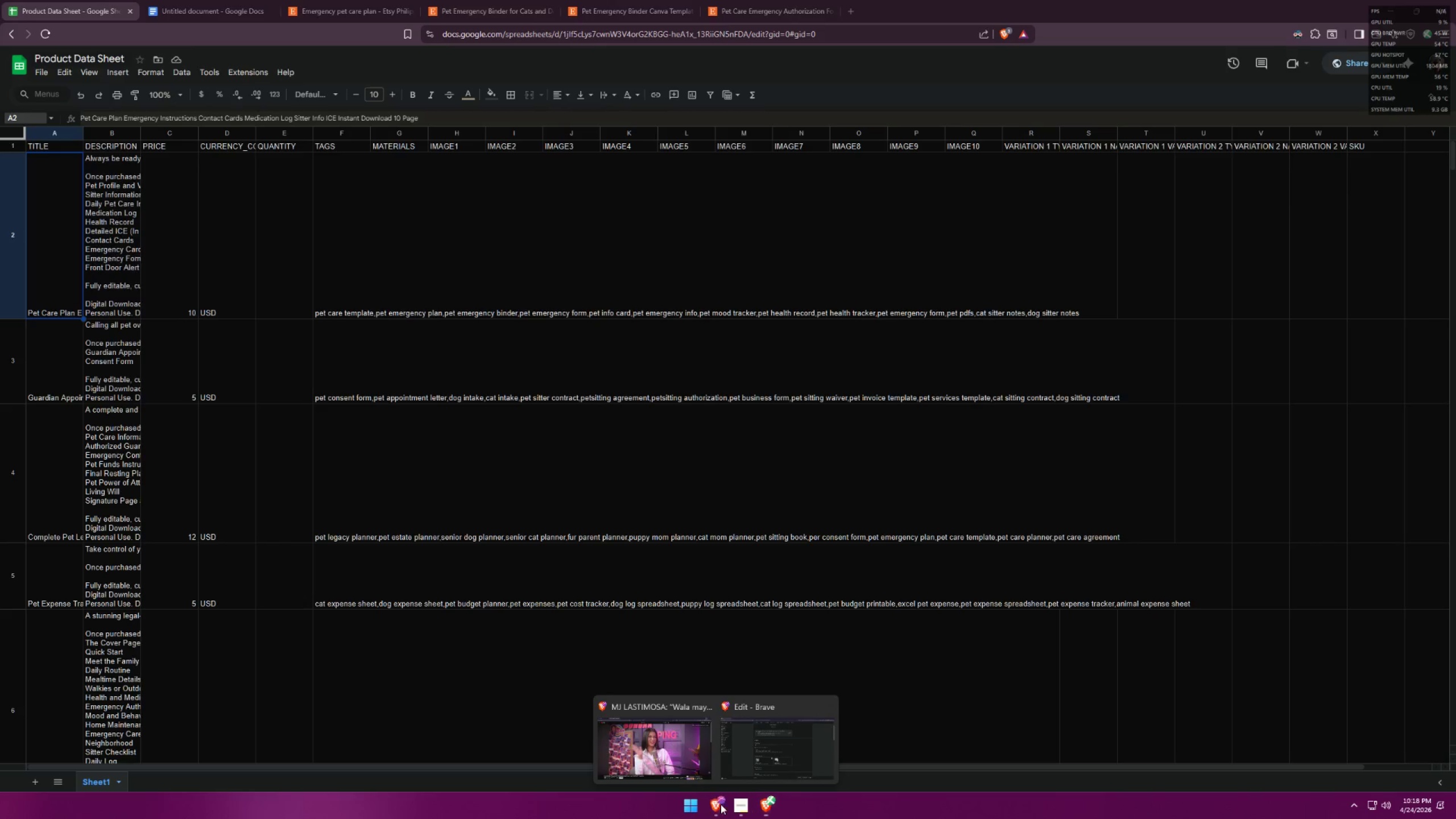 
left_click([770, 750])
 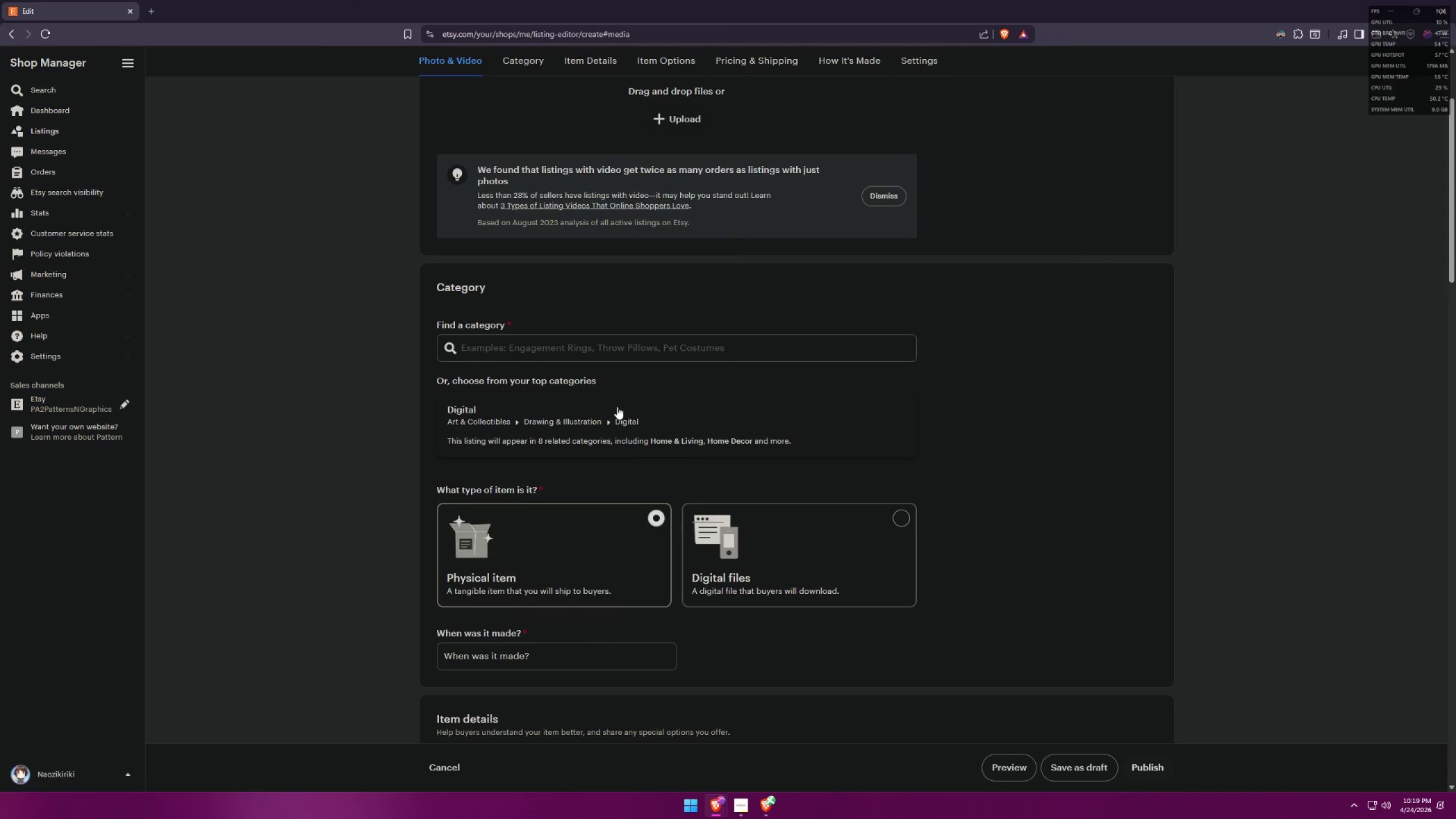 
left_click([599, 353])
 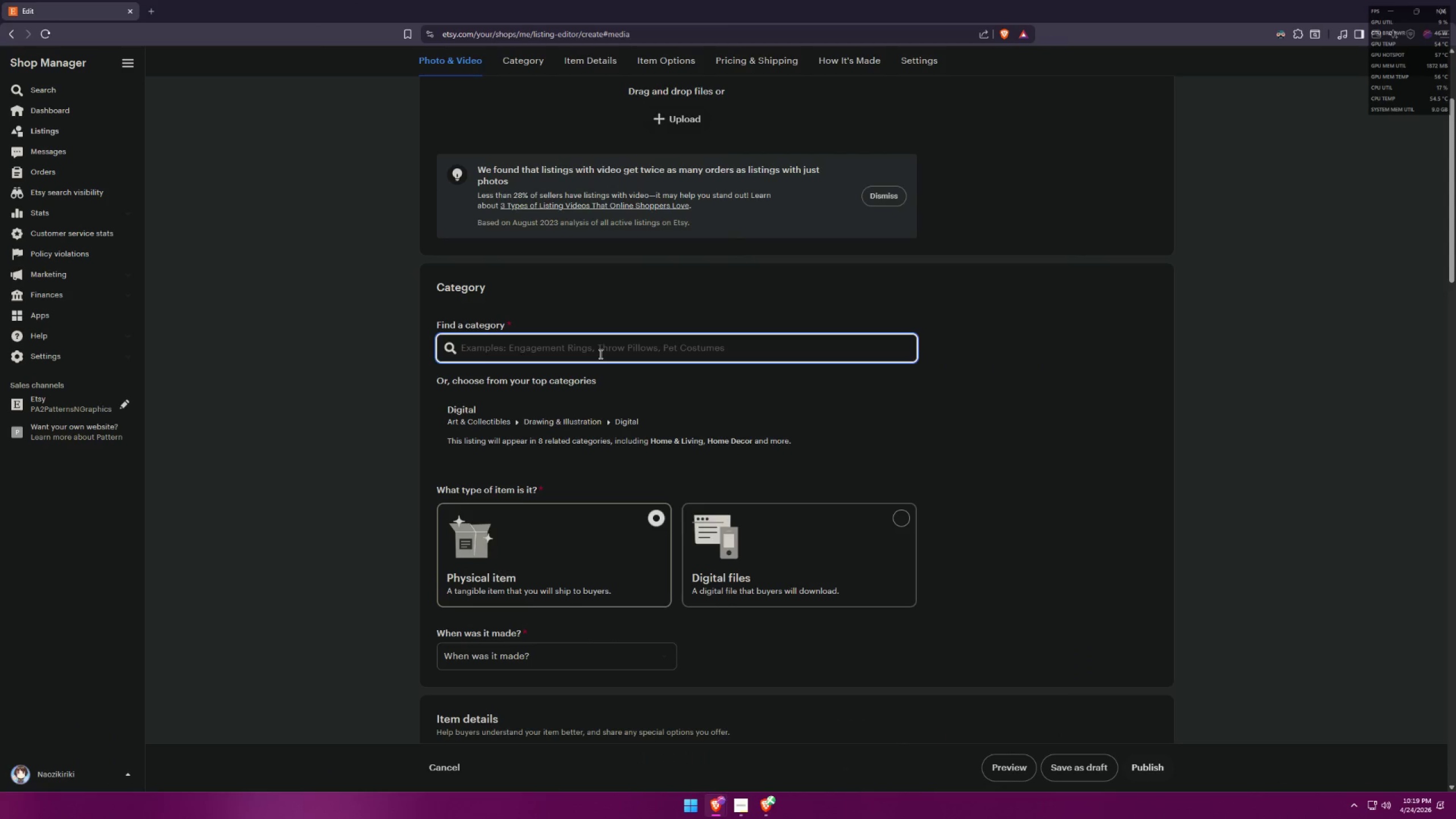 
type(digital planner)
 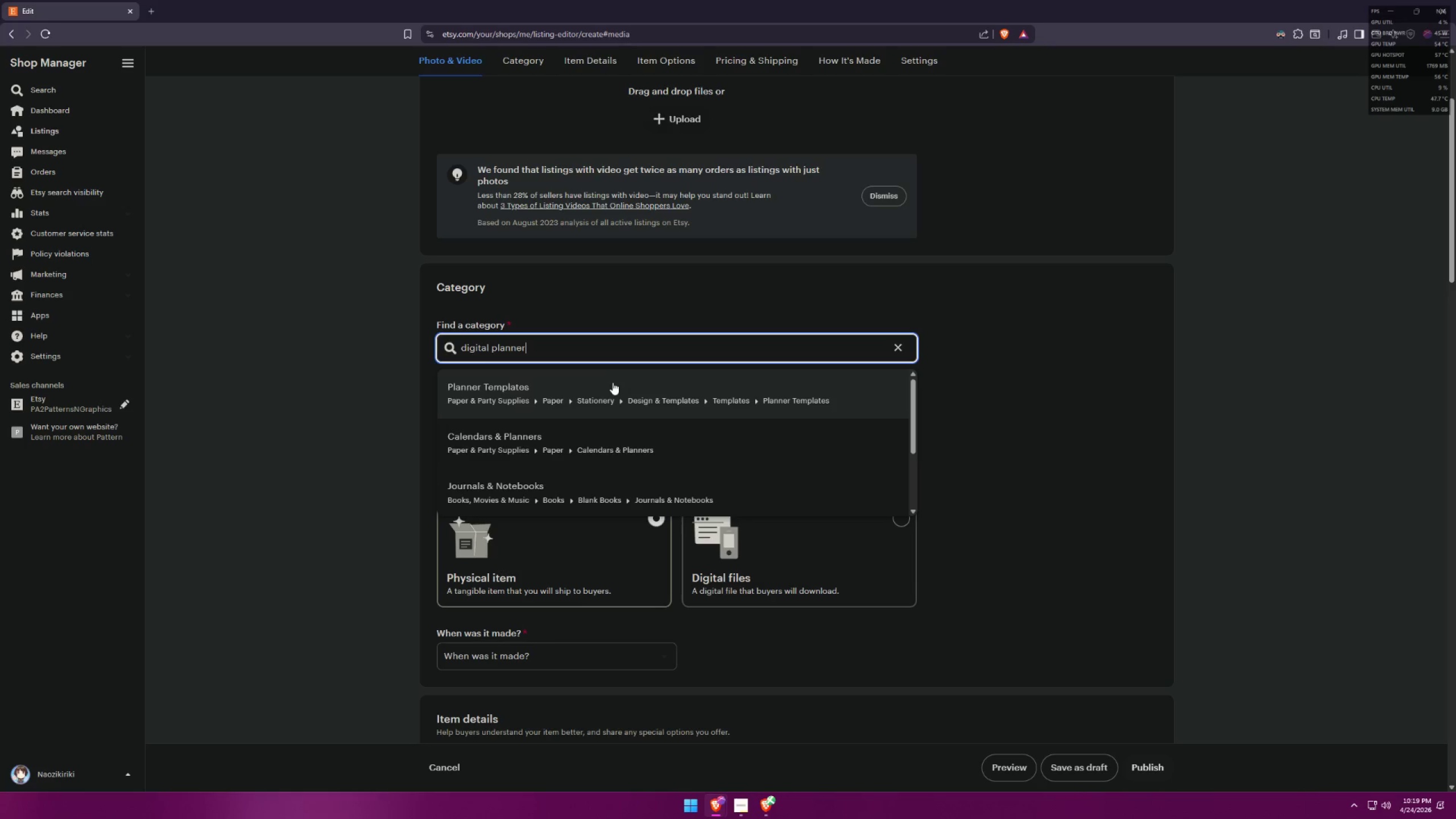 
wait(5.02)
 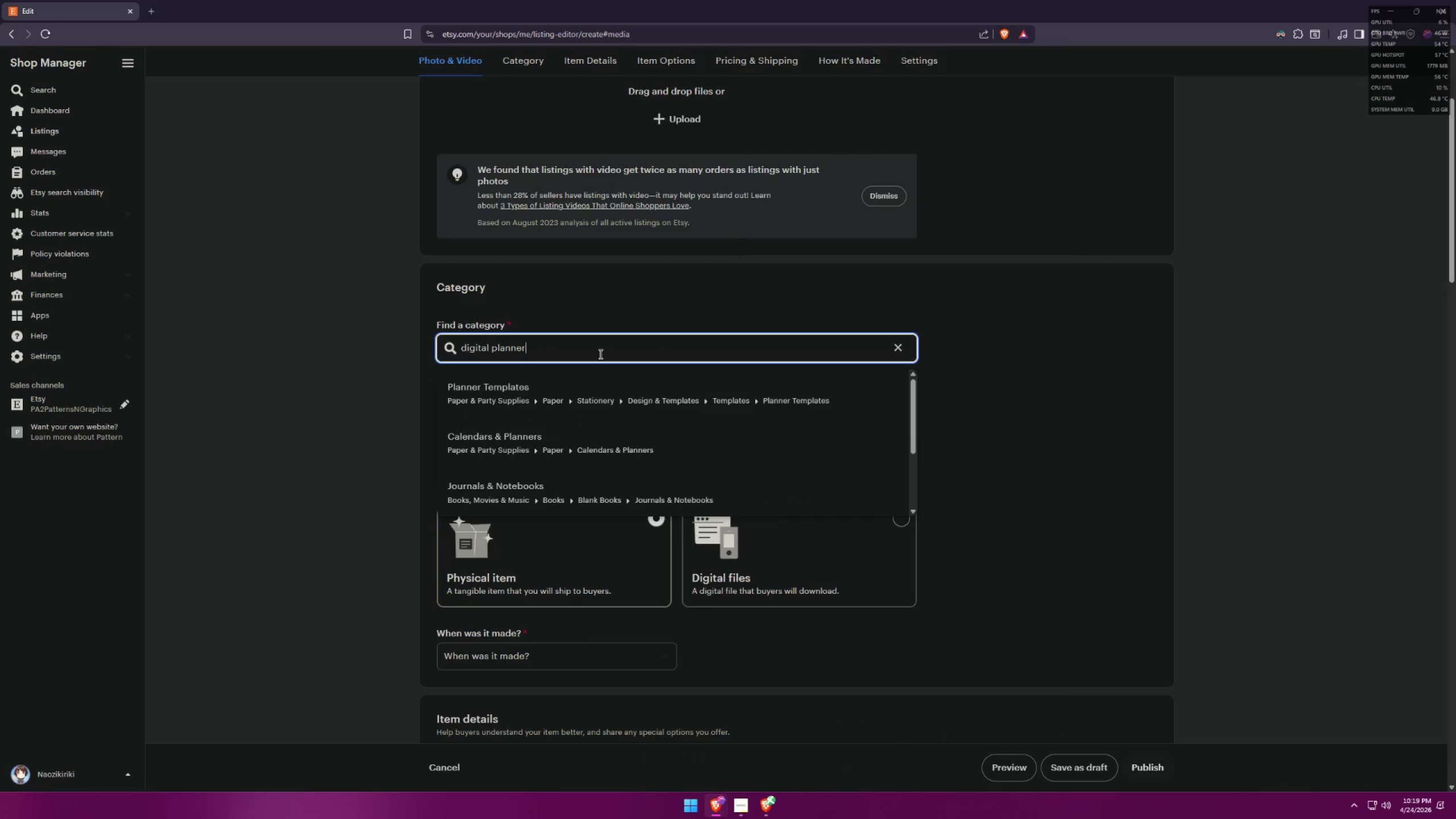 
scroll: coordinate [682, 483], scroll_direction: down, amount: 2.0
 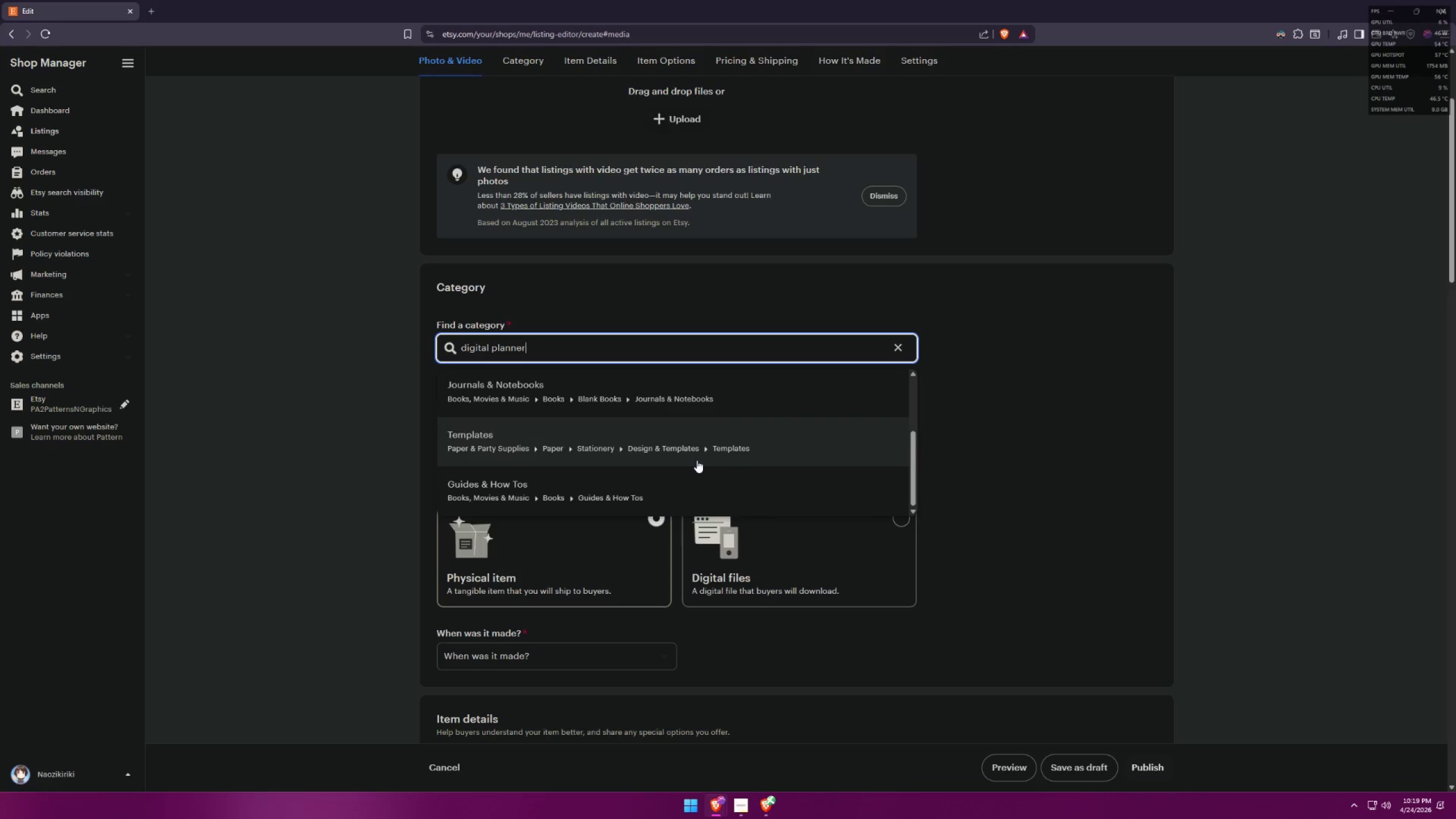 
scroll: coordinate [698, 454], scroll_direction: up, amount: 5.0
 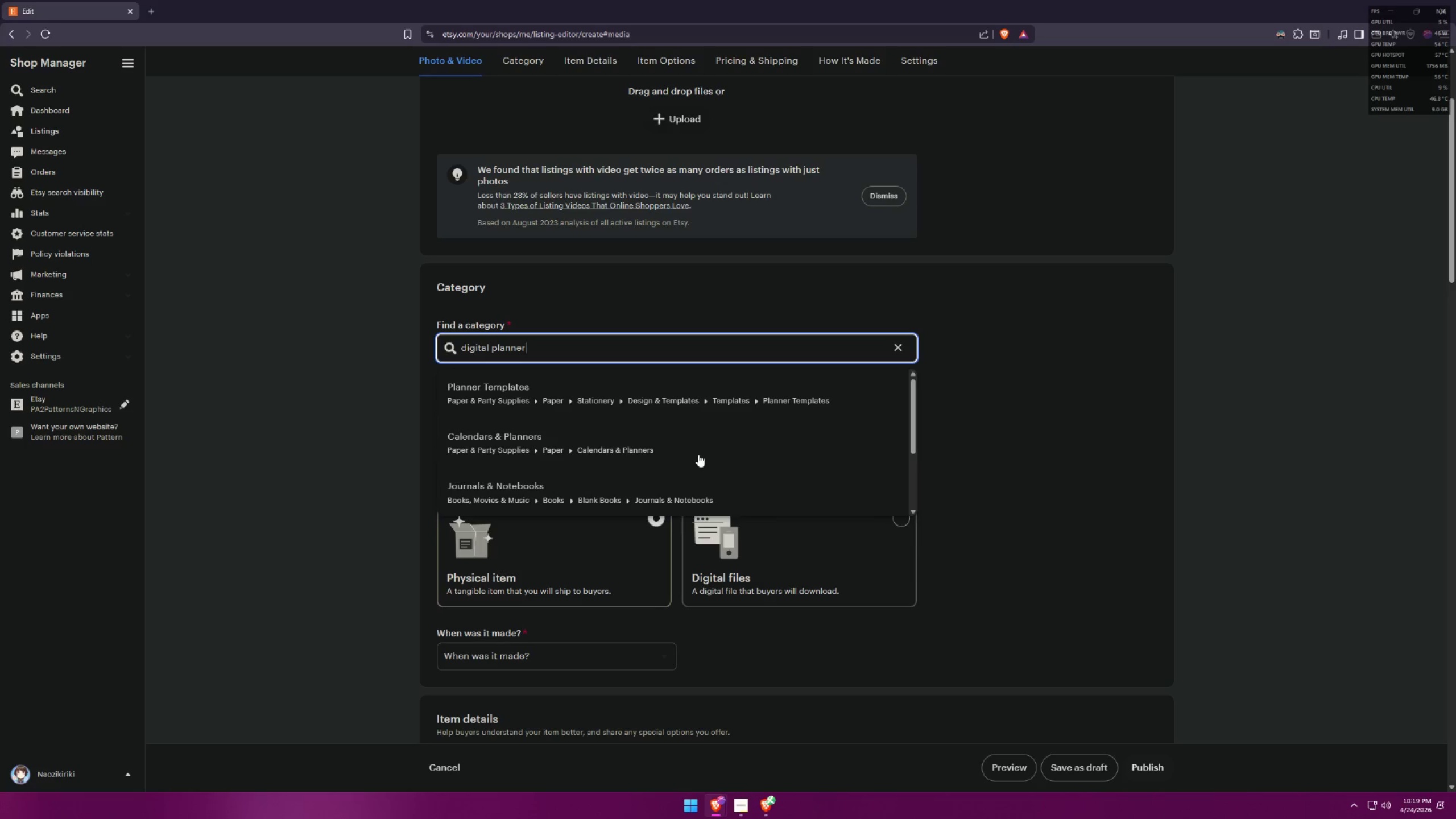 
scroll: coordinate [705, 439], scroll_direction: down, amount: 4.0
 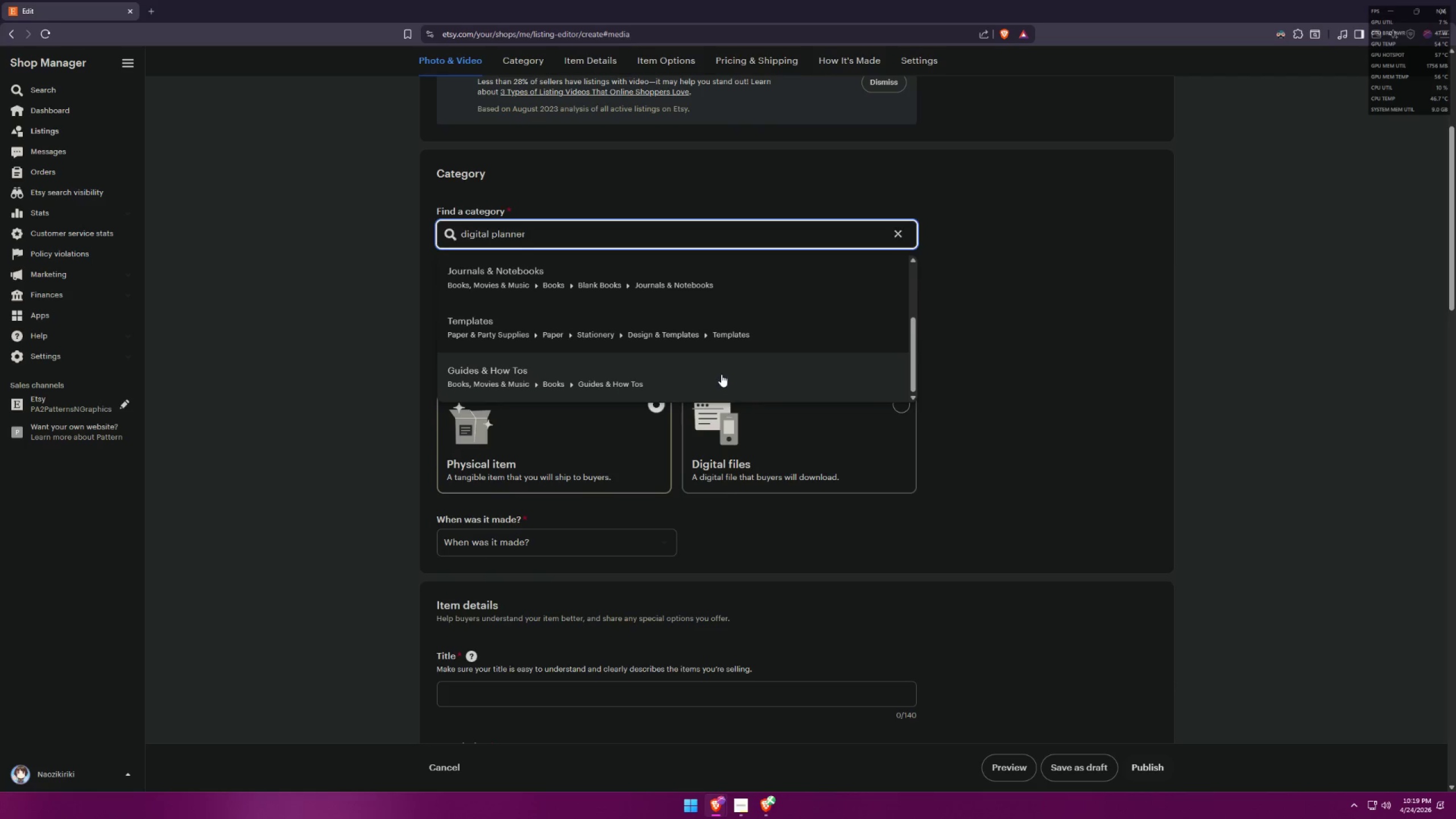 
scroll: coordinate [738, 350], scroll_direction: up, amount: 5.0
 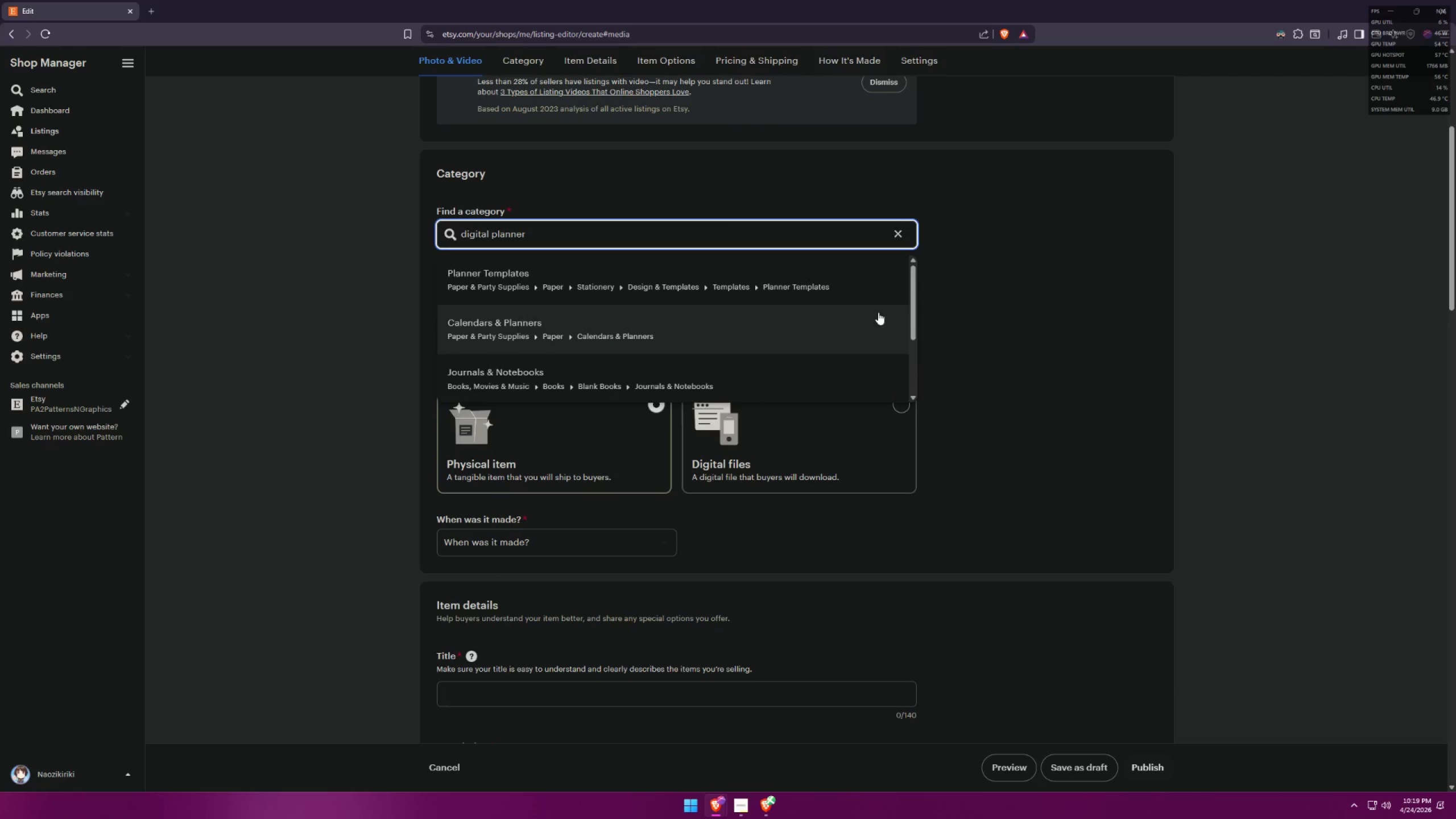 
left_click([853, 283])
 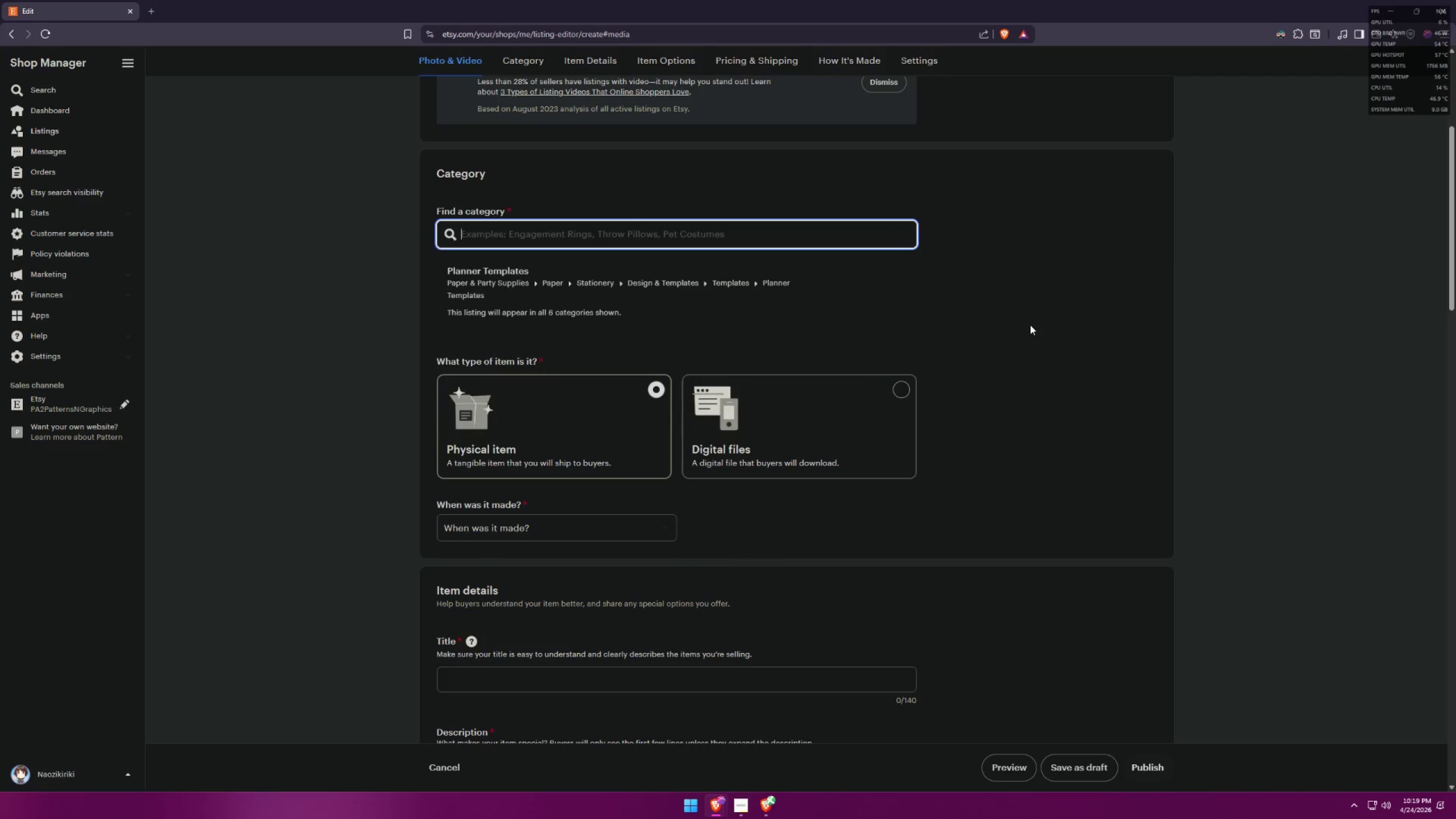 
left_click([1040, 326])
 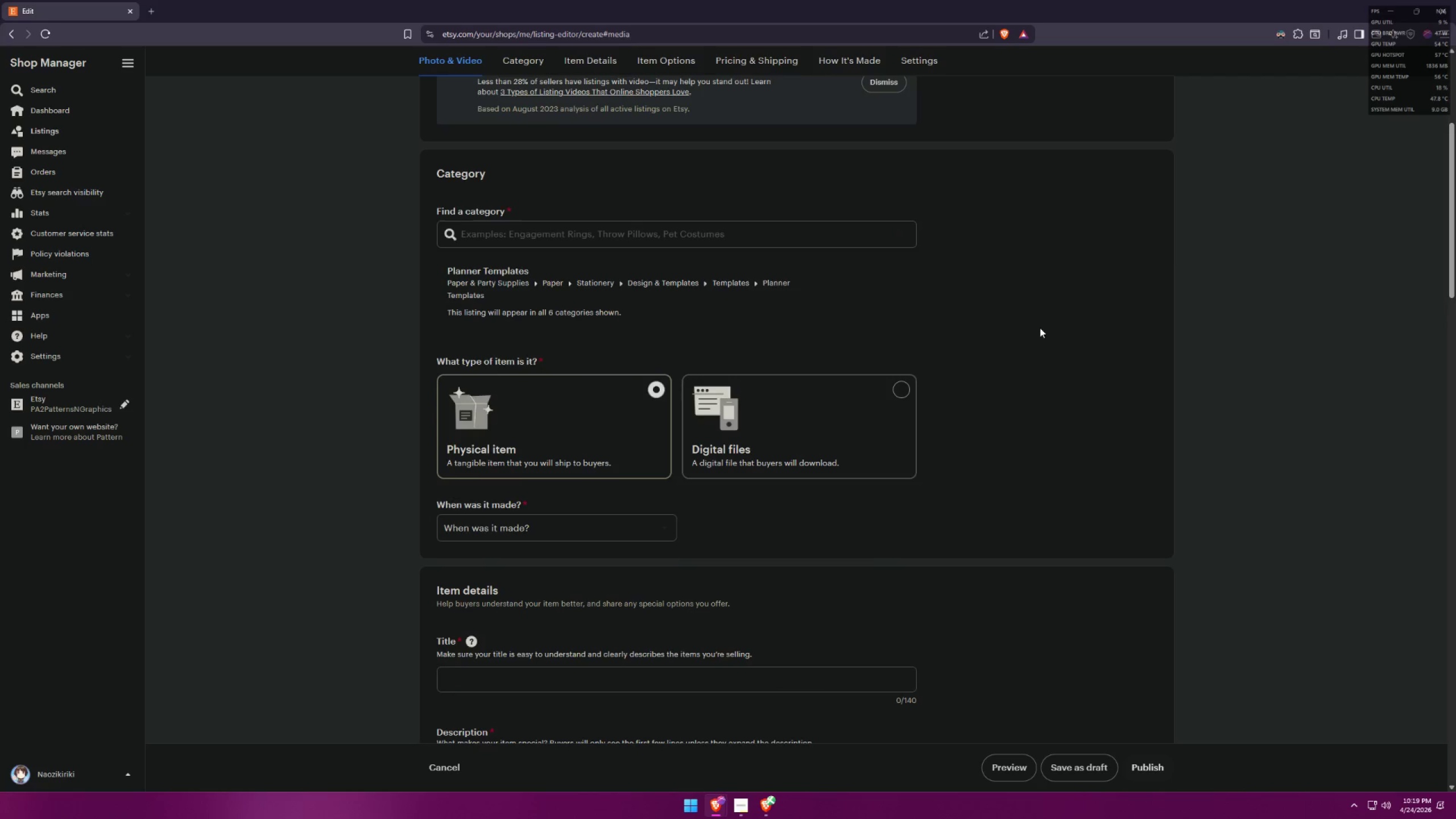 
scroll: coordinate [1028, 310], scroll_direction: up, amount: 5.0
 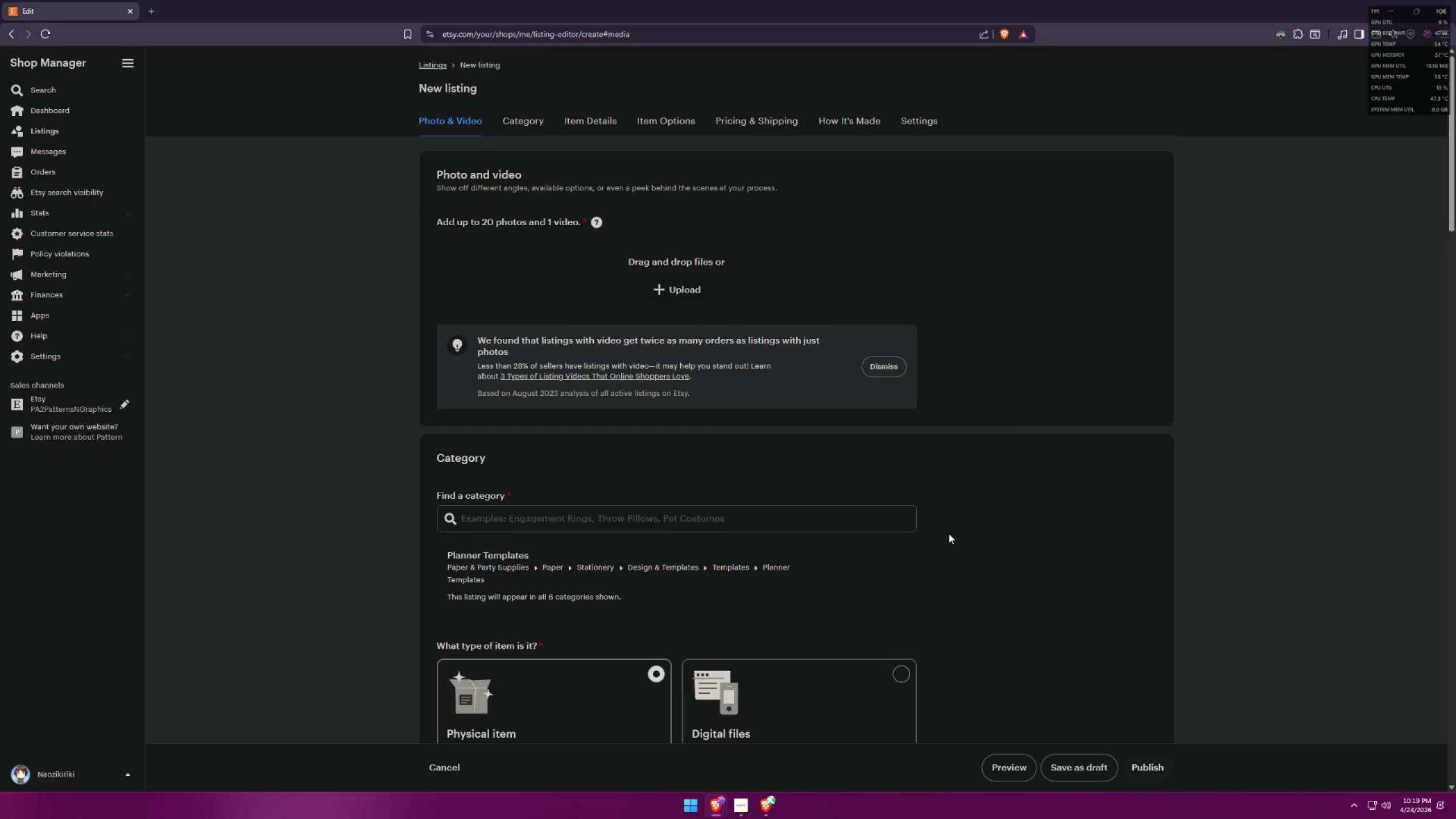 
scroll: coordinate [945, 505], scroll_direction: down, amount: 8.0
 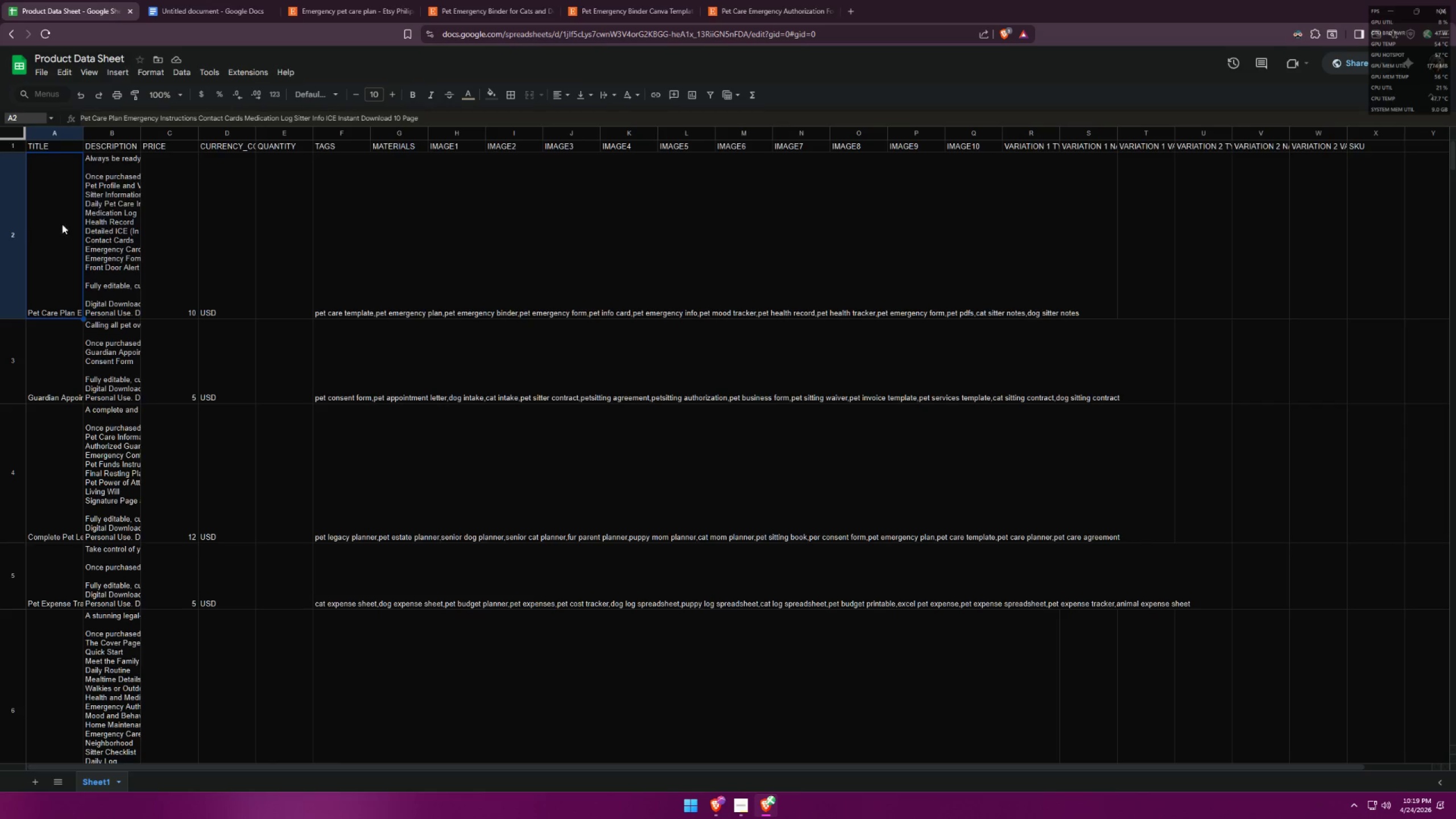 
key(Control+ControlLeft)
 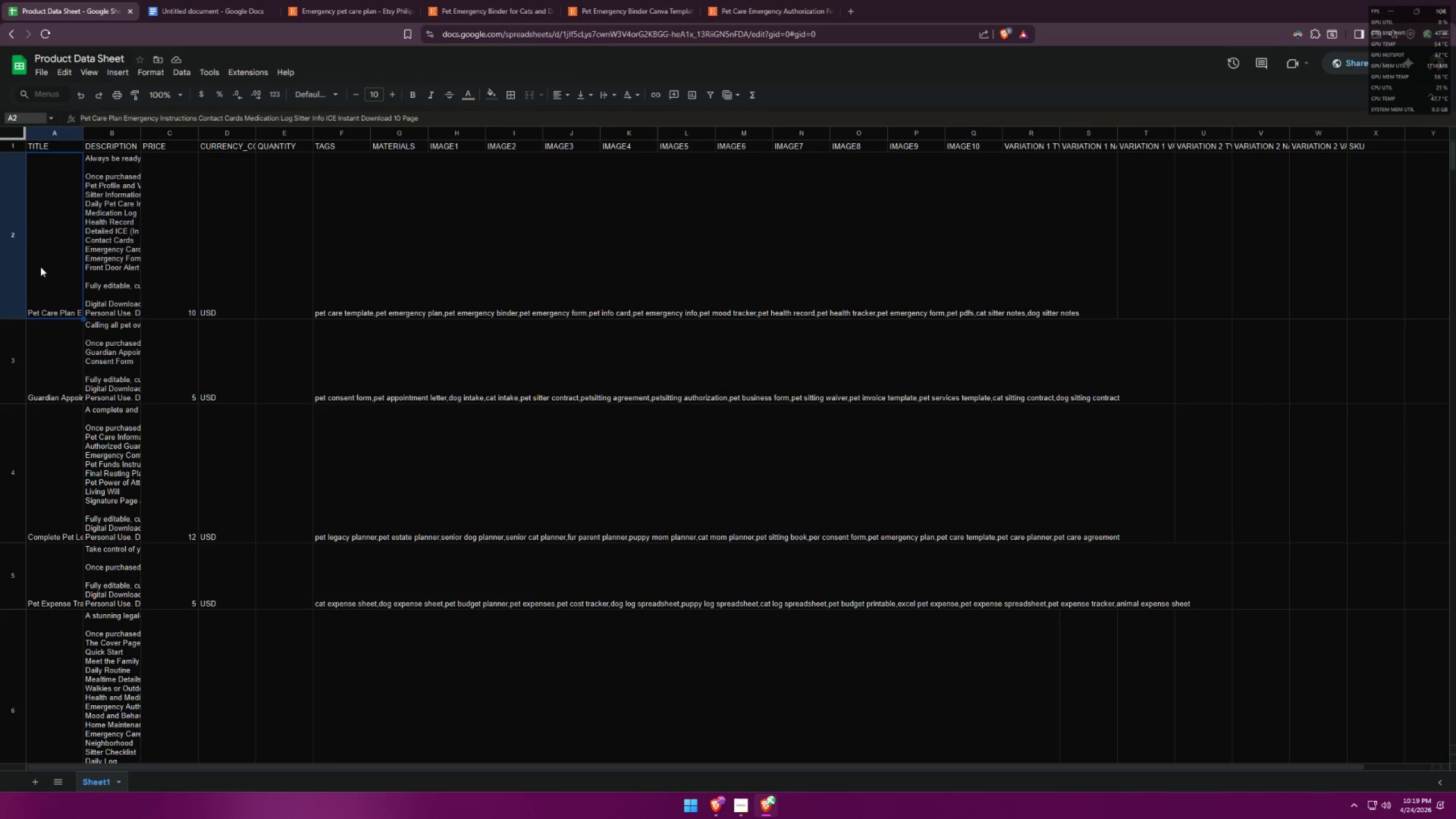 
key(Control+C)
 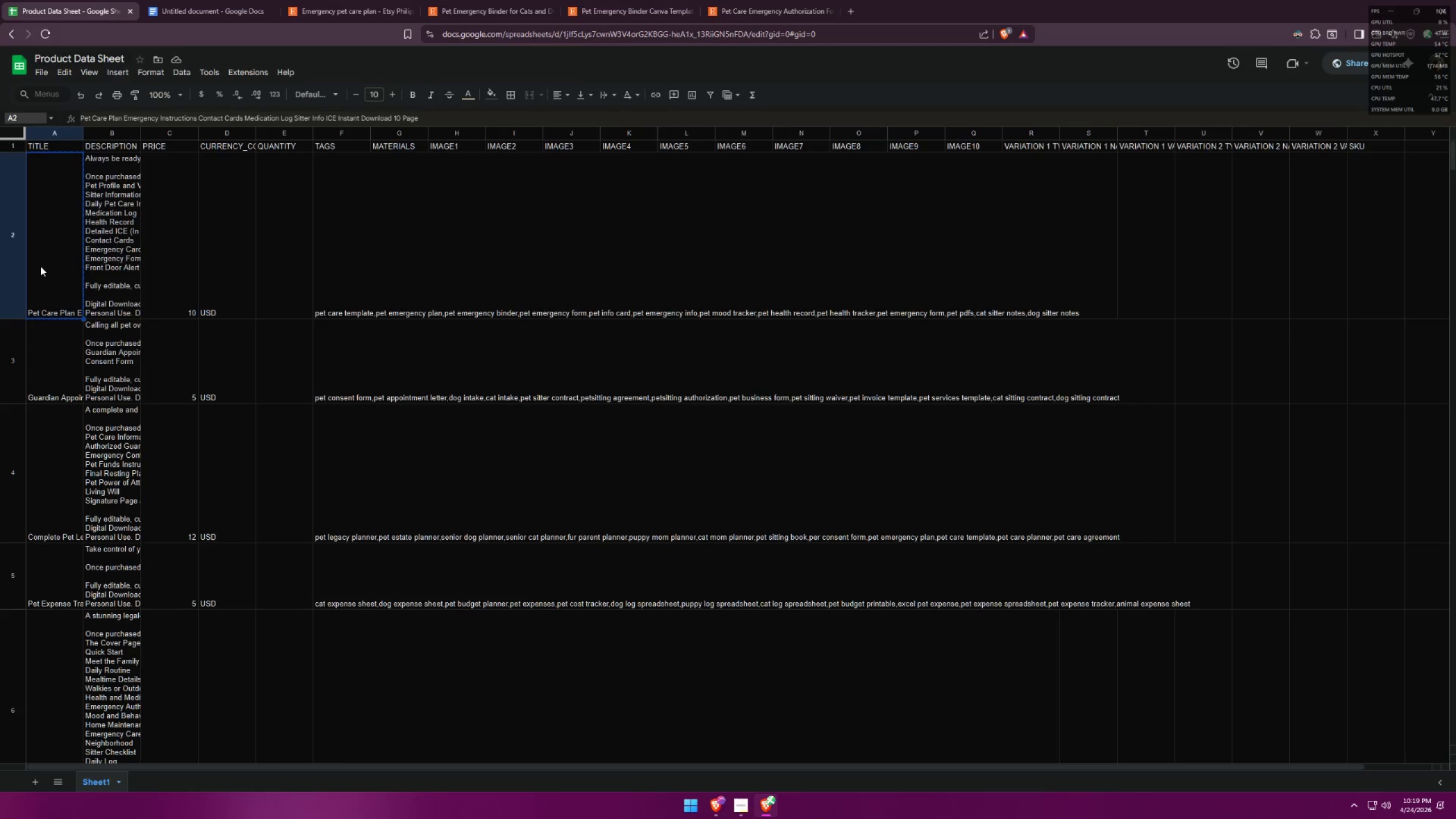 
key(Alt+AltLeft)
 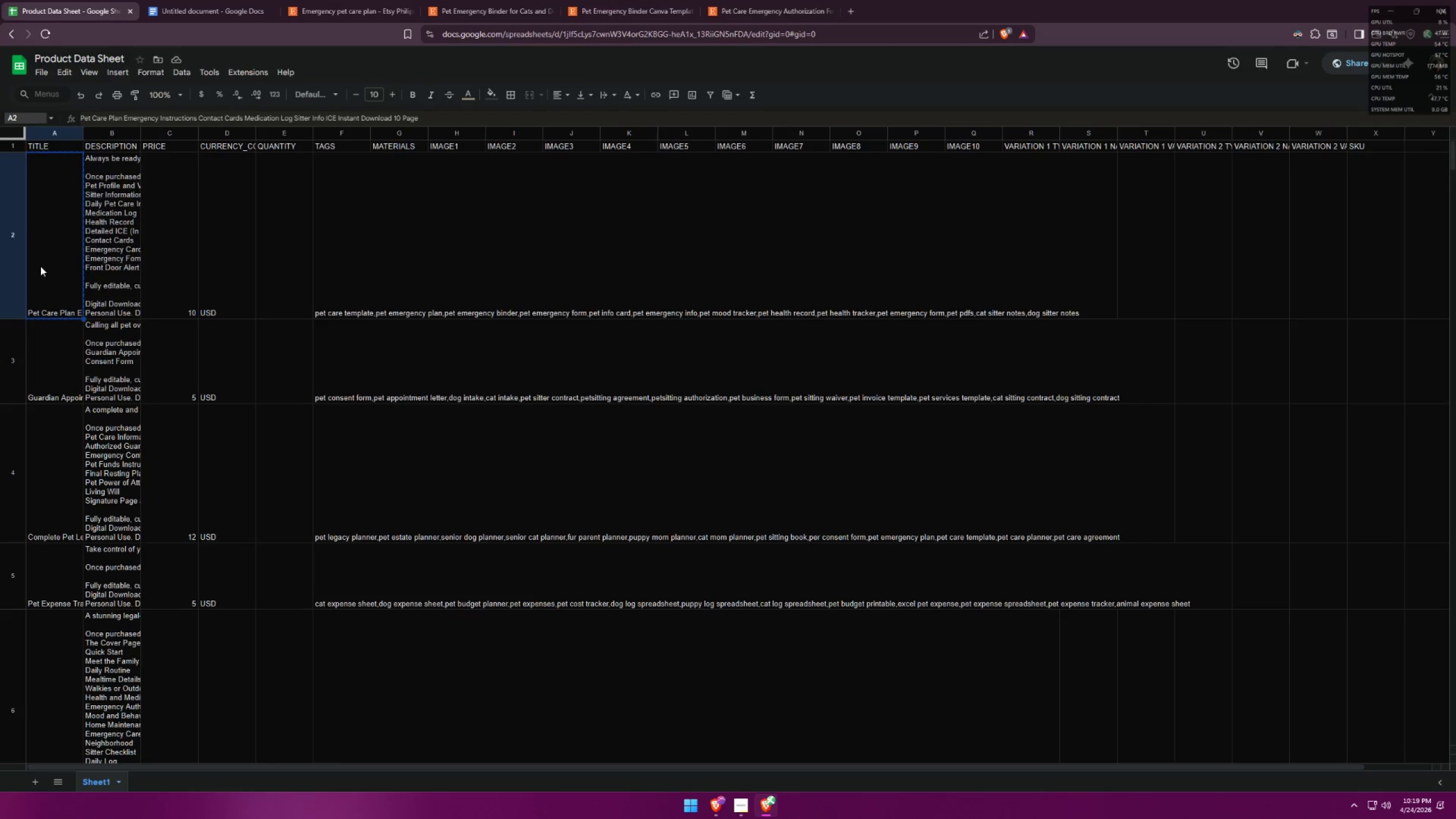 
key(Alt+Tab)
 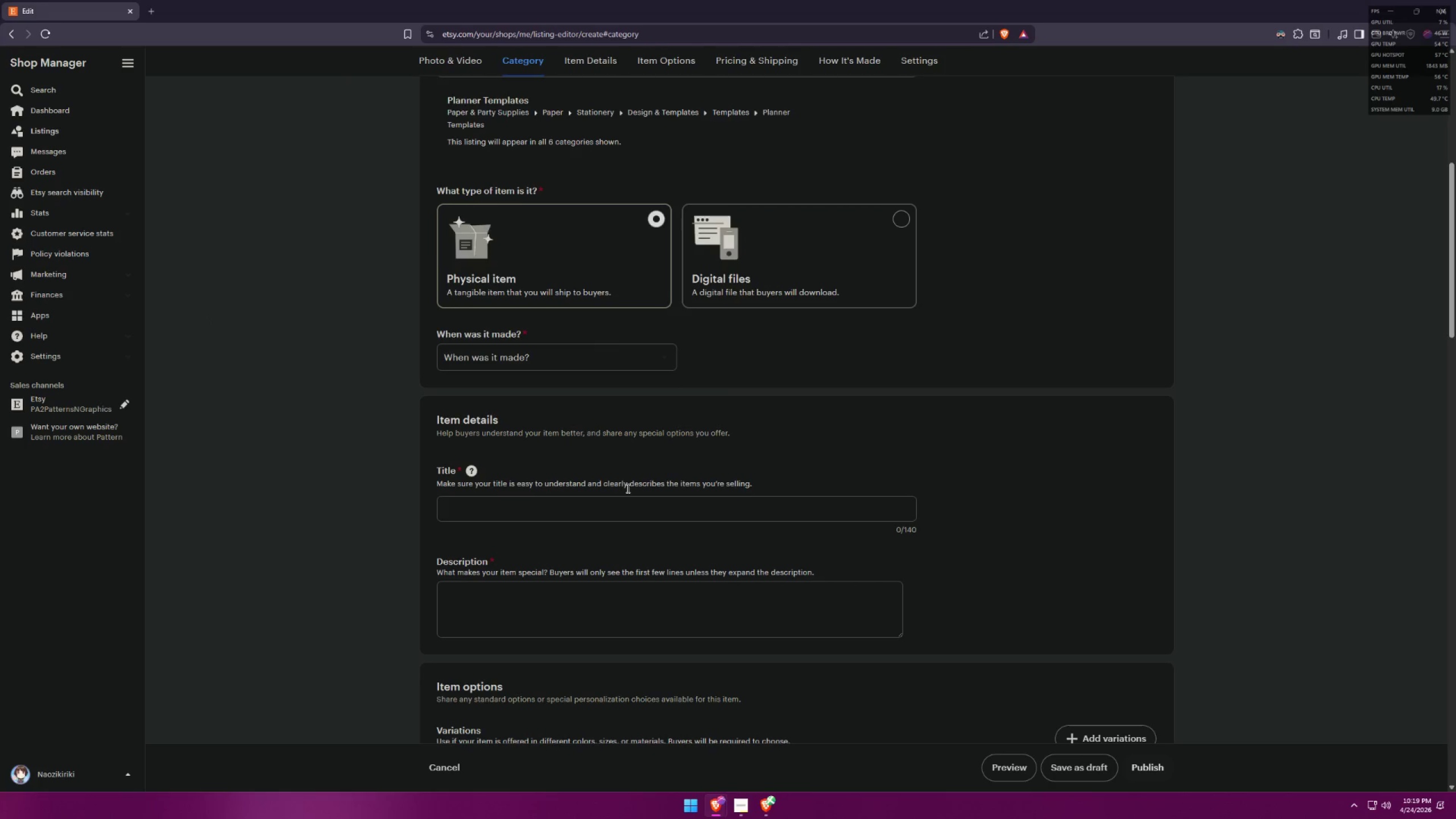 
key(Control+ControlLeft)
 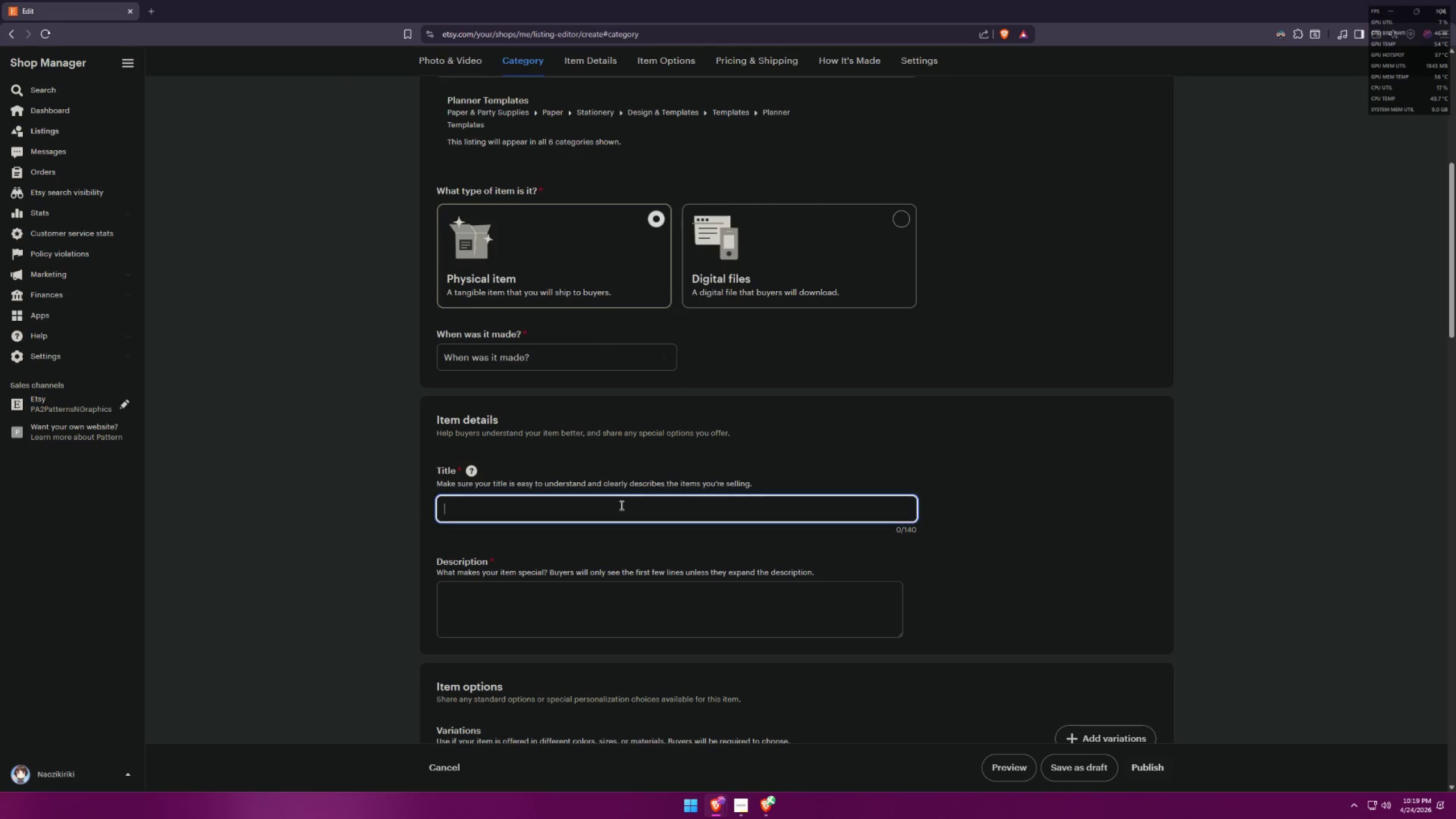 
key(Control+V)
 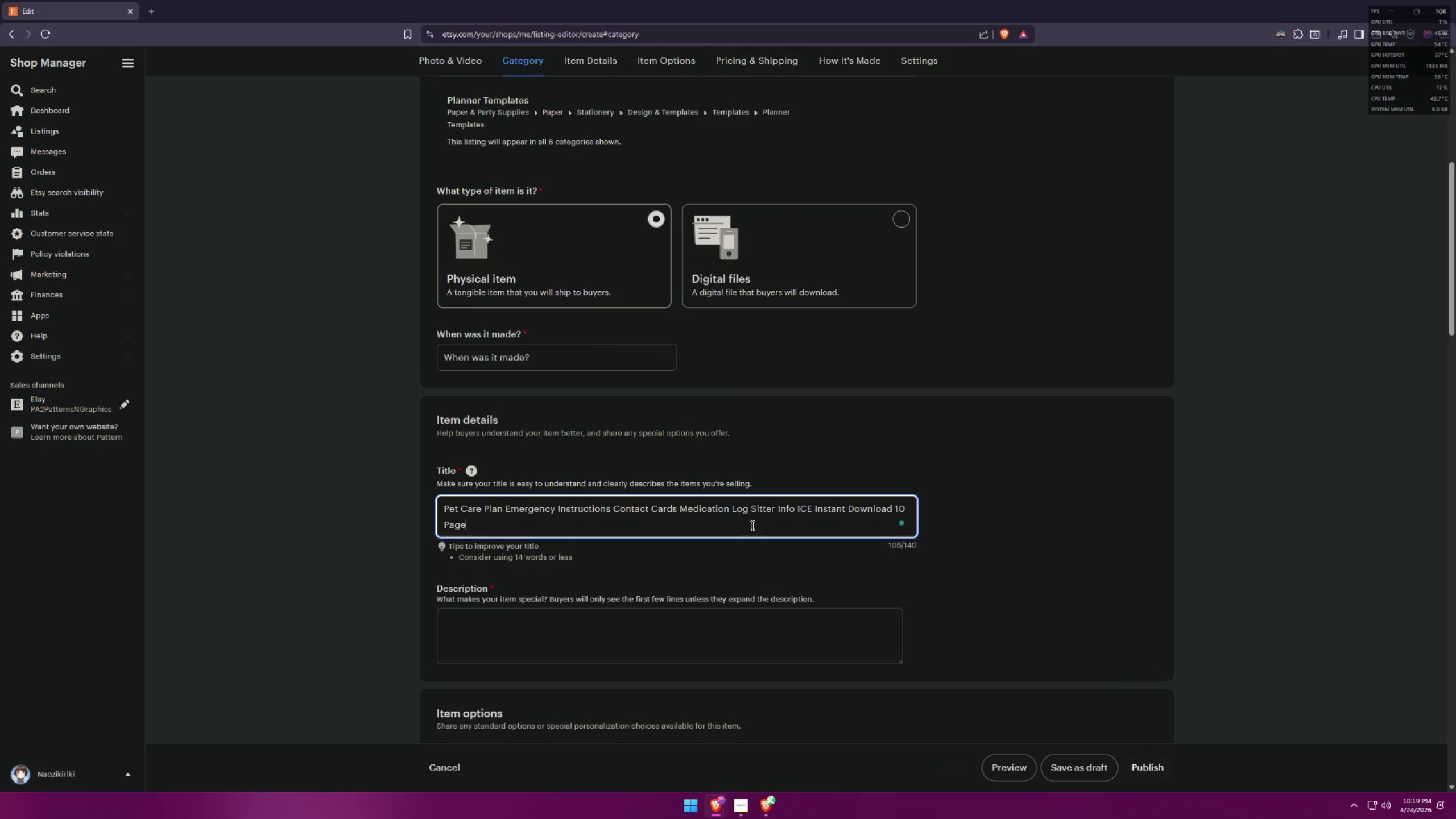 
left_click([969, 556])
 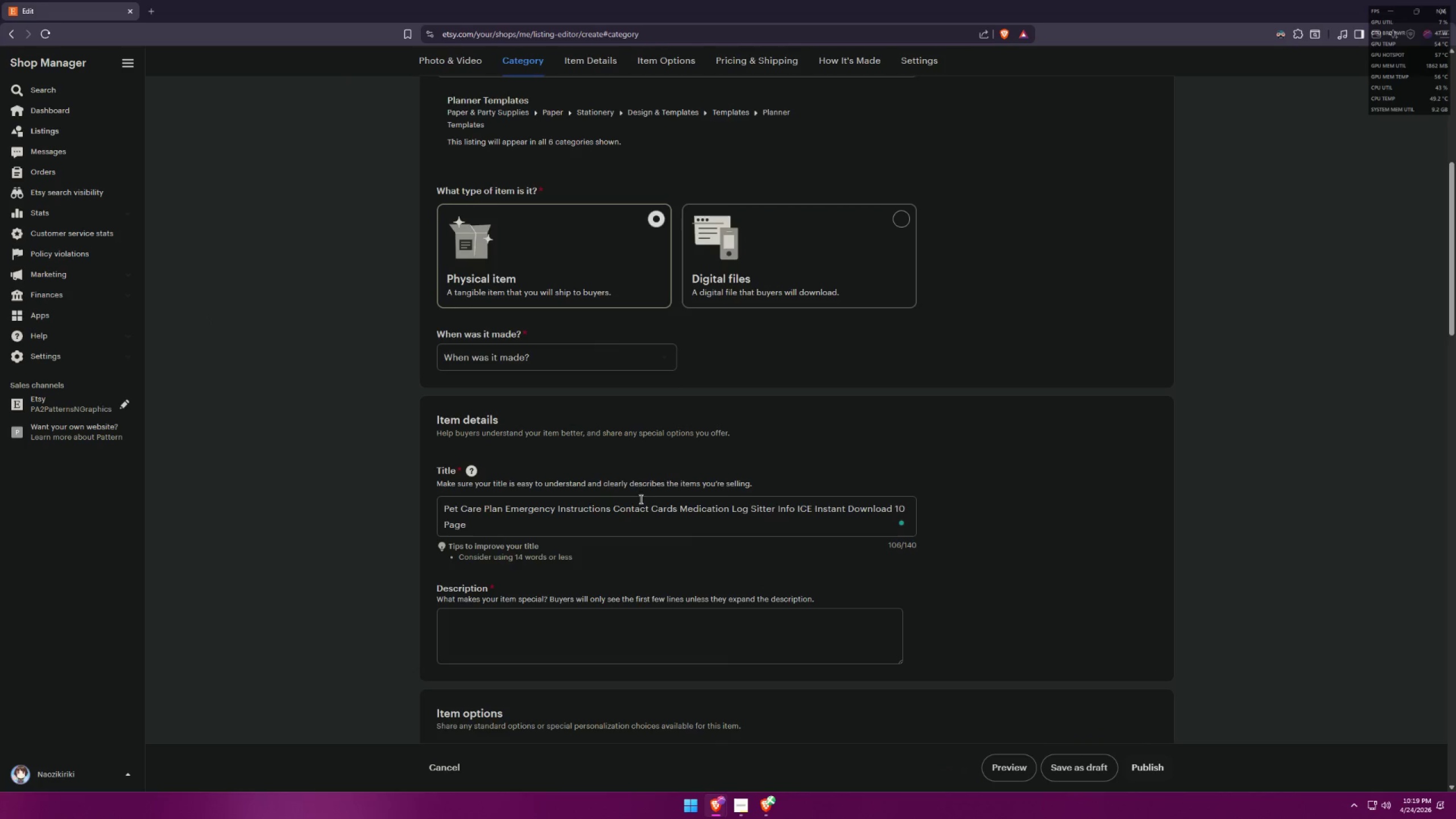 
left_click([545, 517])
 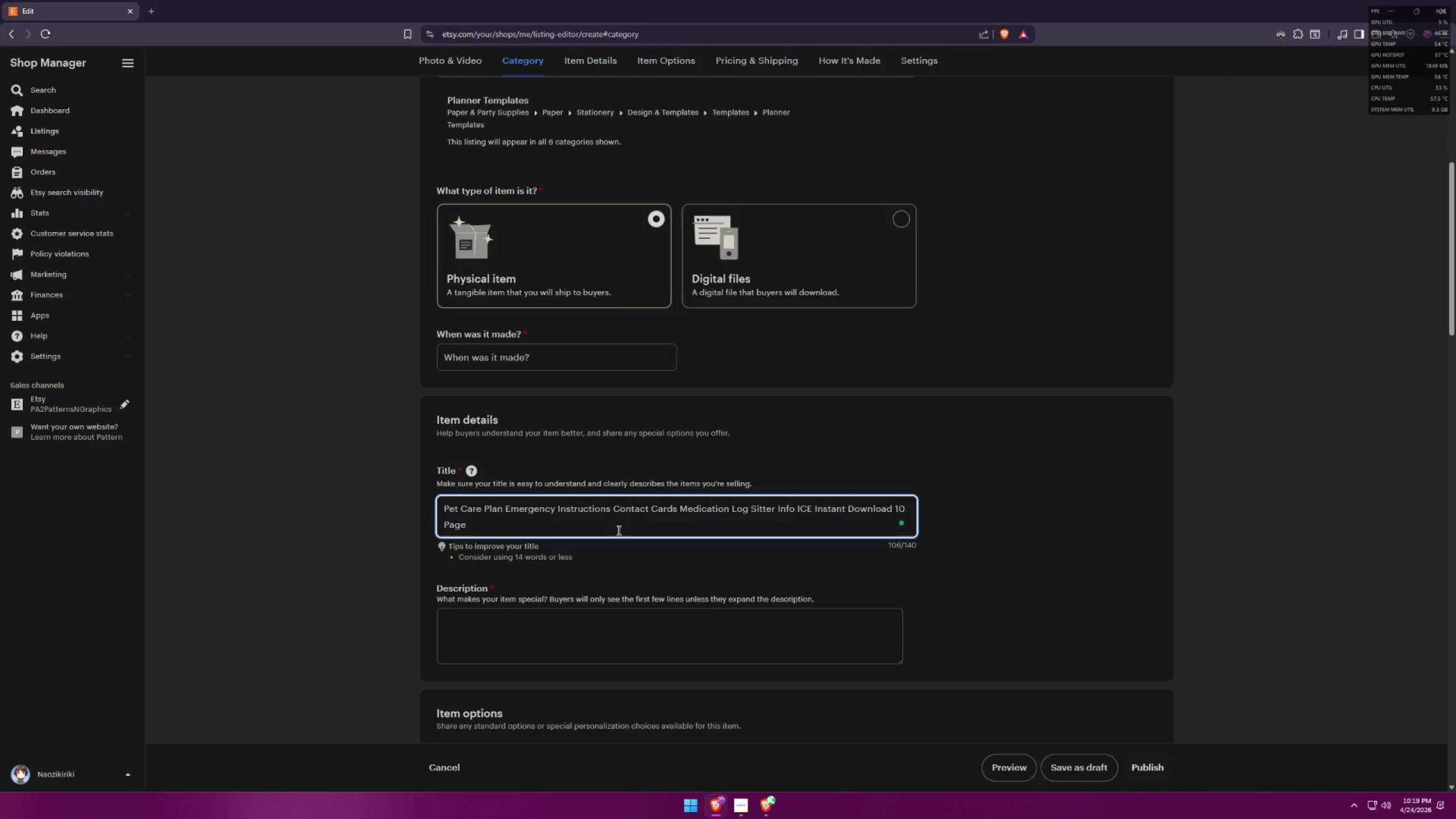 
key(Alt+AltLeft)
 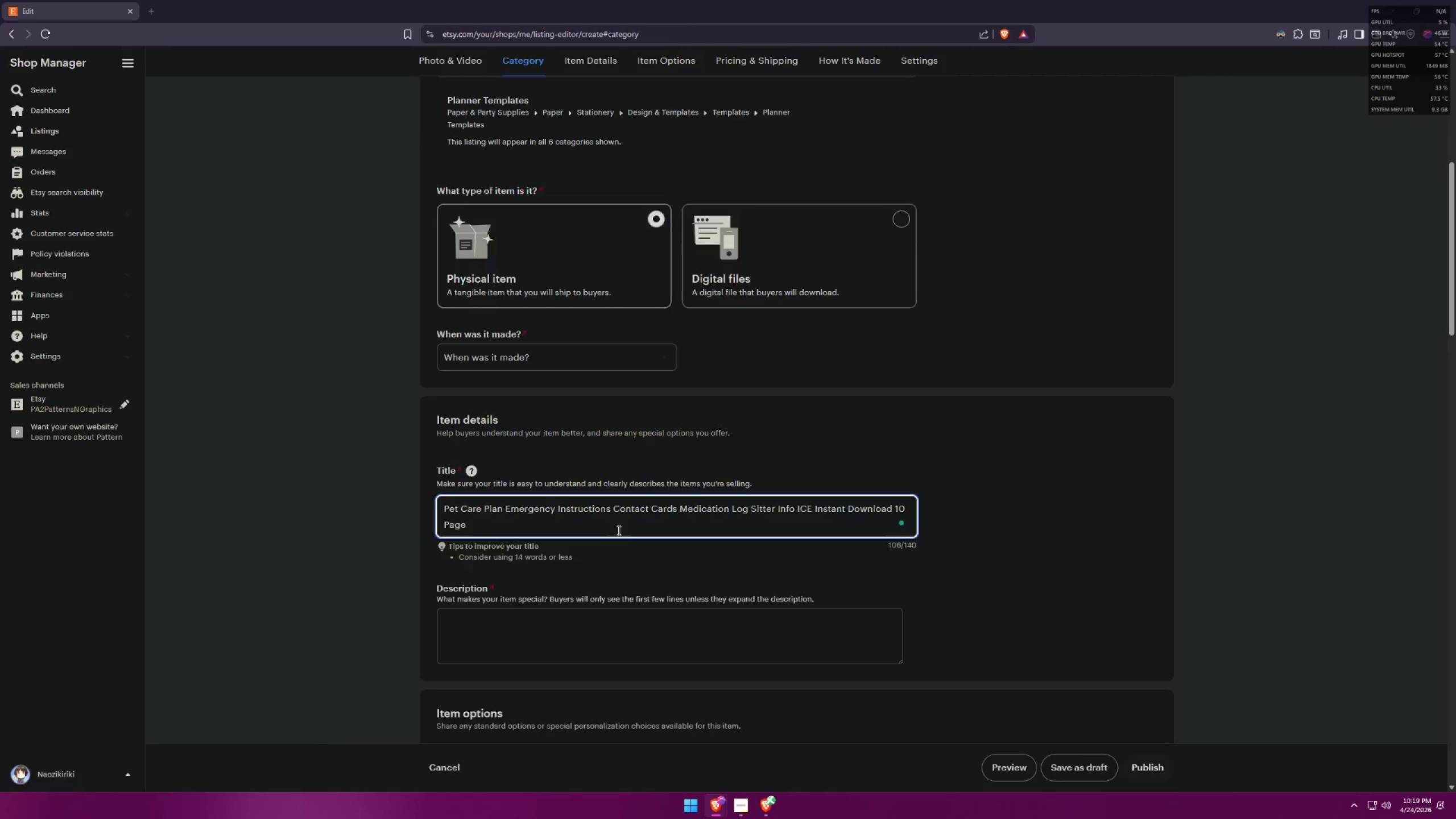 
key(Alt+Tab)
 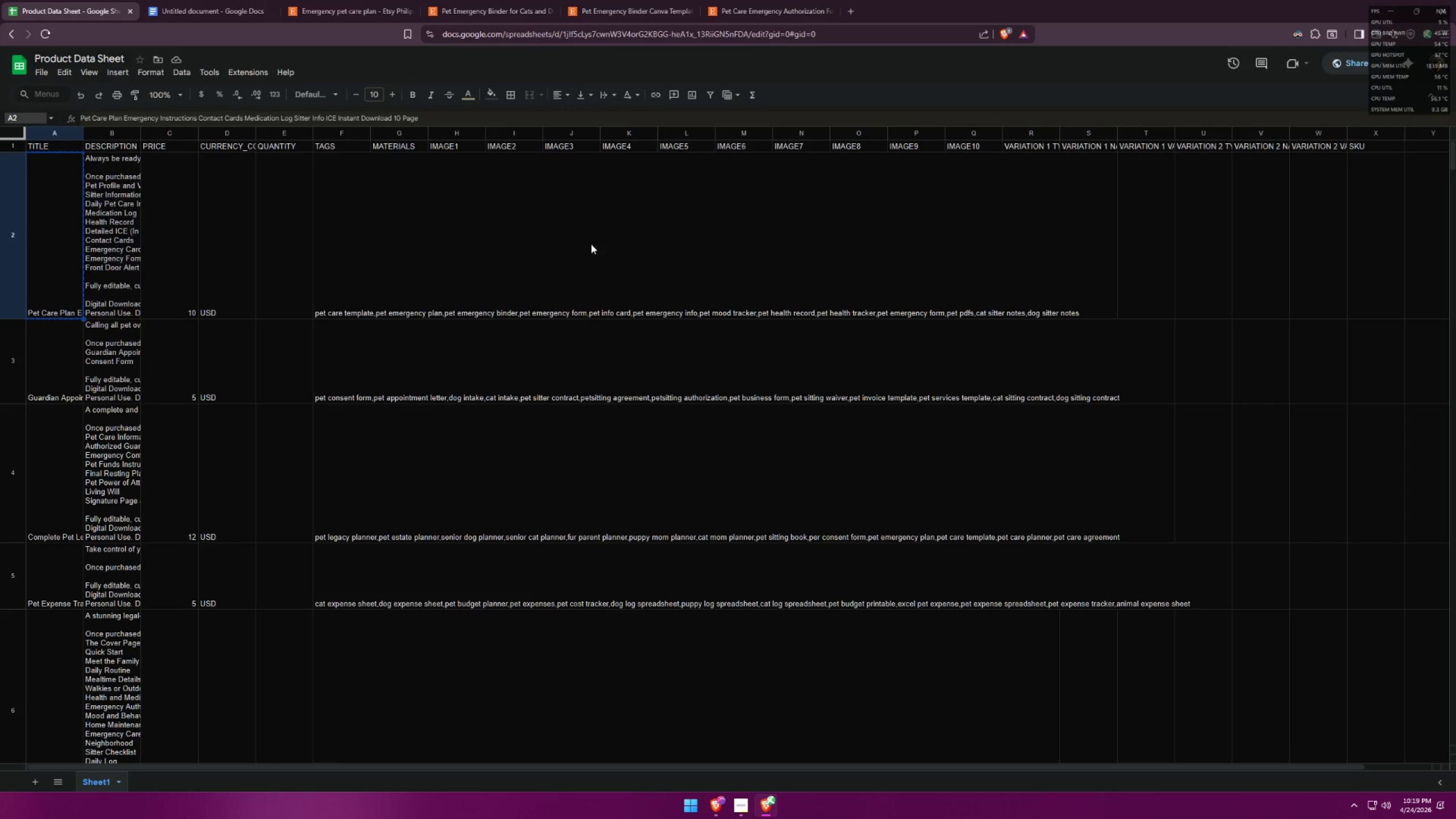 
left_click([648, 0])
 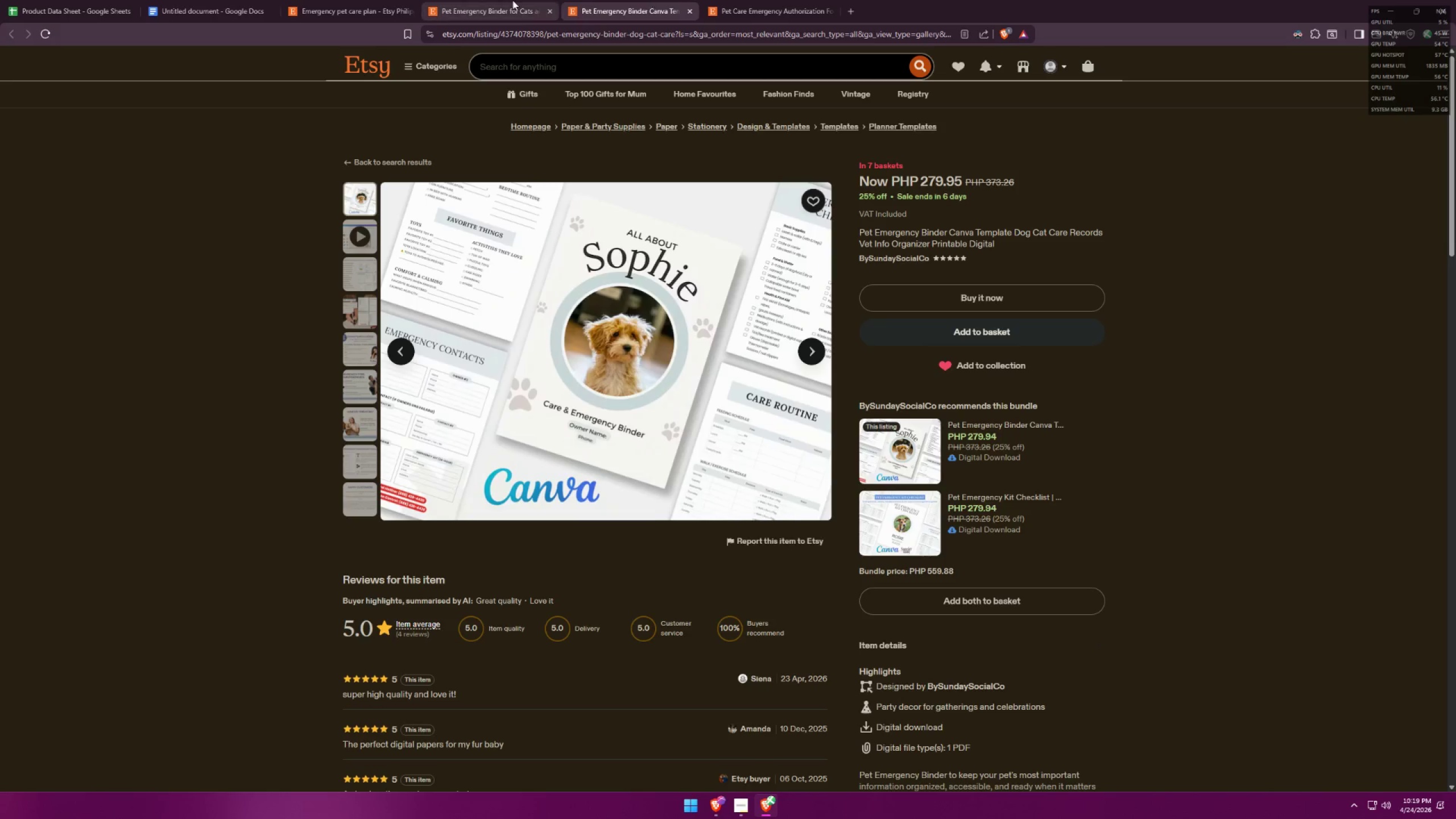 
left_click([512, 0])
 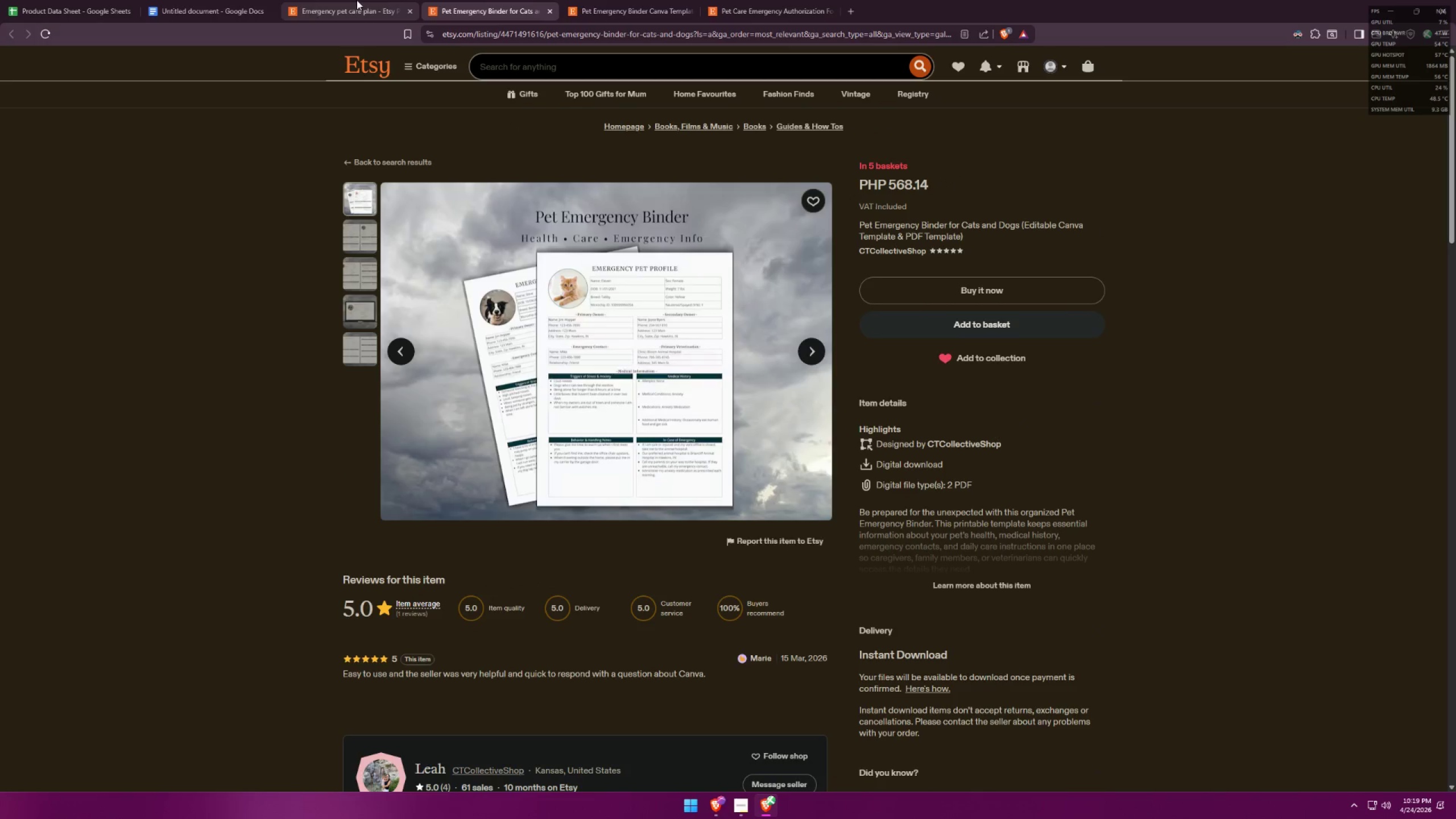 
left_click([357, 0])
 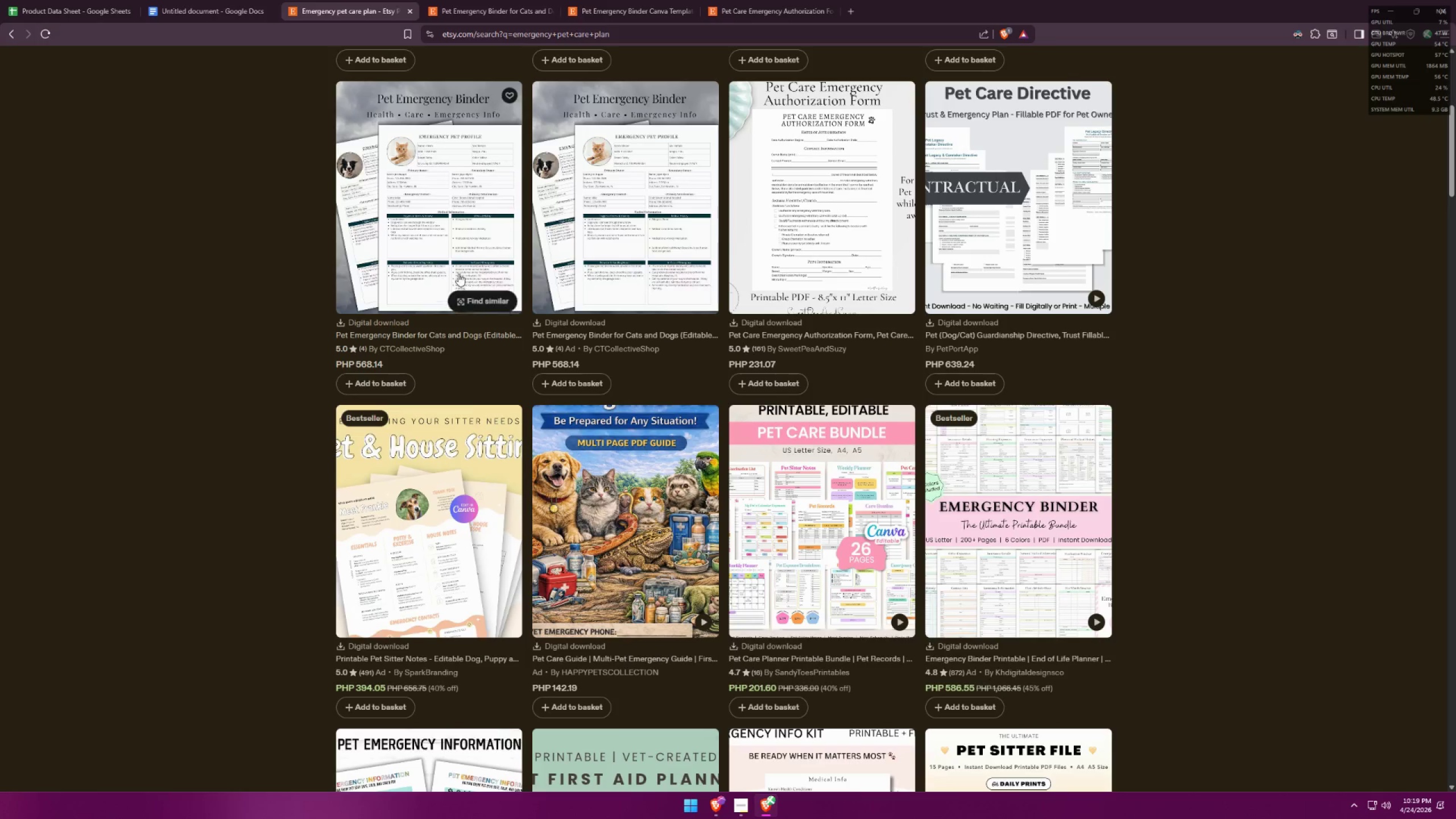 
scroll: coordinate [513, 429], scroll_direction: down, amount: 8.0
 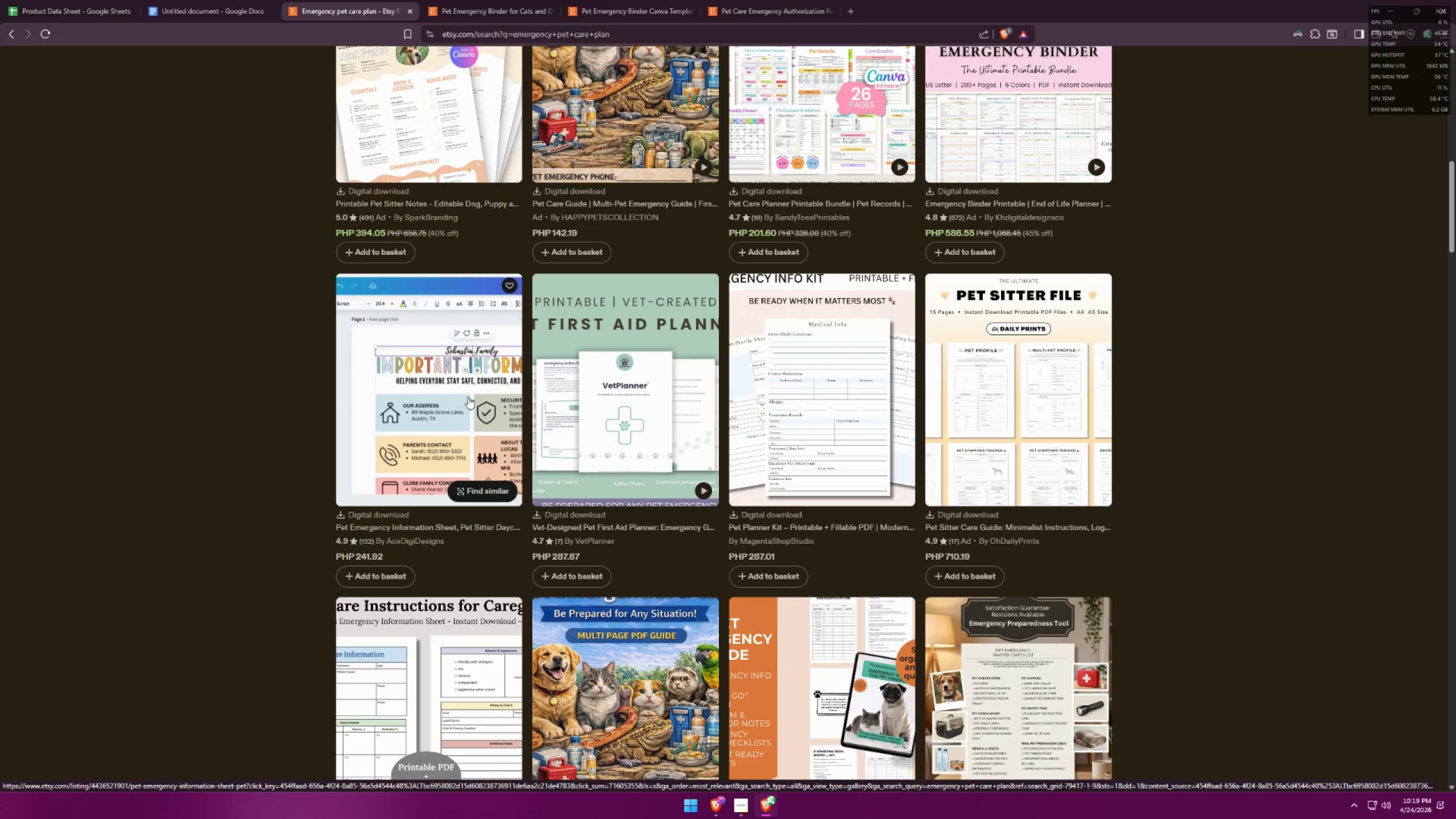 
left_click([475, 392])
 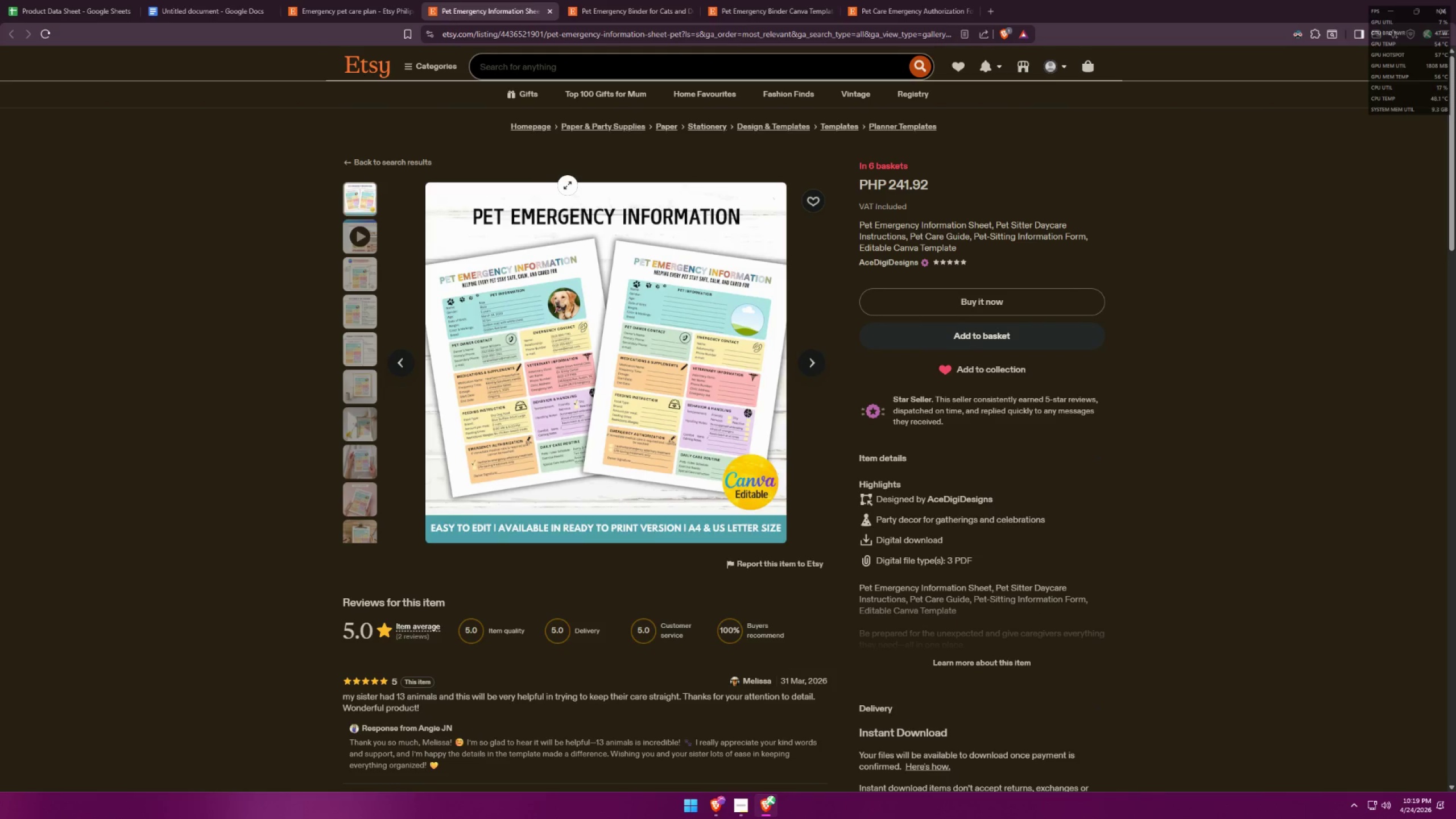 
wait(5.88)
 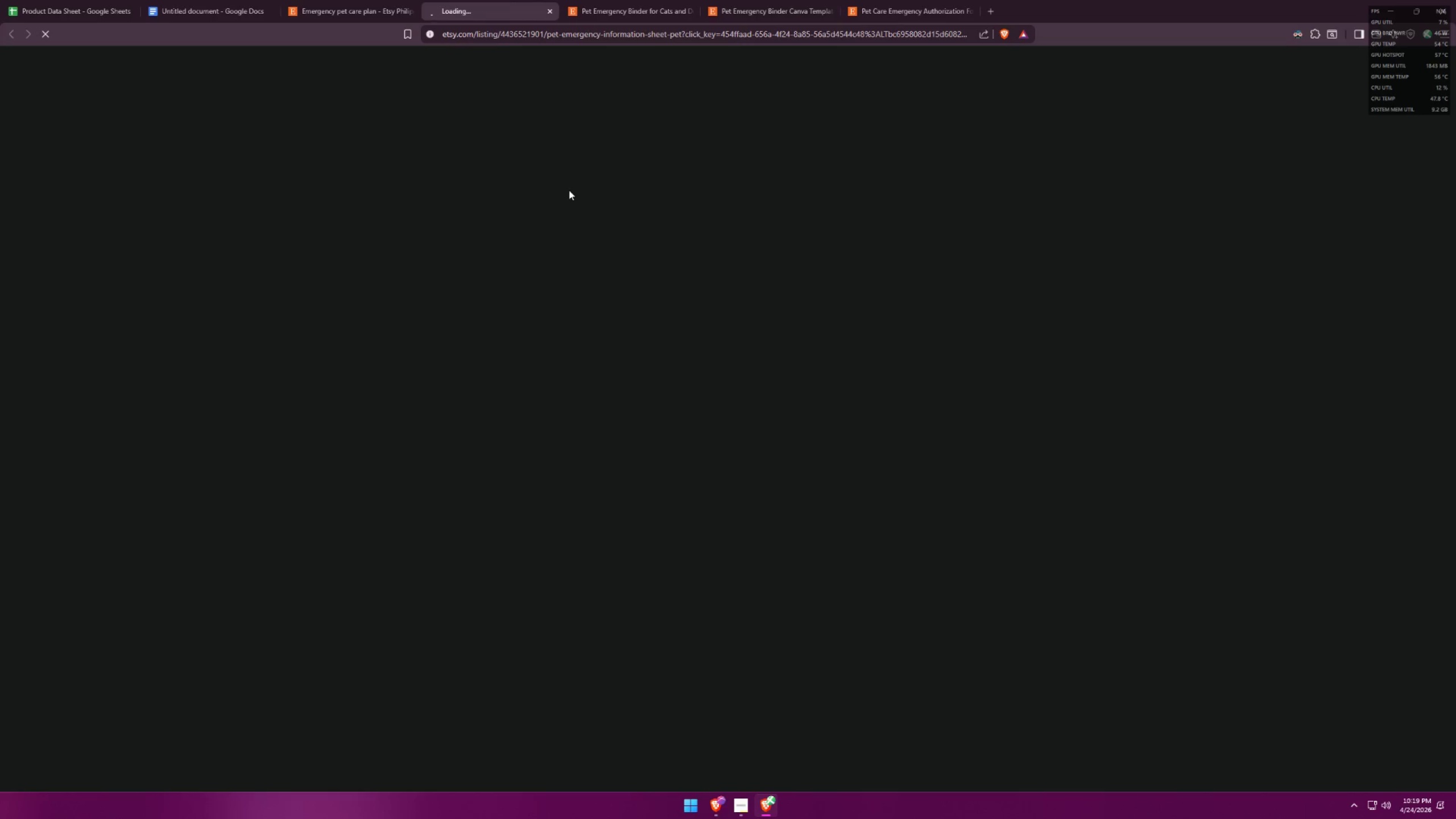 
key(Alt+AltLeft)
 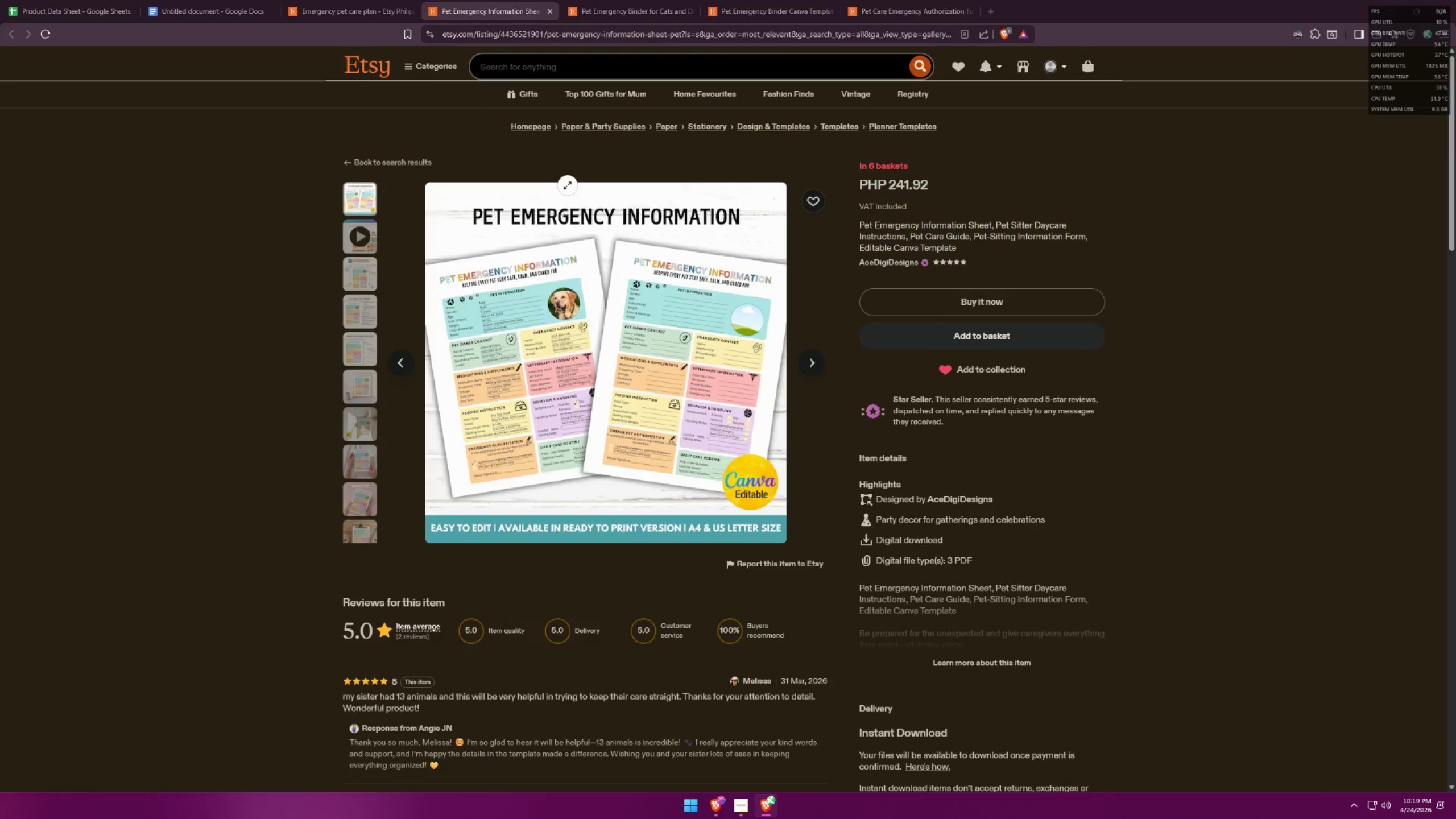 
key(Alt+Tab)
 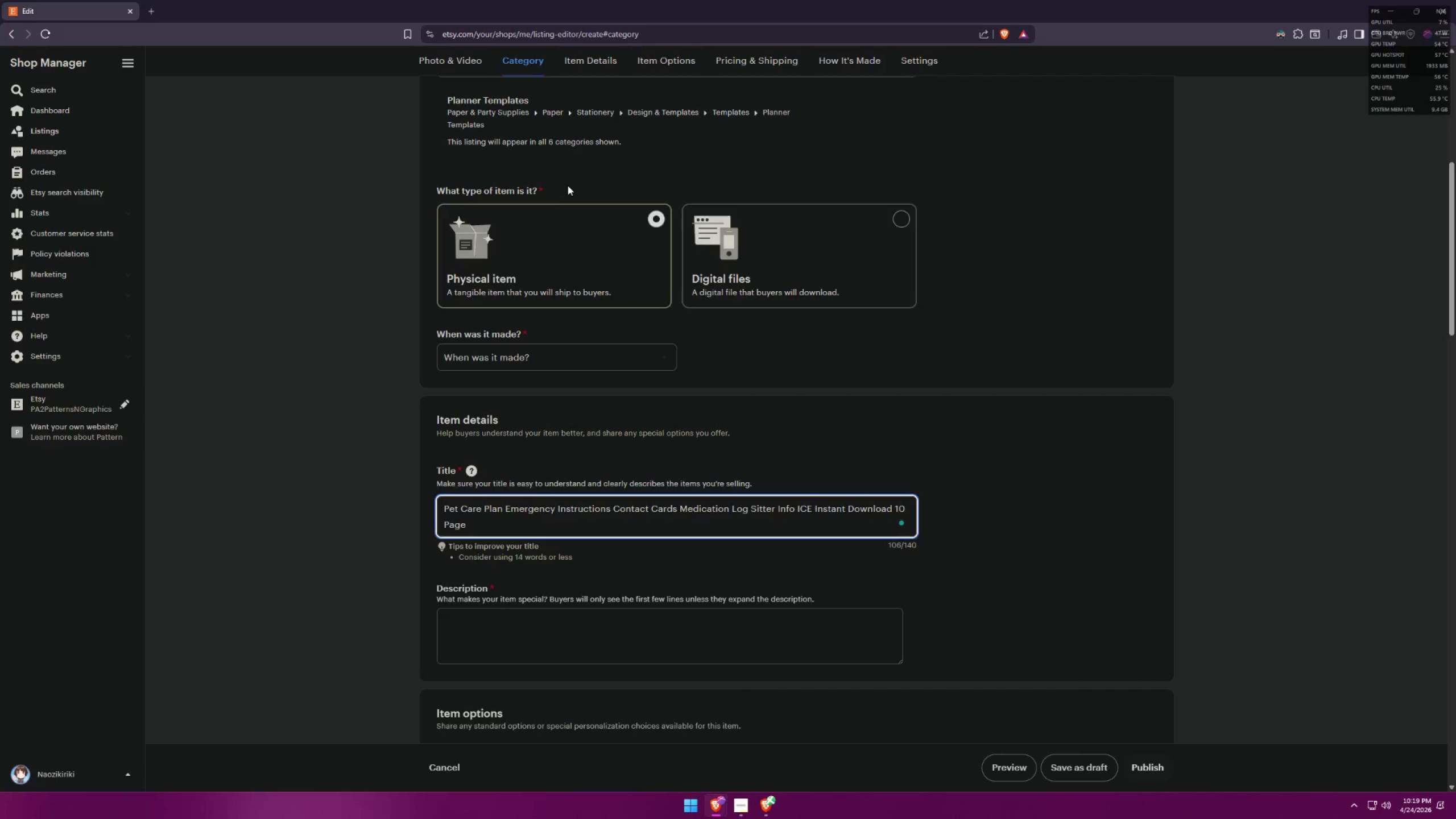 
key(Alt+AltLeft)
 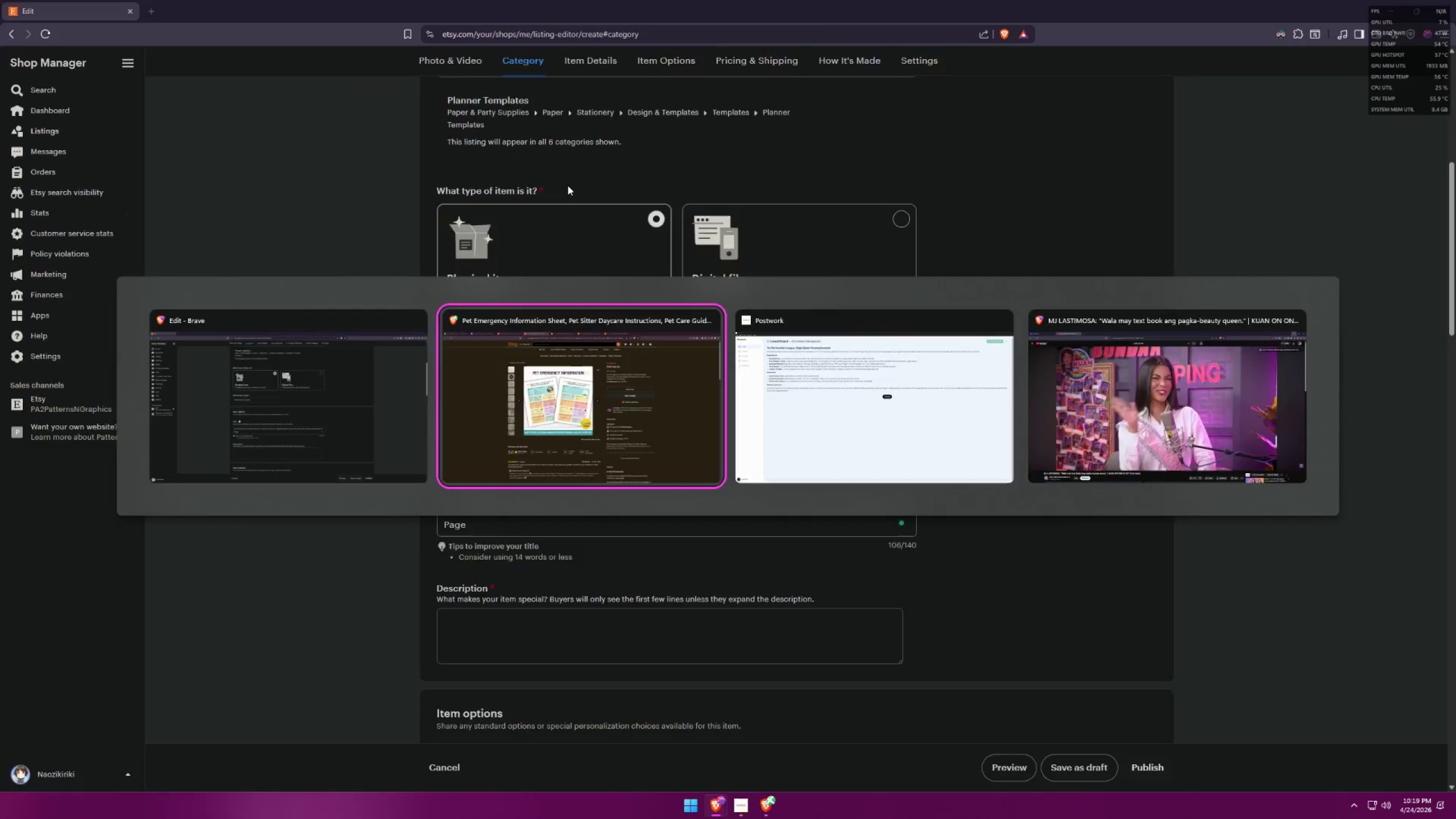 
key(Alt+Tab)
 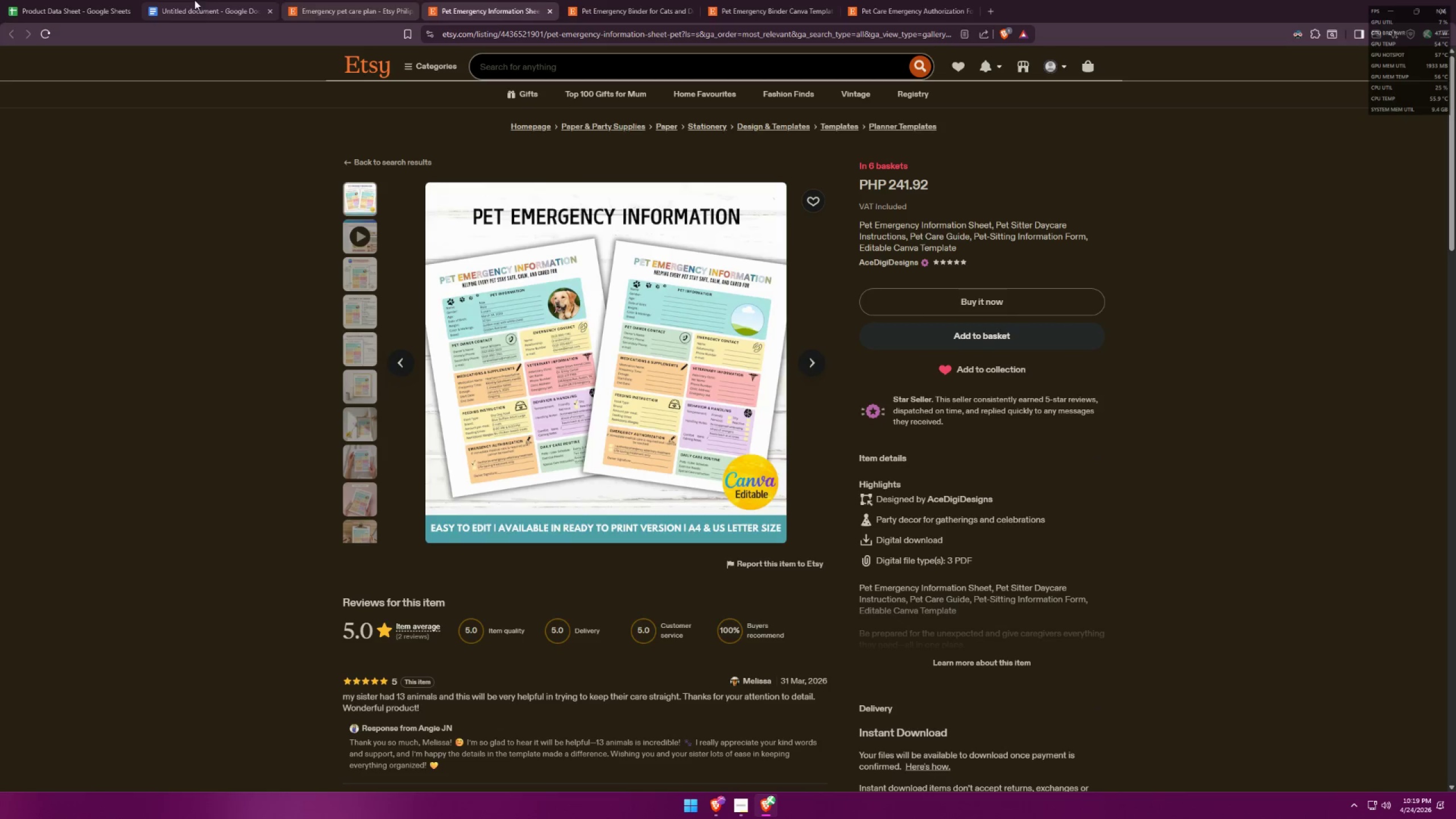 
left_click([16, 0])
 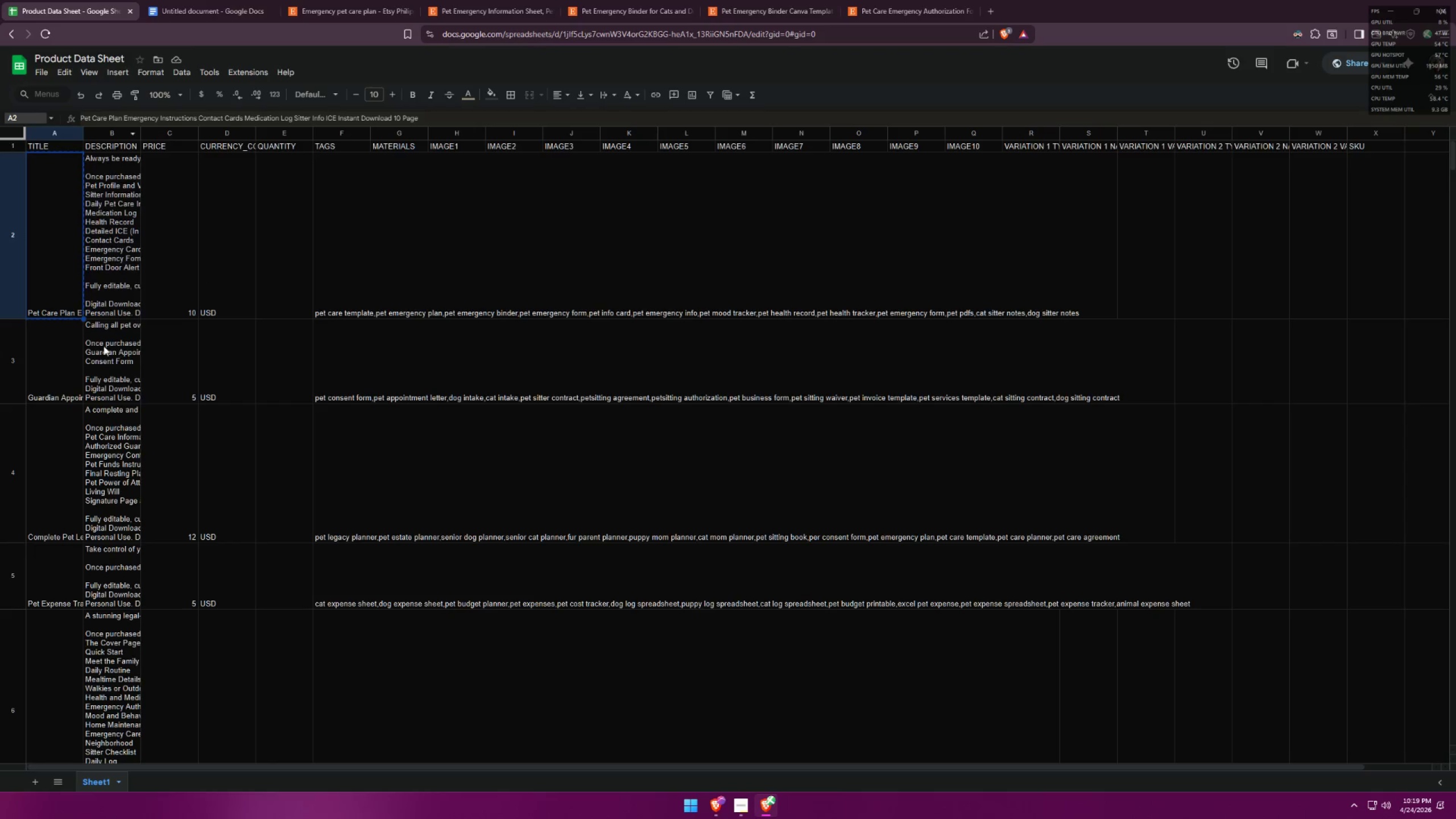 
left_click([105, 237])
 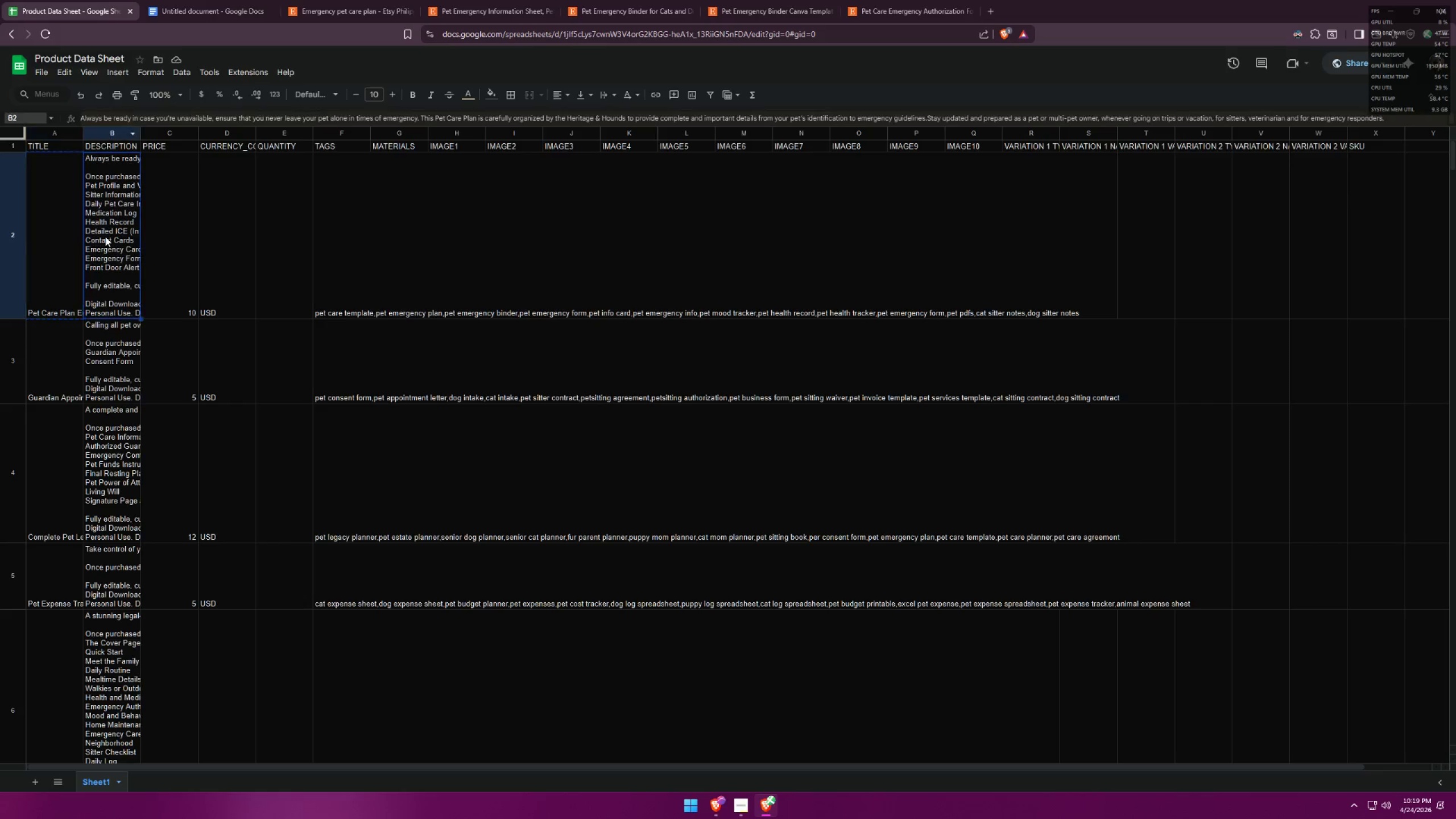 
key(Control+C)
 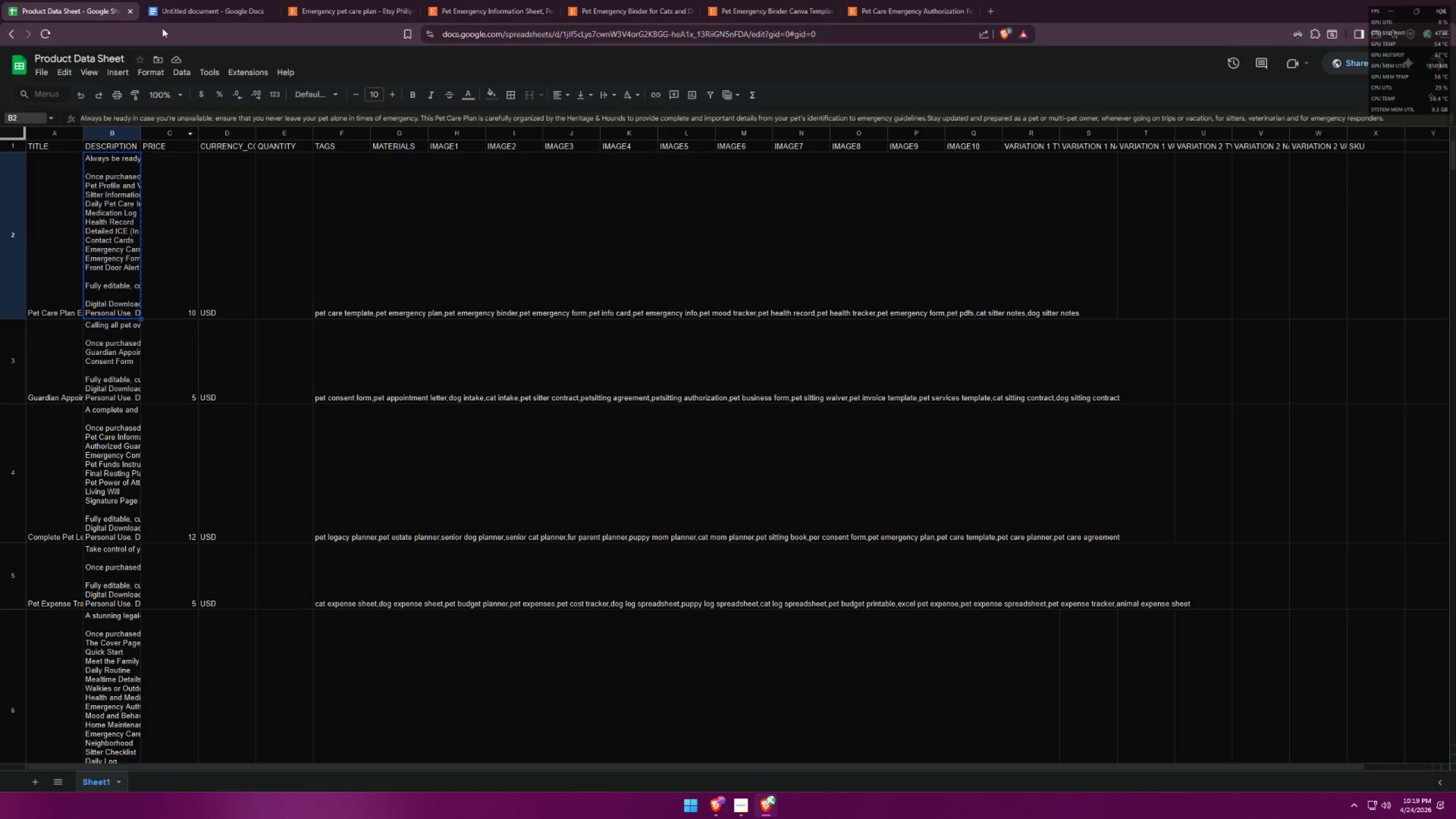 
left_click([168, 0])
 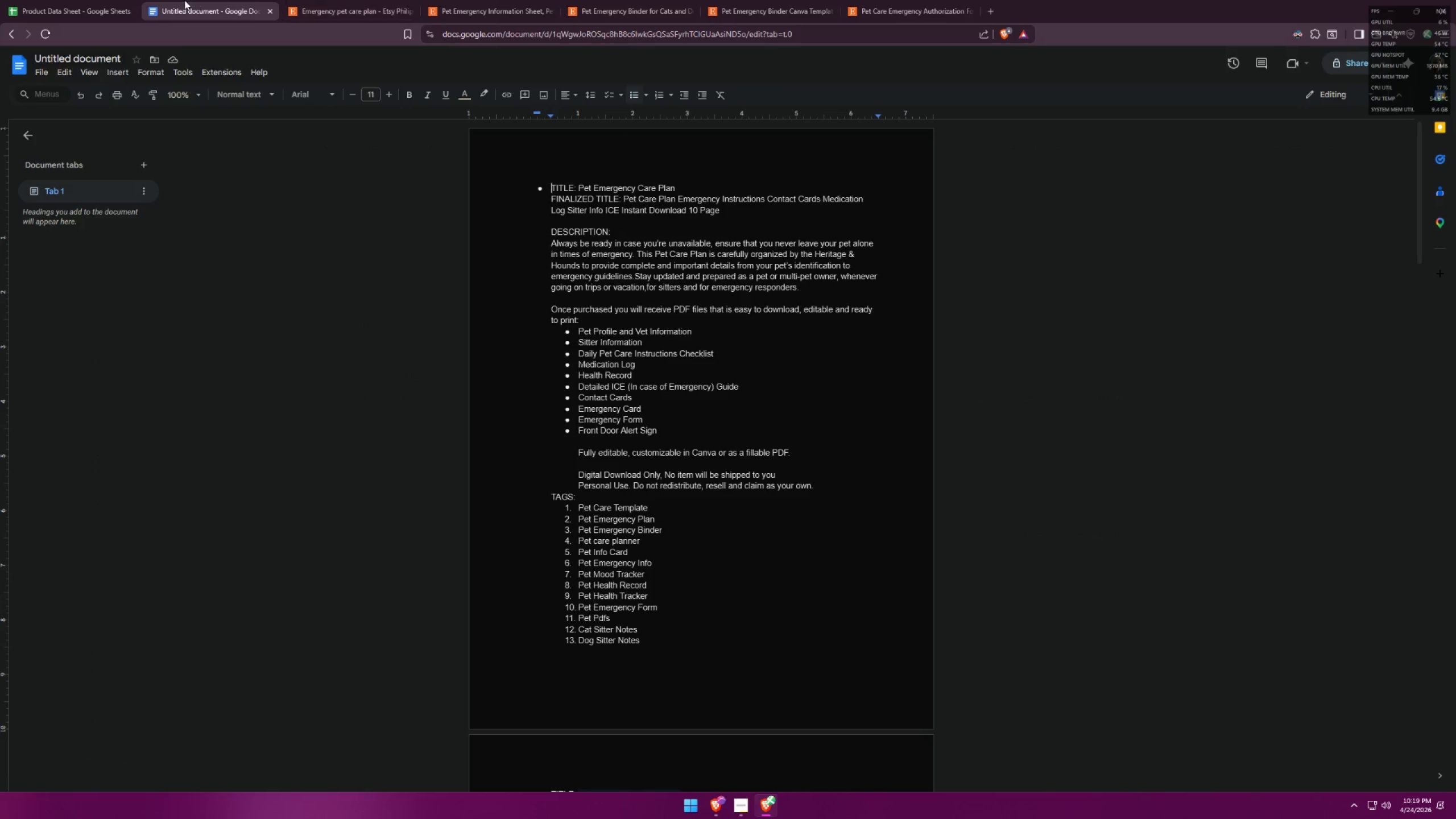 
key(Alt+Tab)
 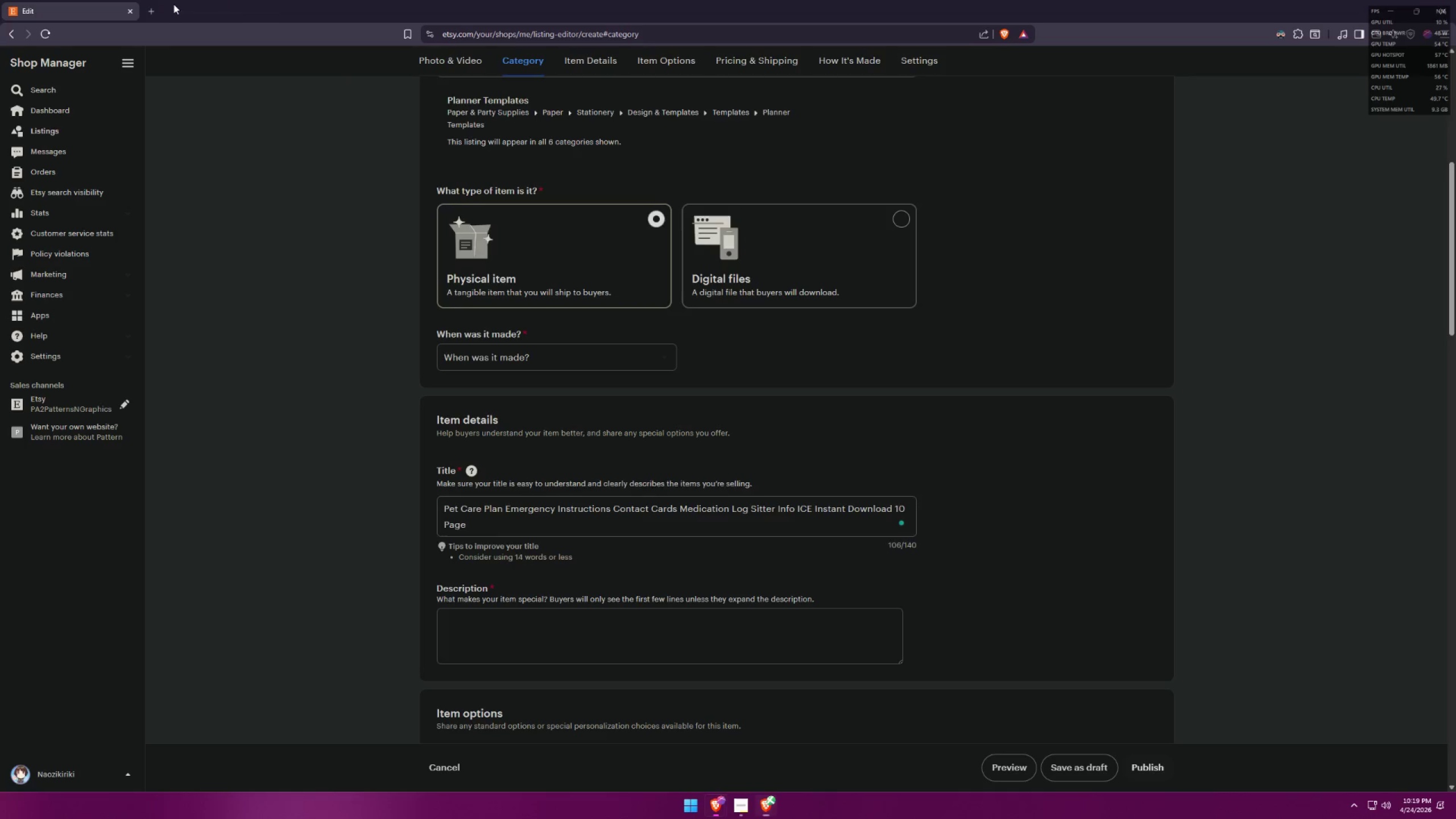 
left_click([618, 522])
 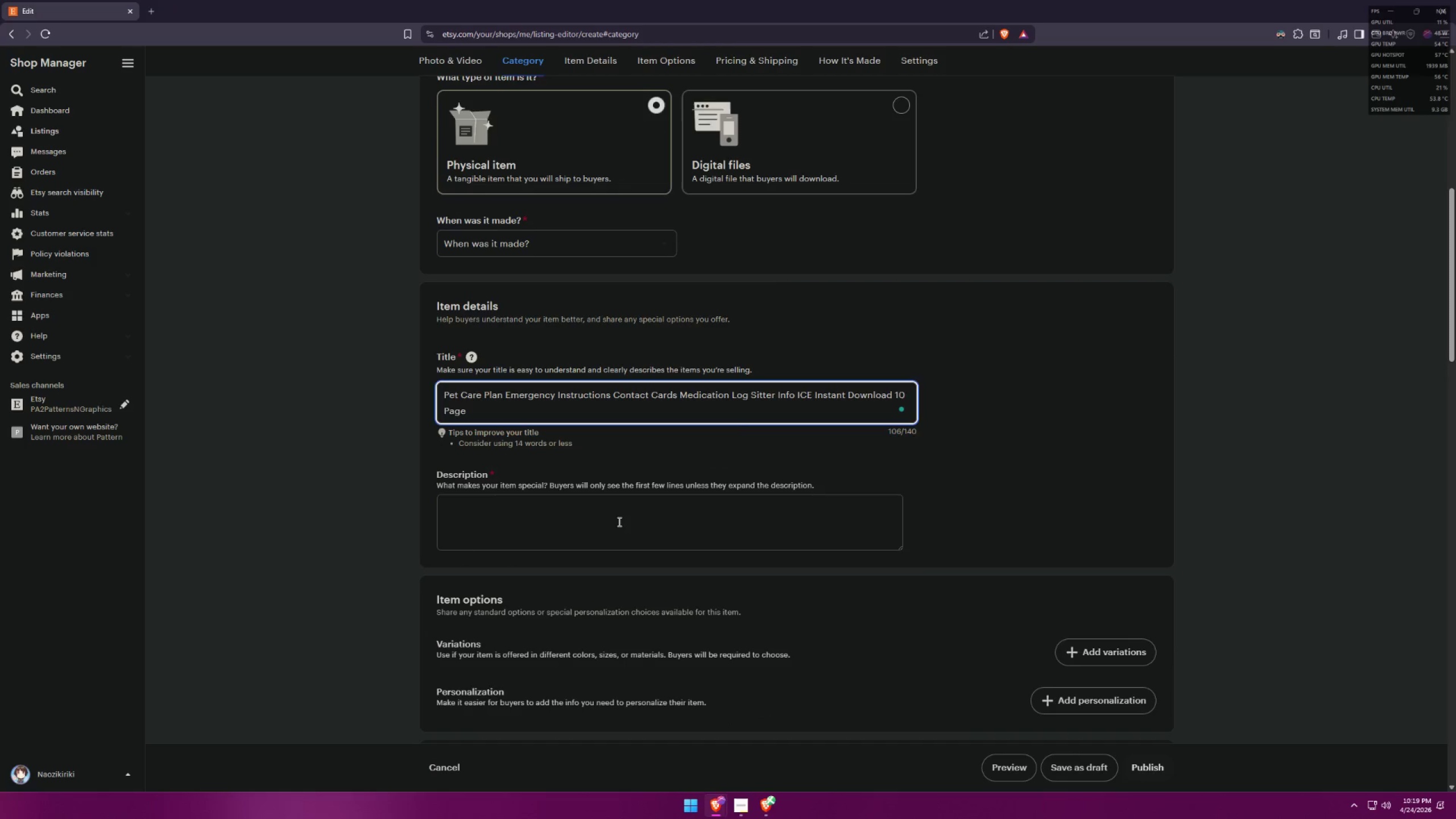 
scroll: coordinate [620, 464], scroll_direction: down, amount: 2.0
 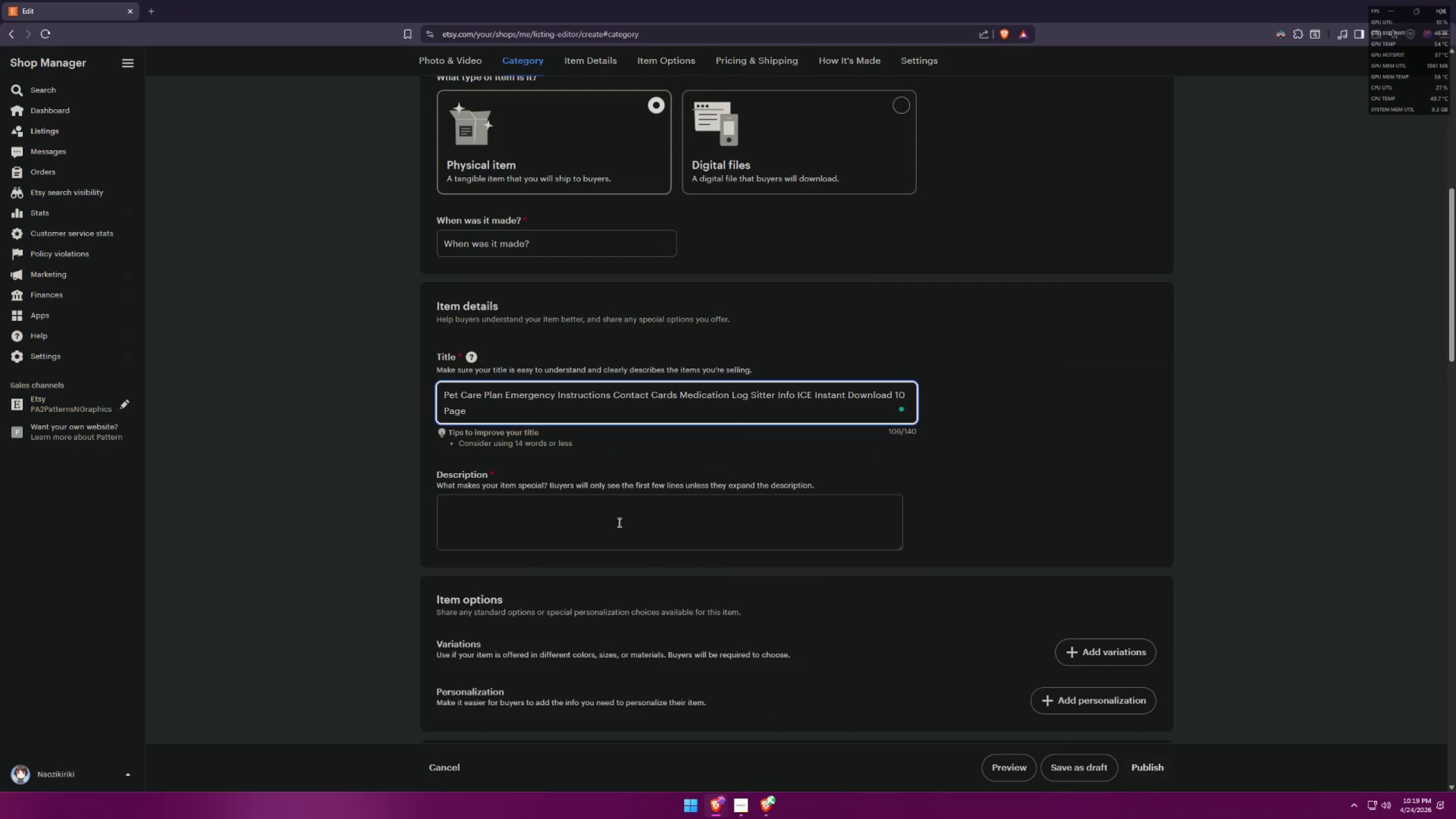 
key(Control+ControlLeft)
 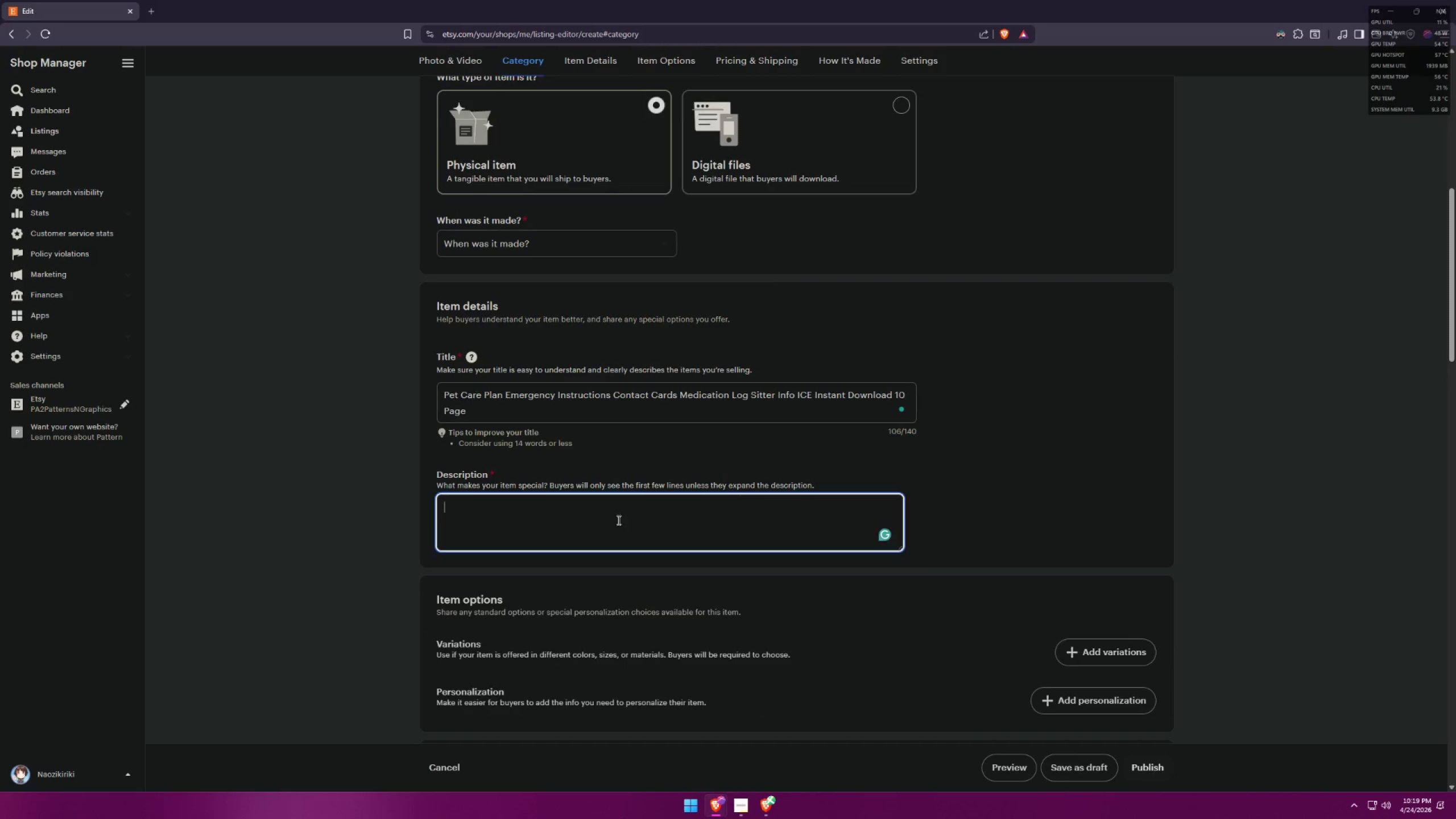 
key(Control+ControlLeft)
 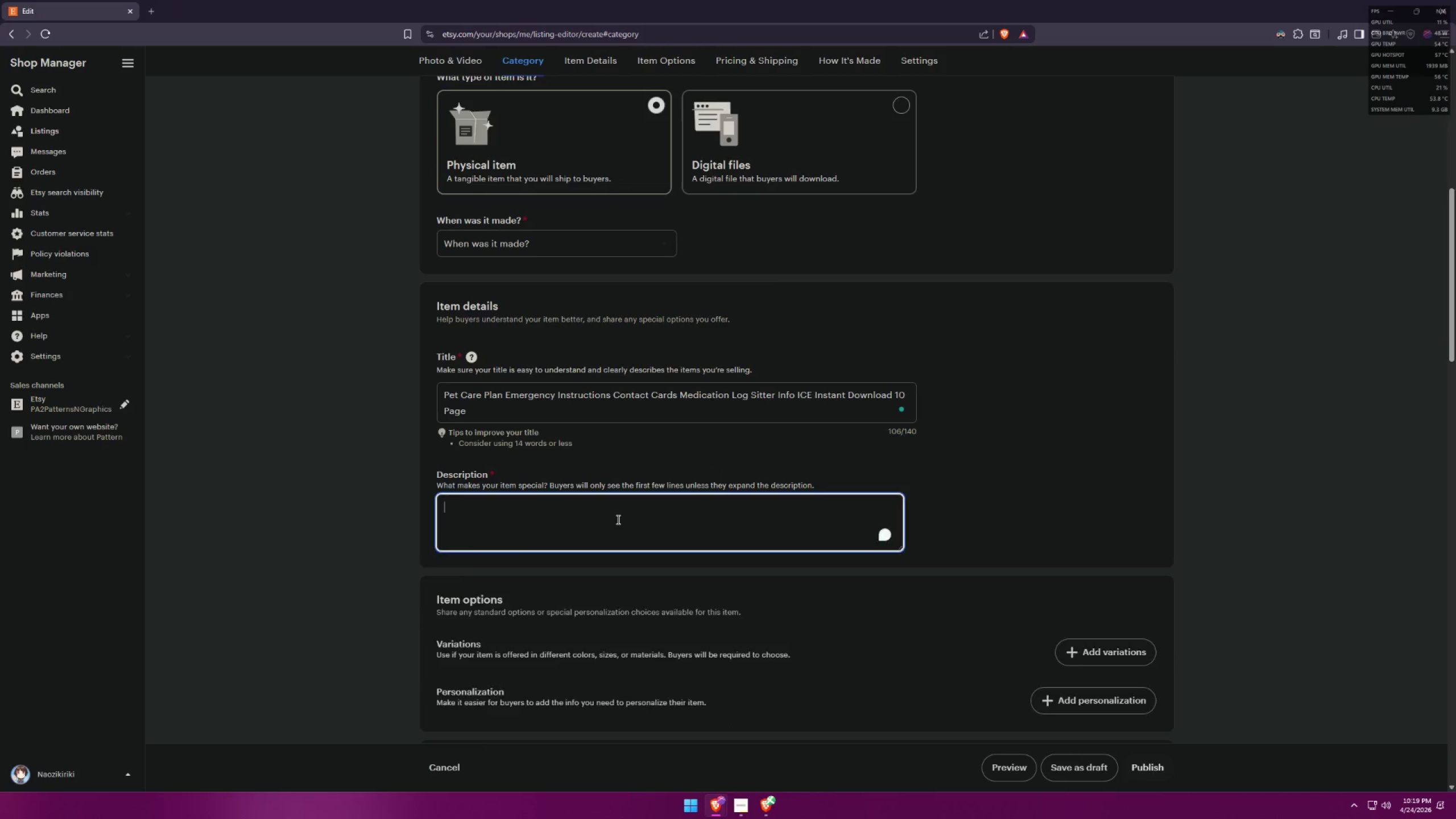 
key(Control+V)
 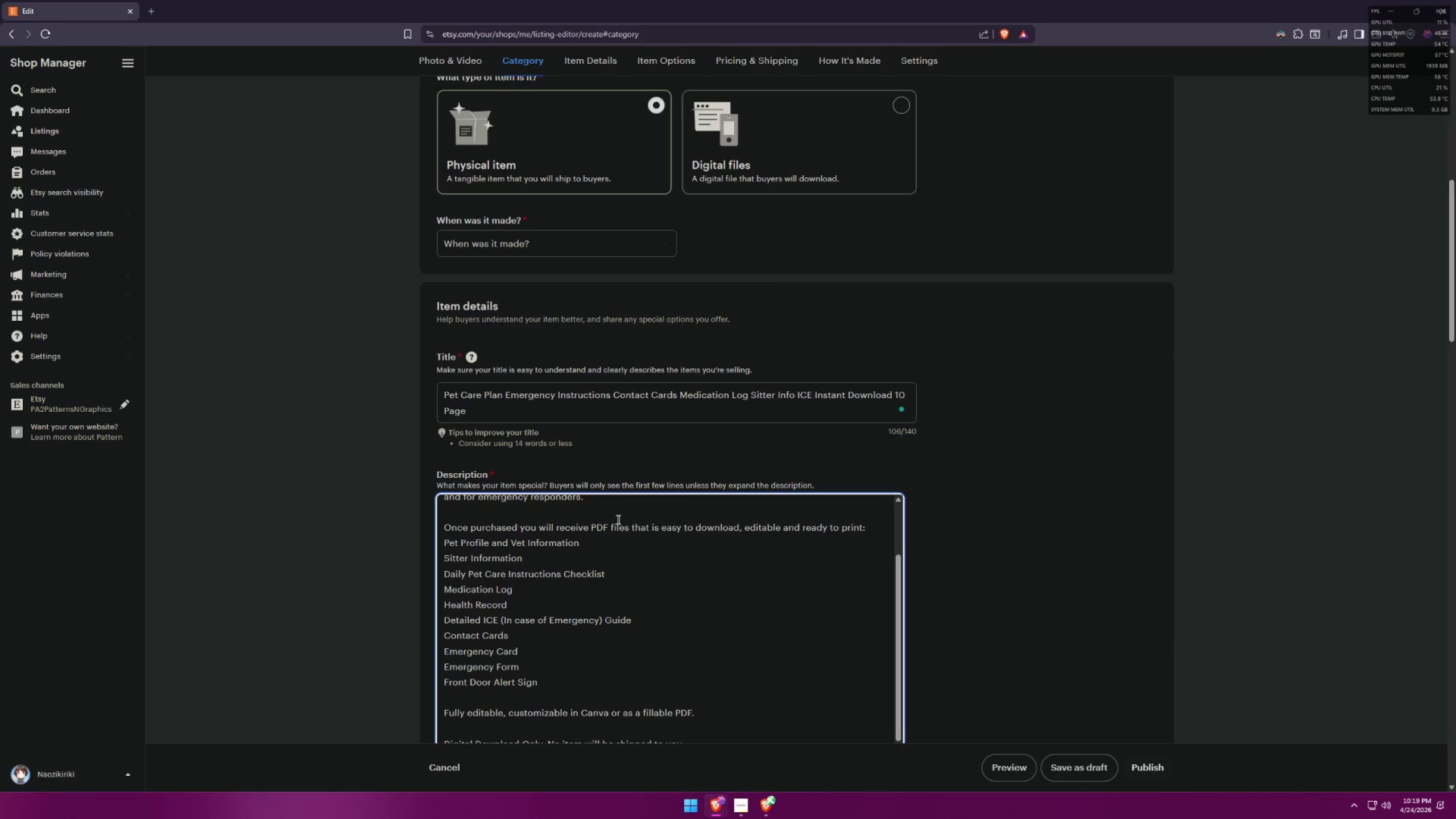 
scroll: coordinate [992, 520], scroll_direction: down, amount: 5.0
 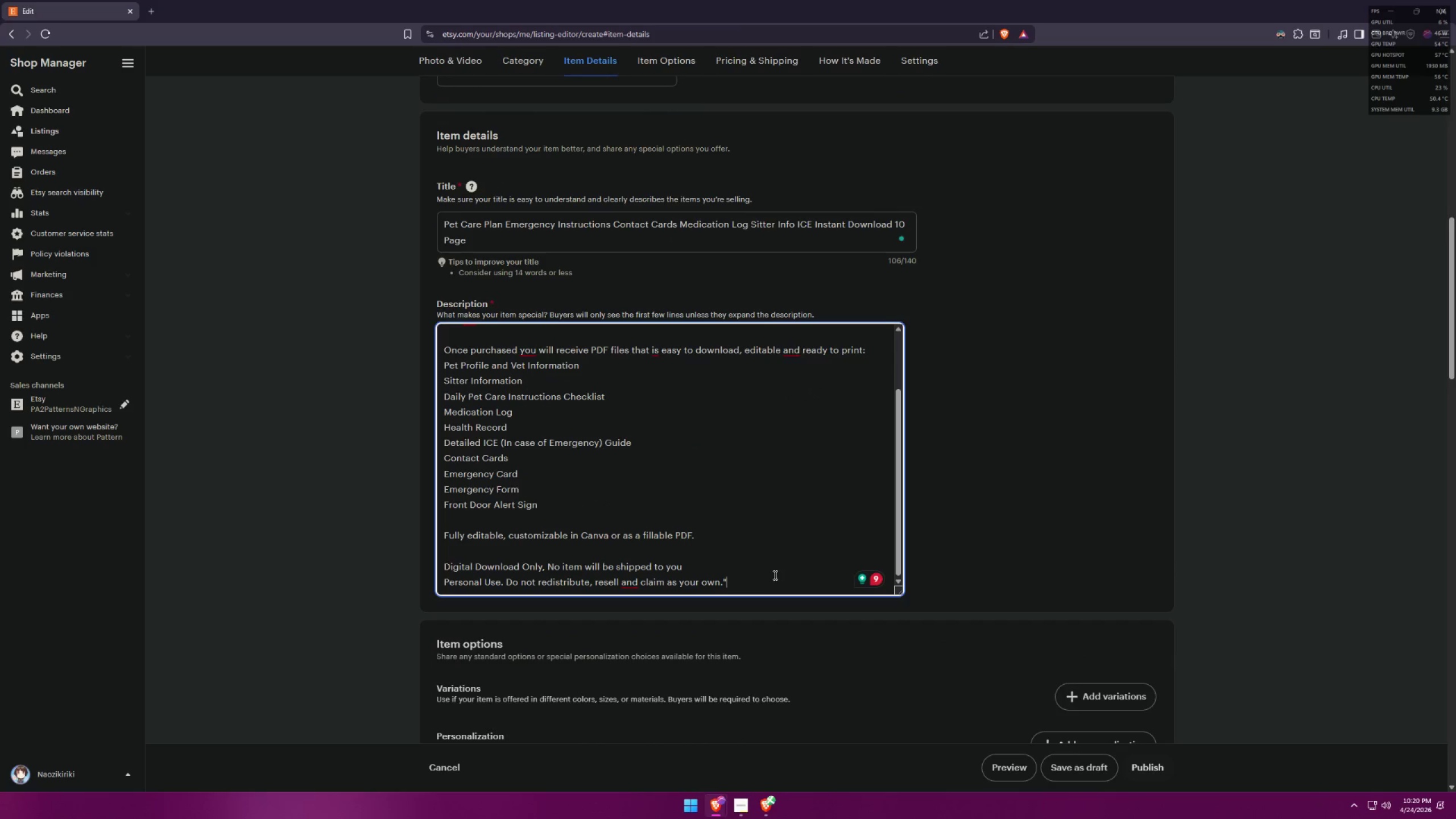 
key(Backspace)
 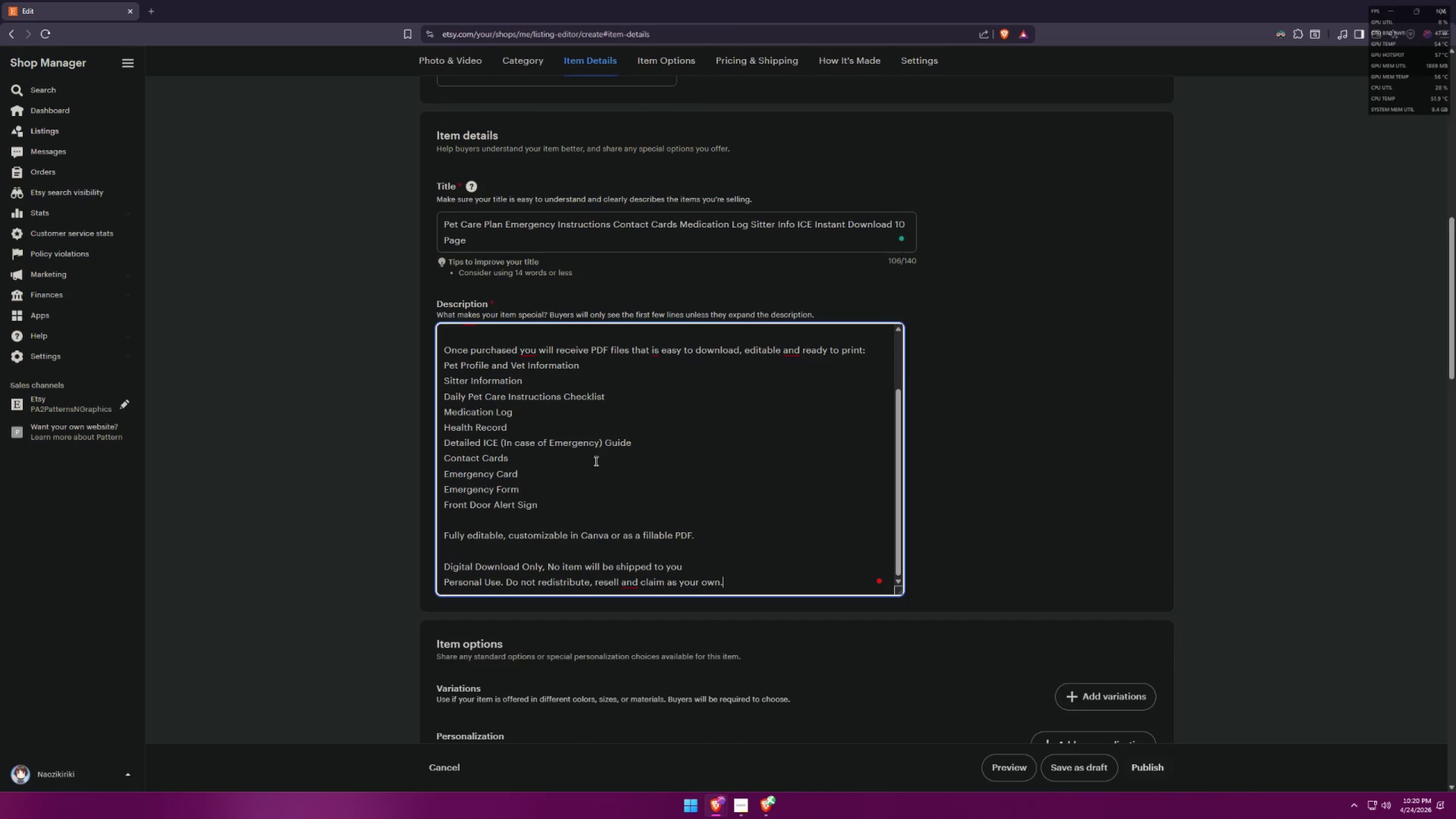 
scroll: coordinate [456, 383], scroll_direction: up, amount: 4.0
 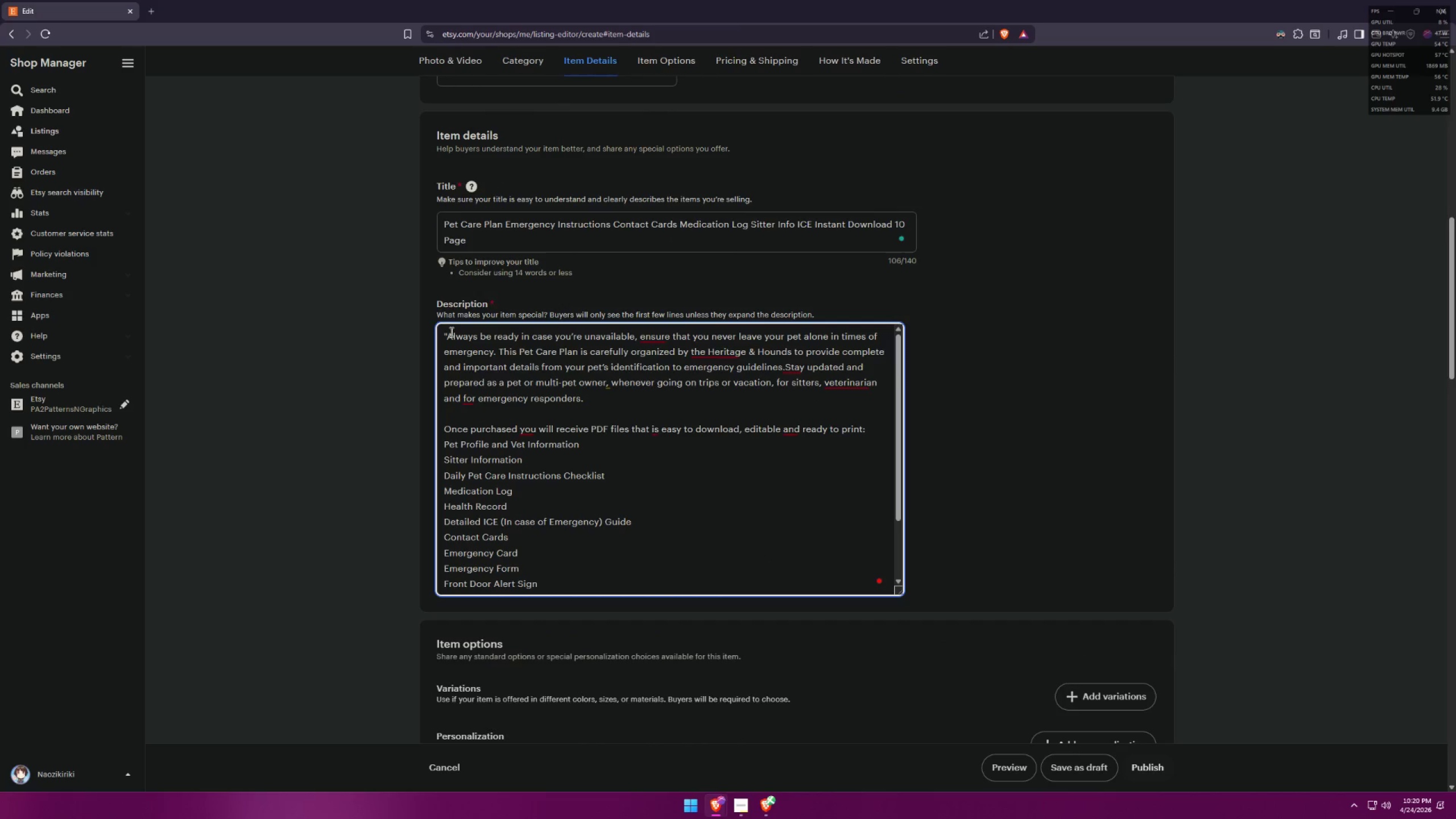 
left_click([446, 334])
 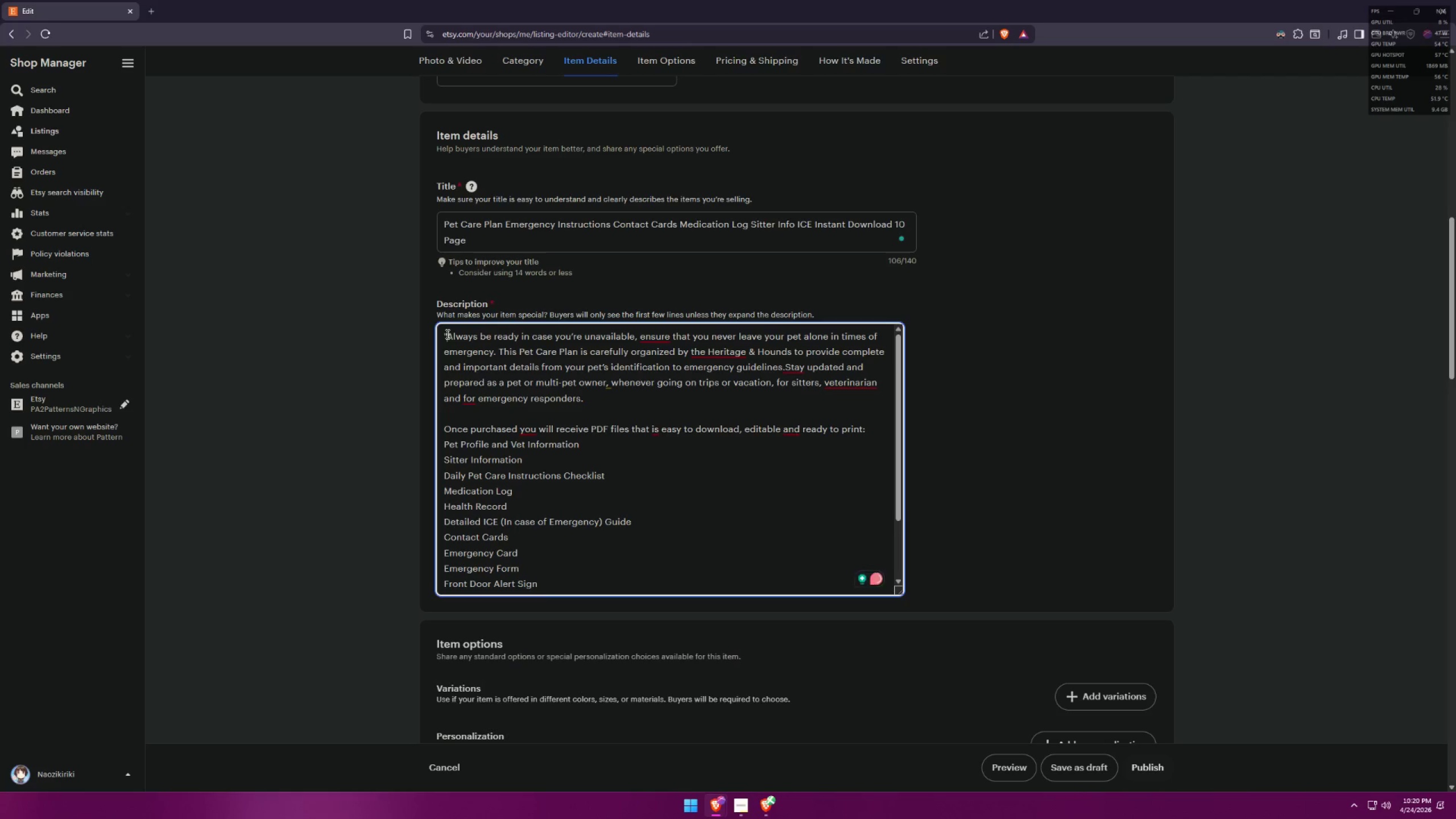 
key(Backspace)
 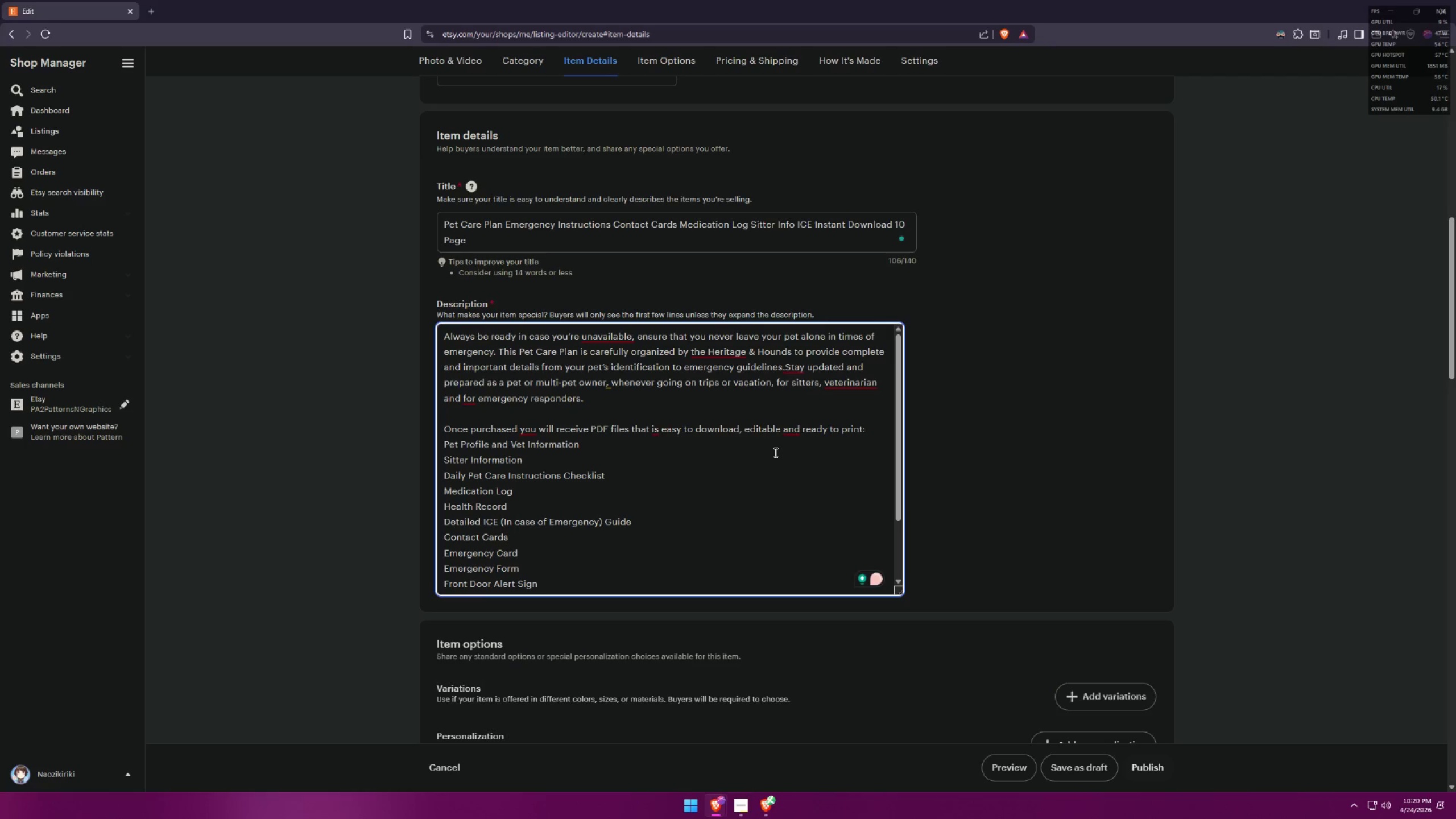 
left_click([706, 355])
 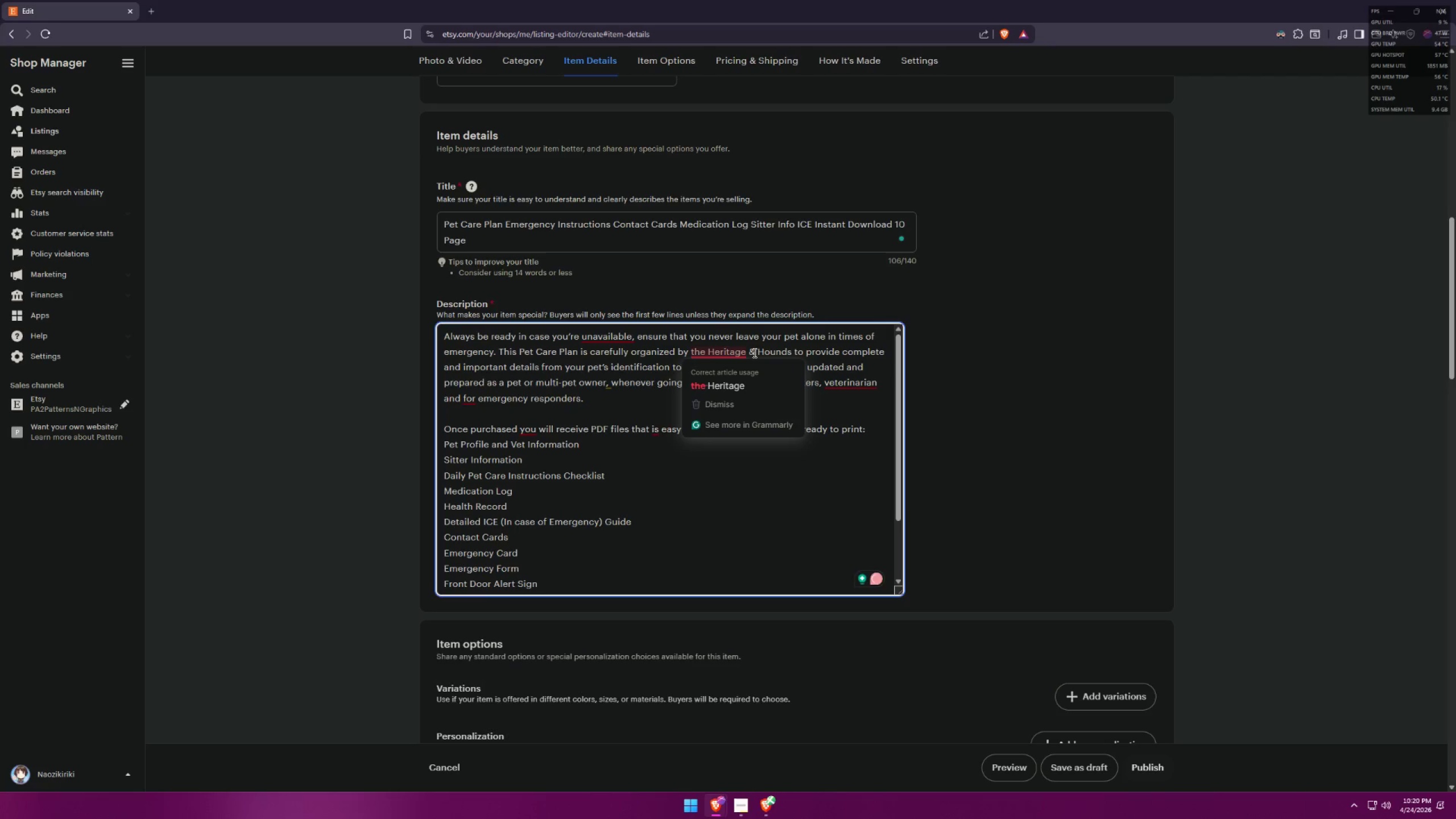 
key(Backspace)
 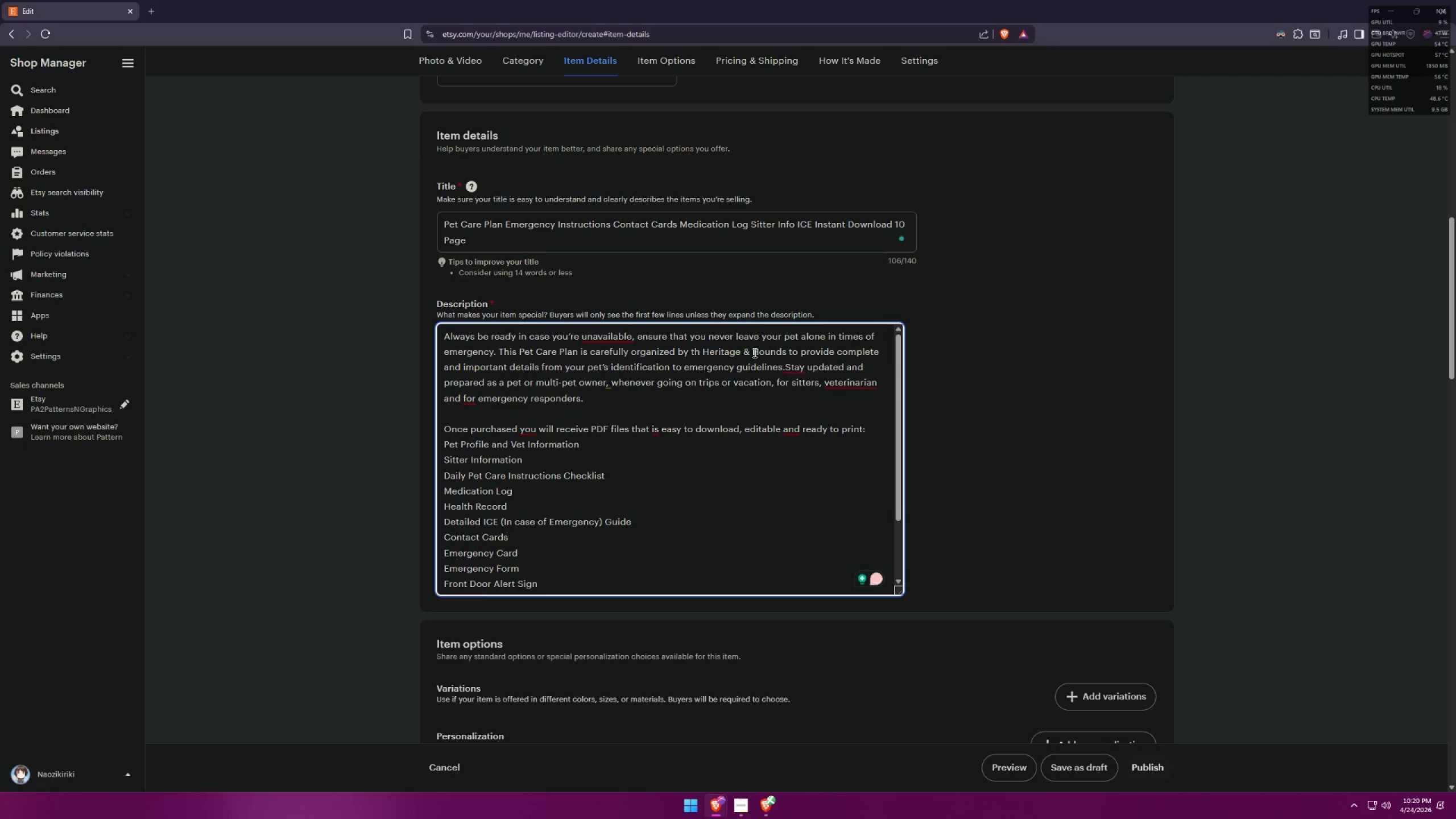 
key(Backspace)
 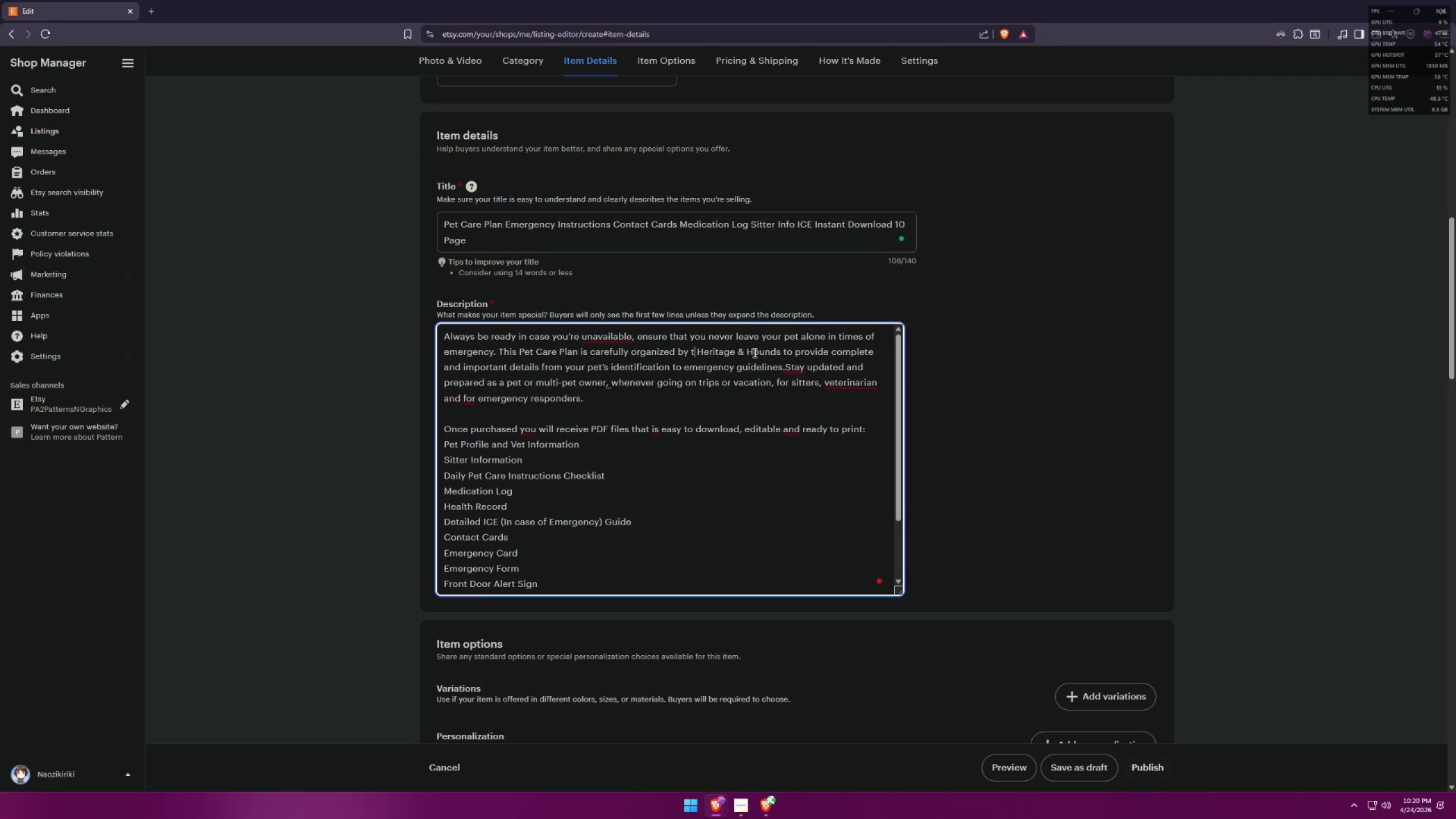 
key(Backspace)
 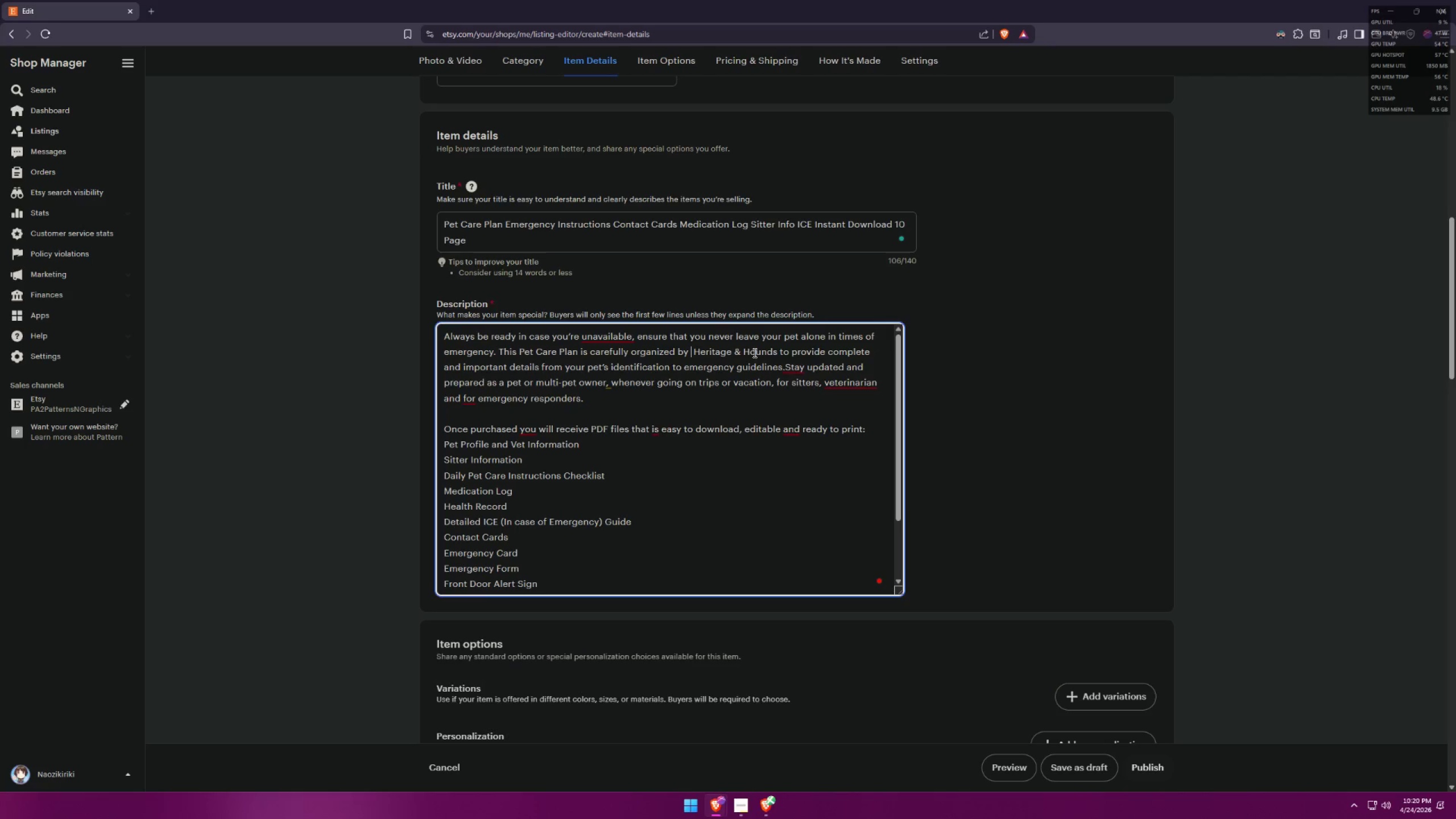 
key(Backspace)
 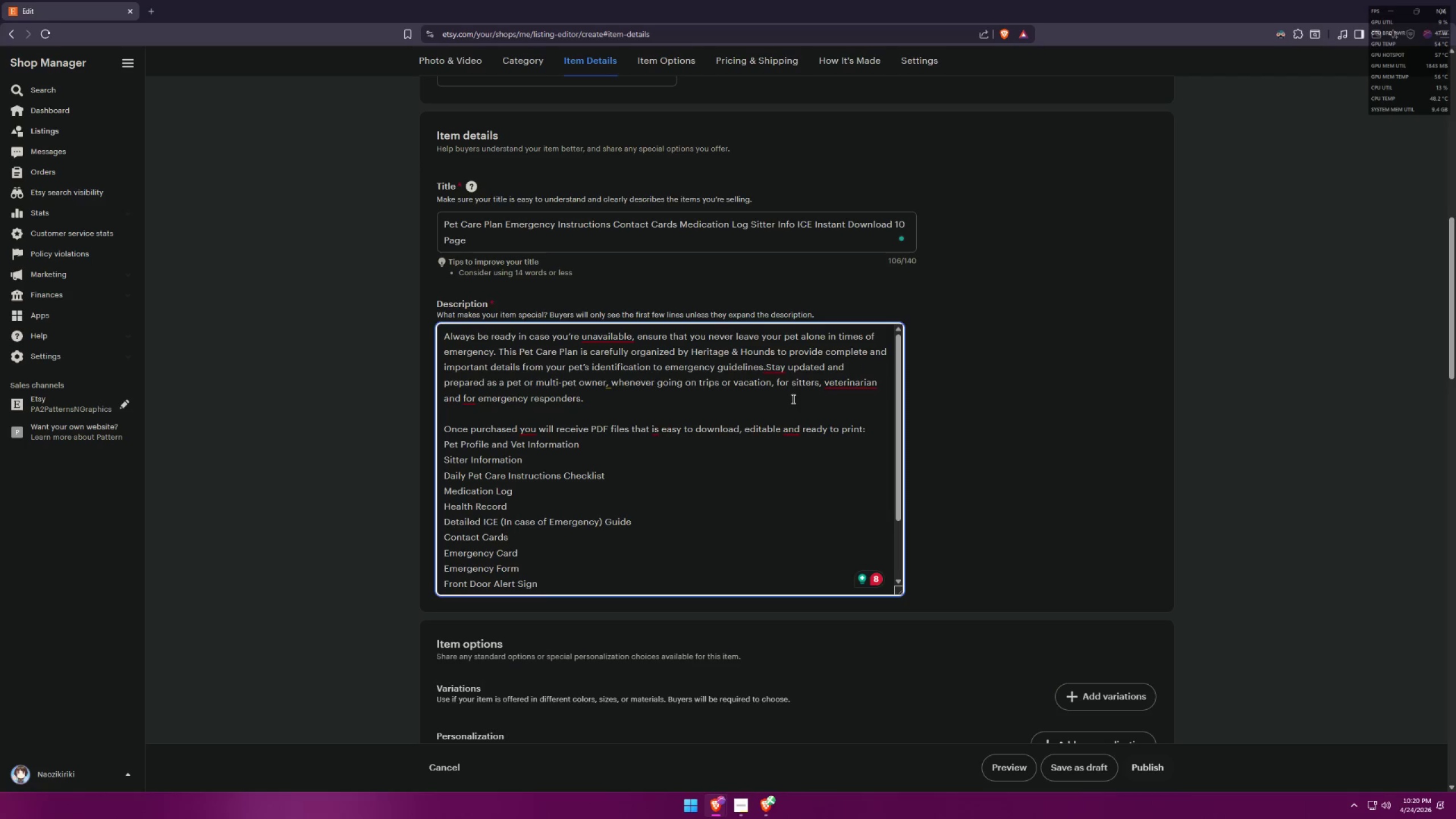 
wait(6.57)
 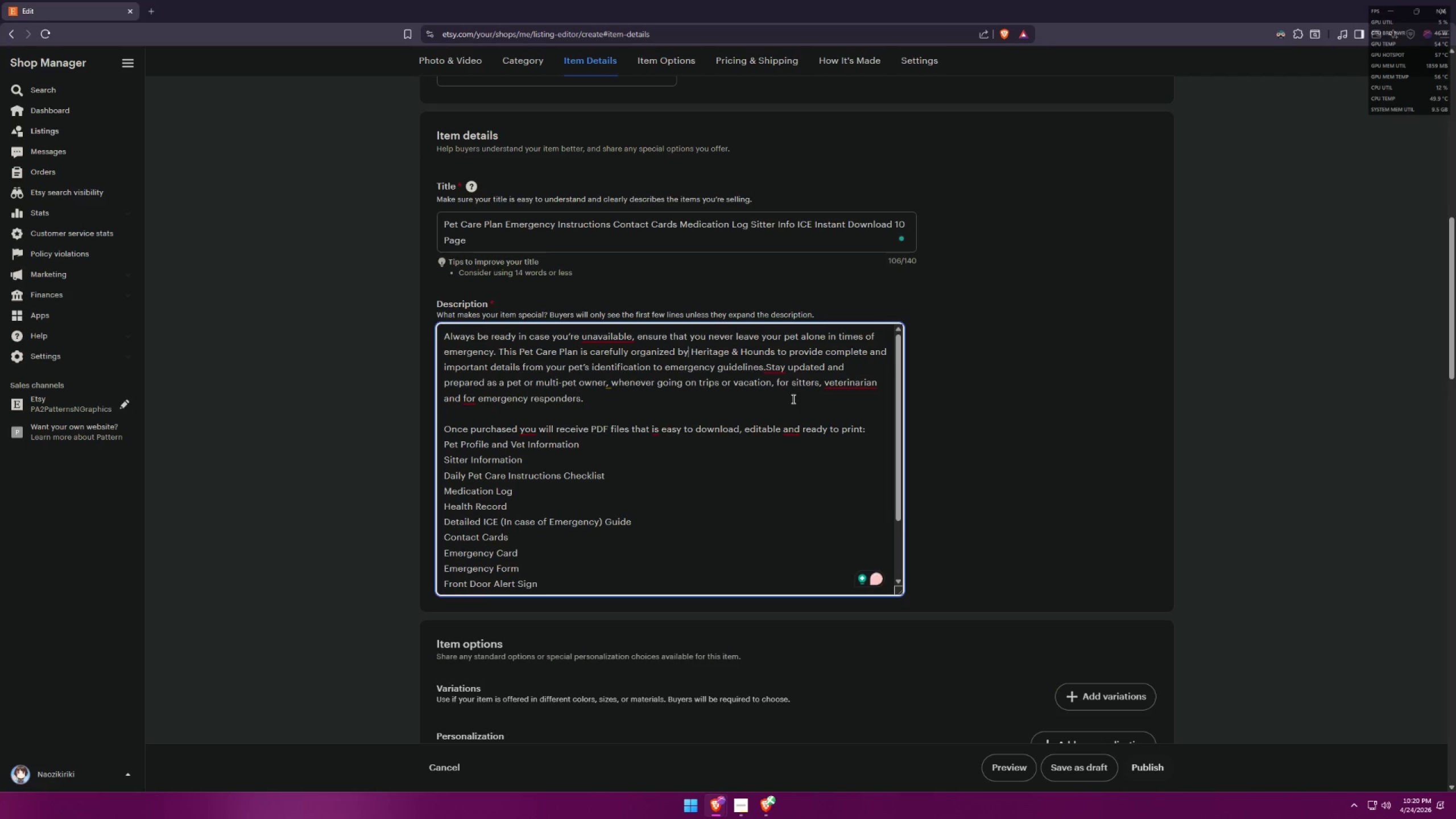 
key(Control+Z)
 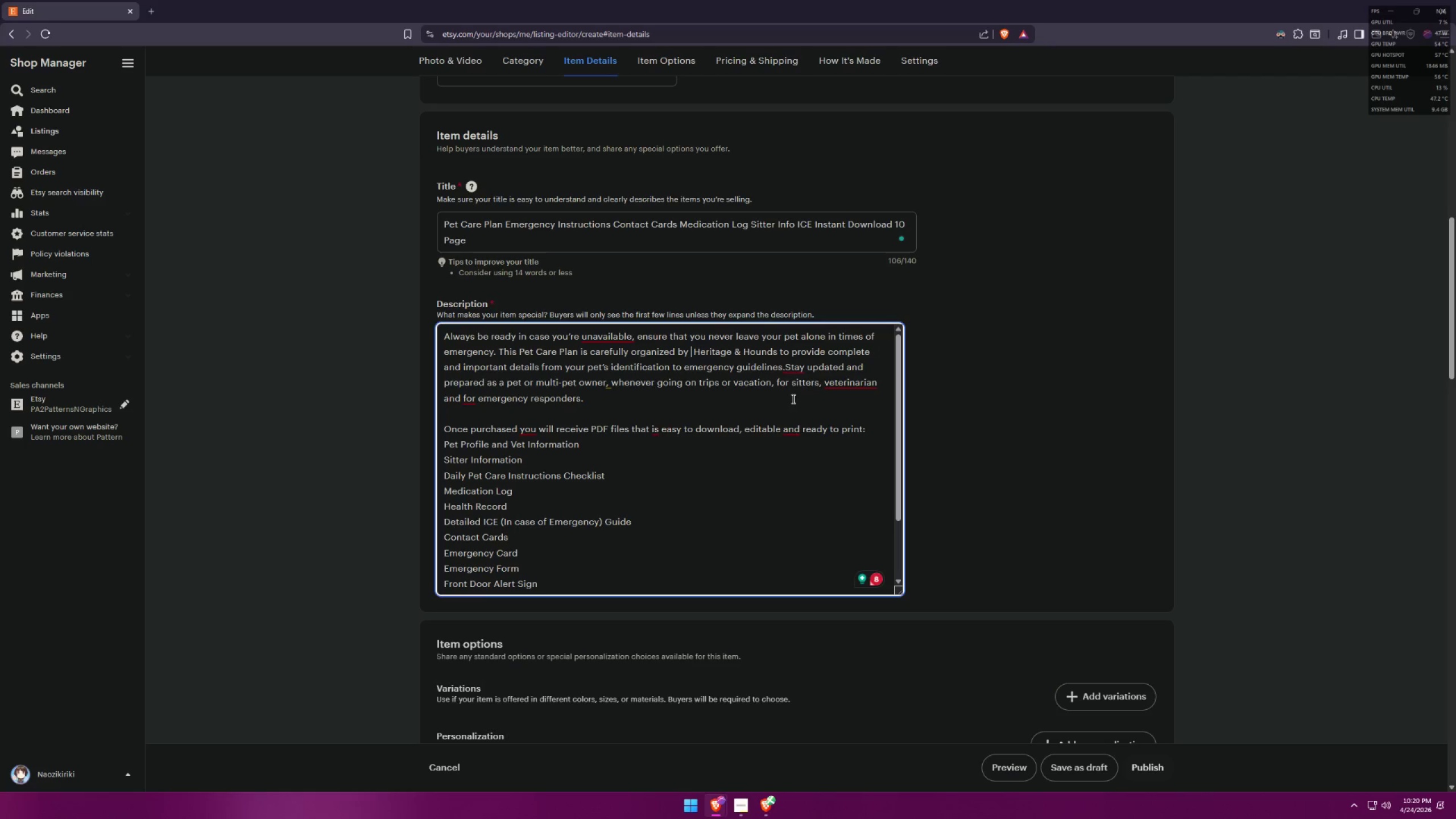 
key(Control+Z)
 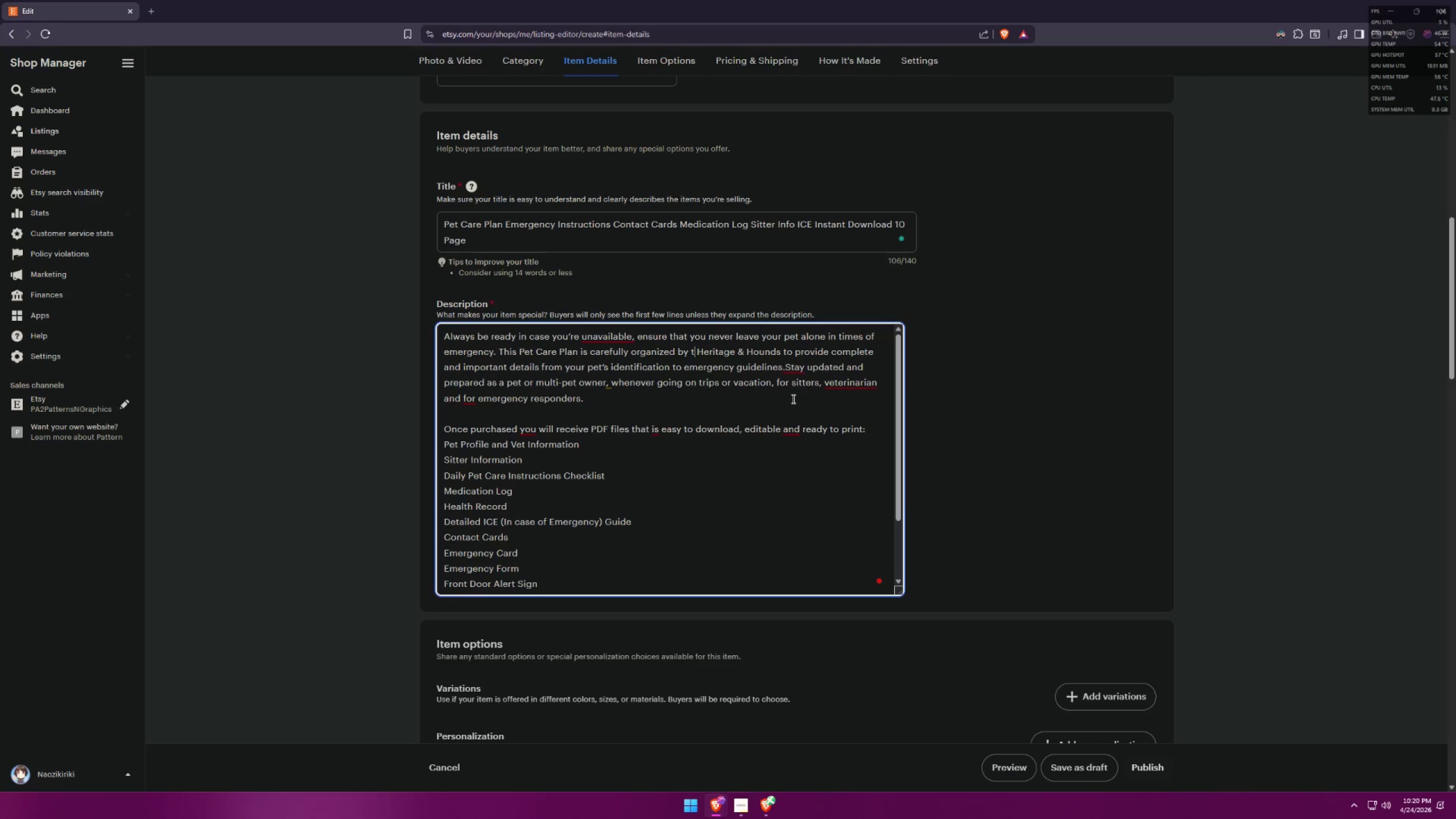 
key(Control+Z)
 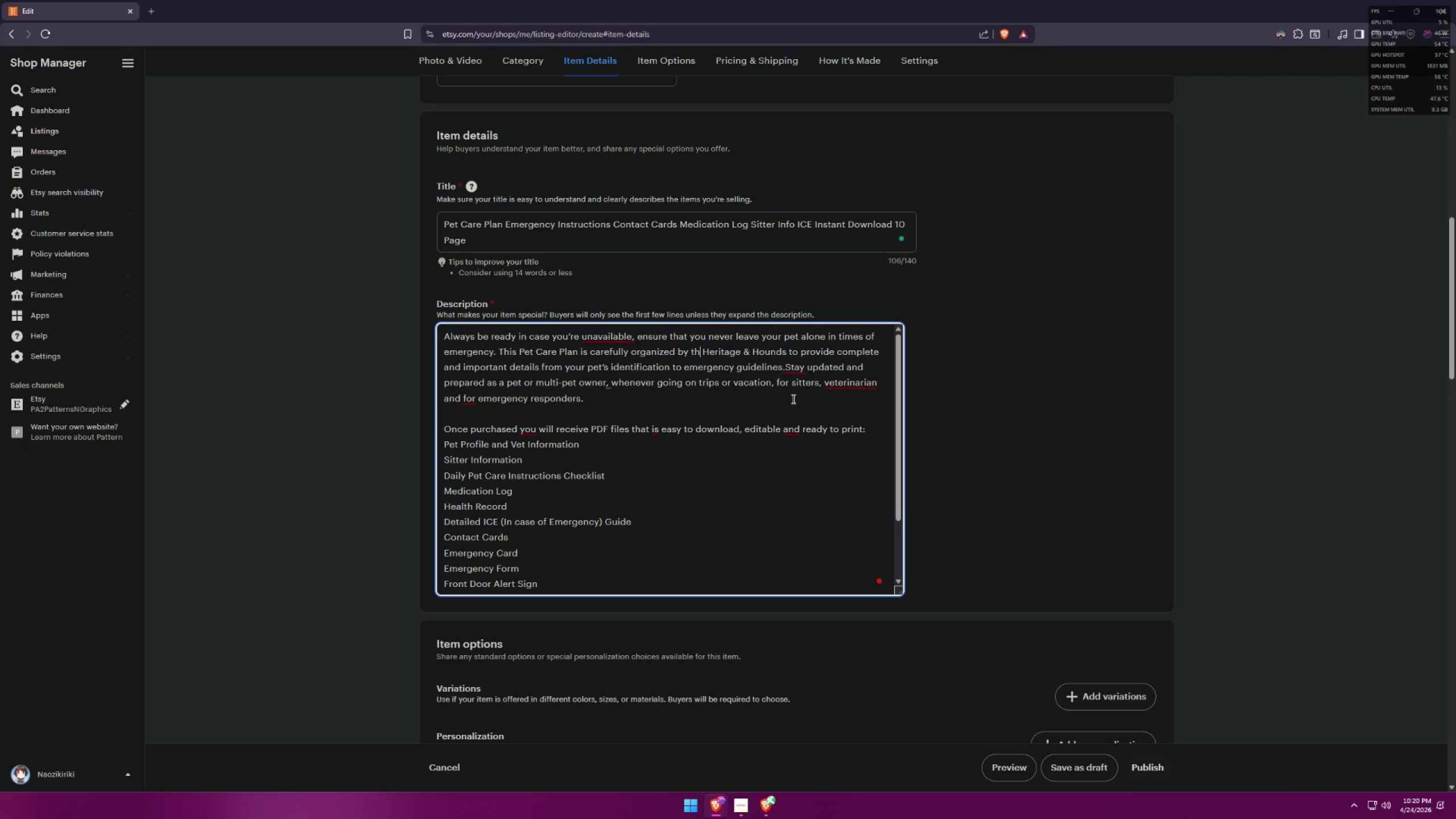 
key(Control+Z)
 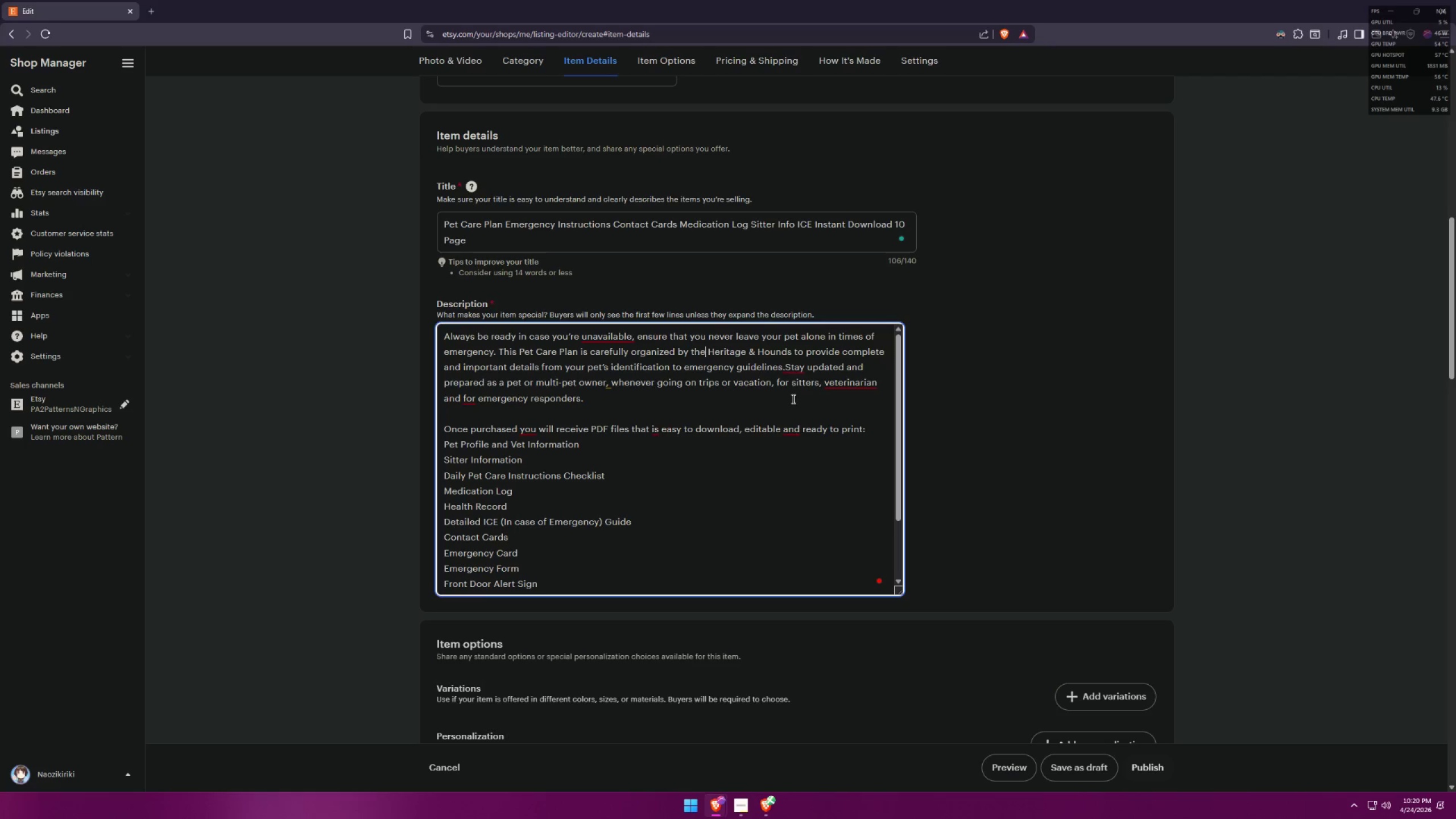 
key(Control+Z)
 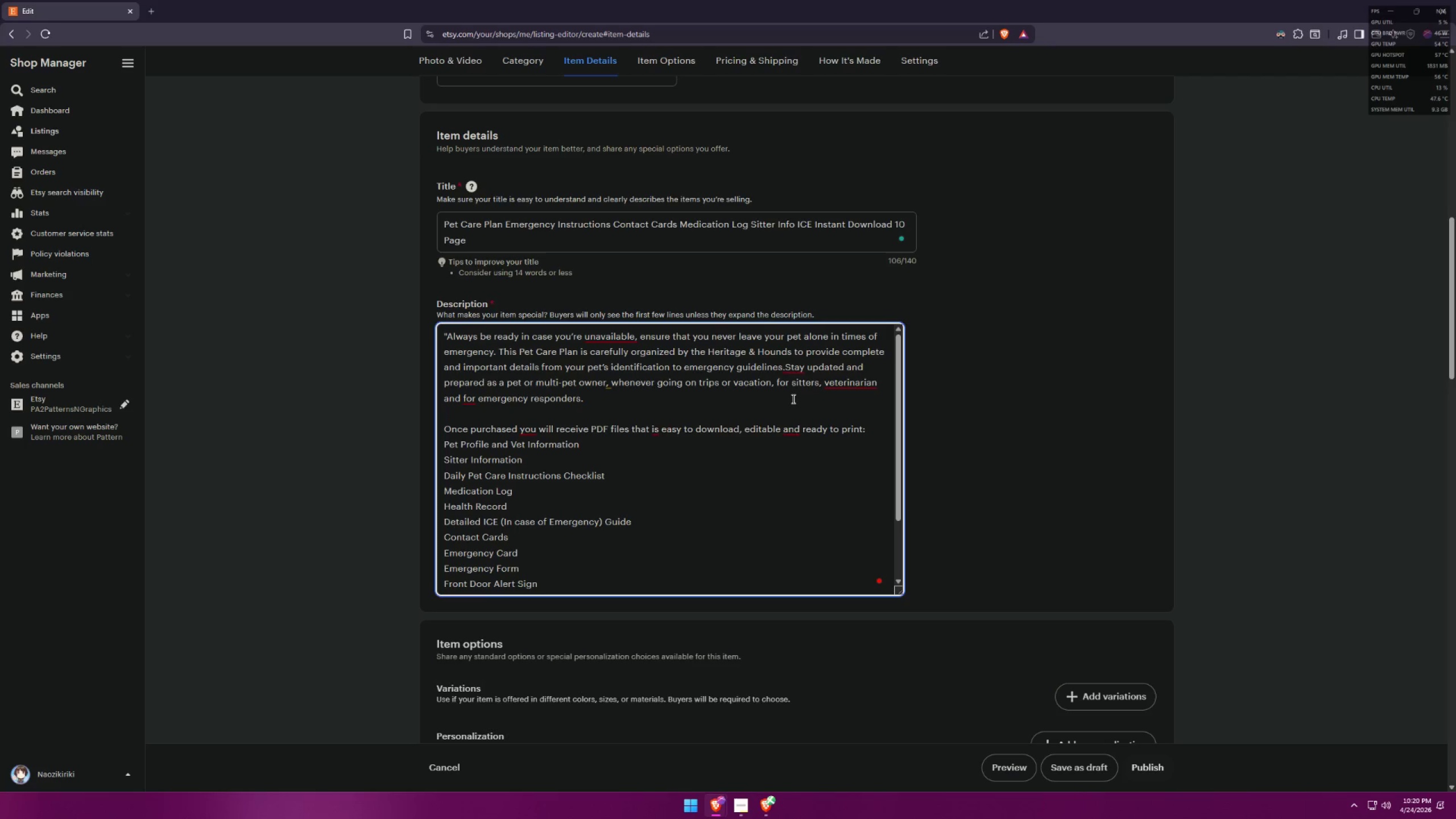 
key(Control+Z)
 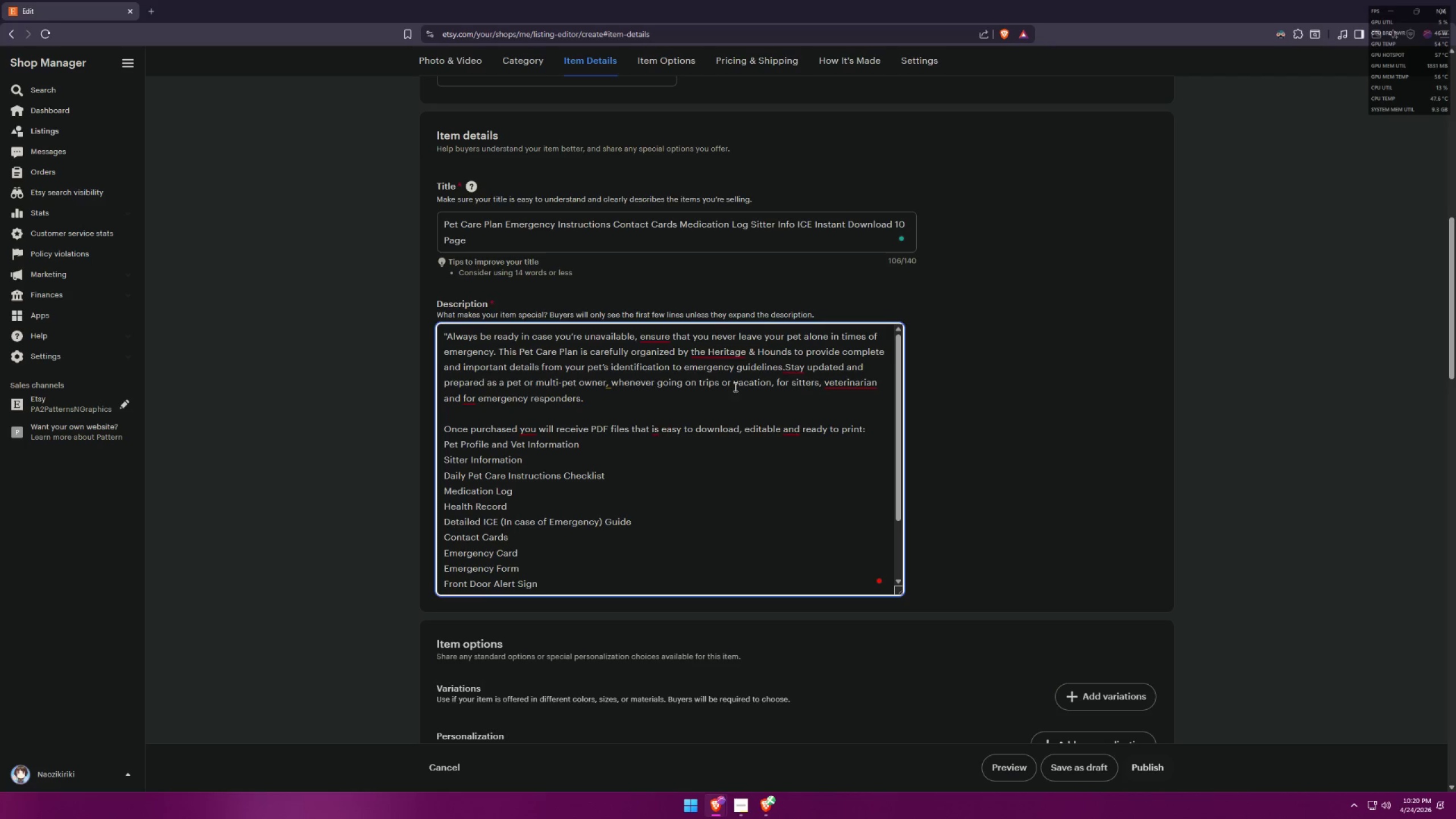 
key(Control+Shift+Z)
 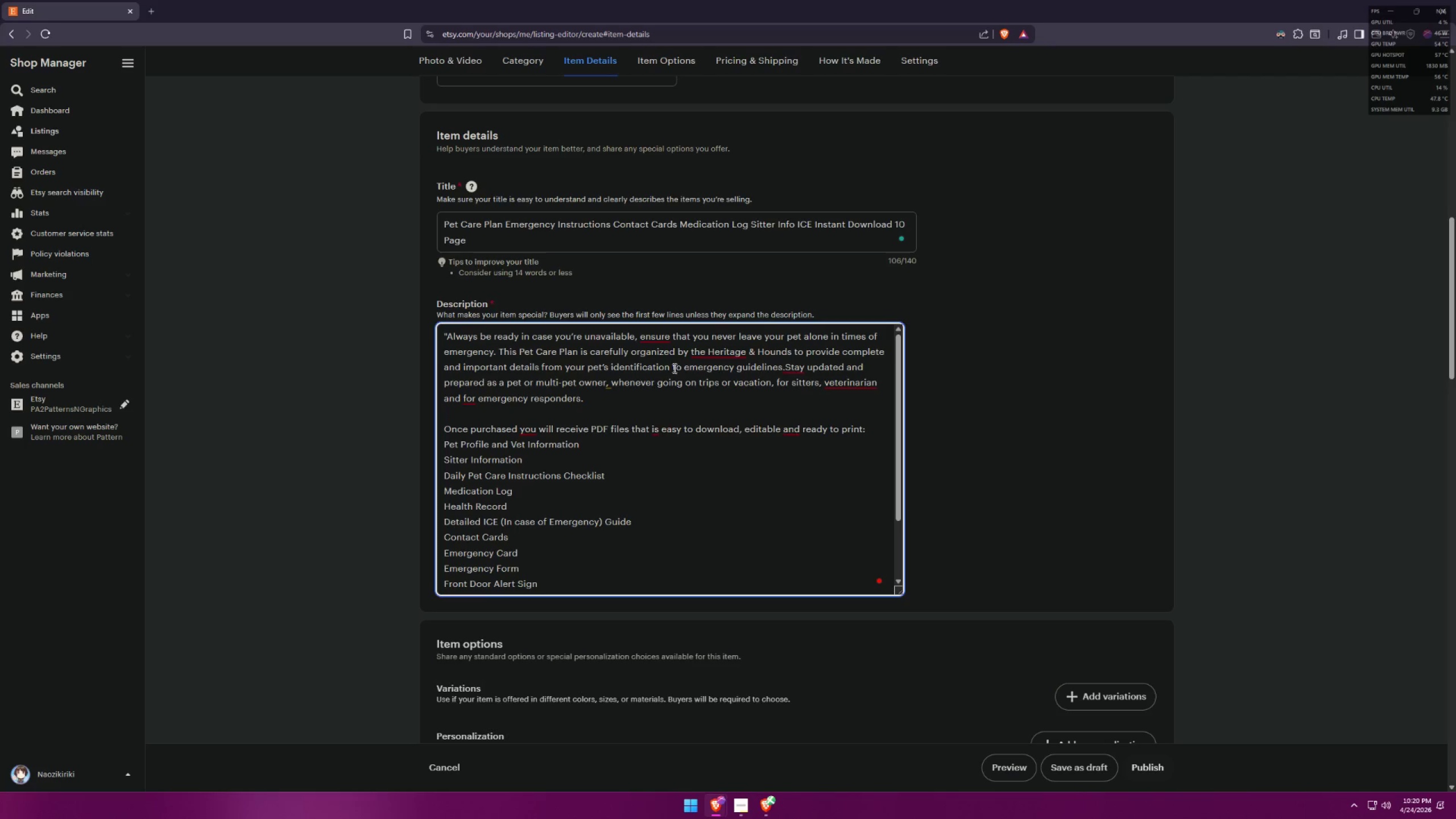 
key(Control+Shift+Z)
 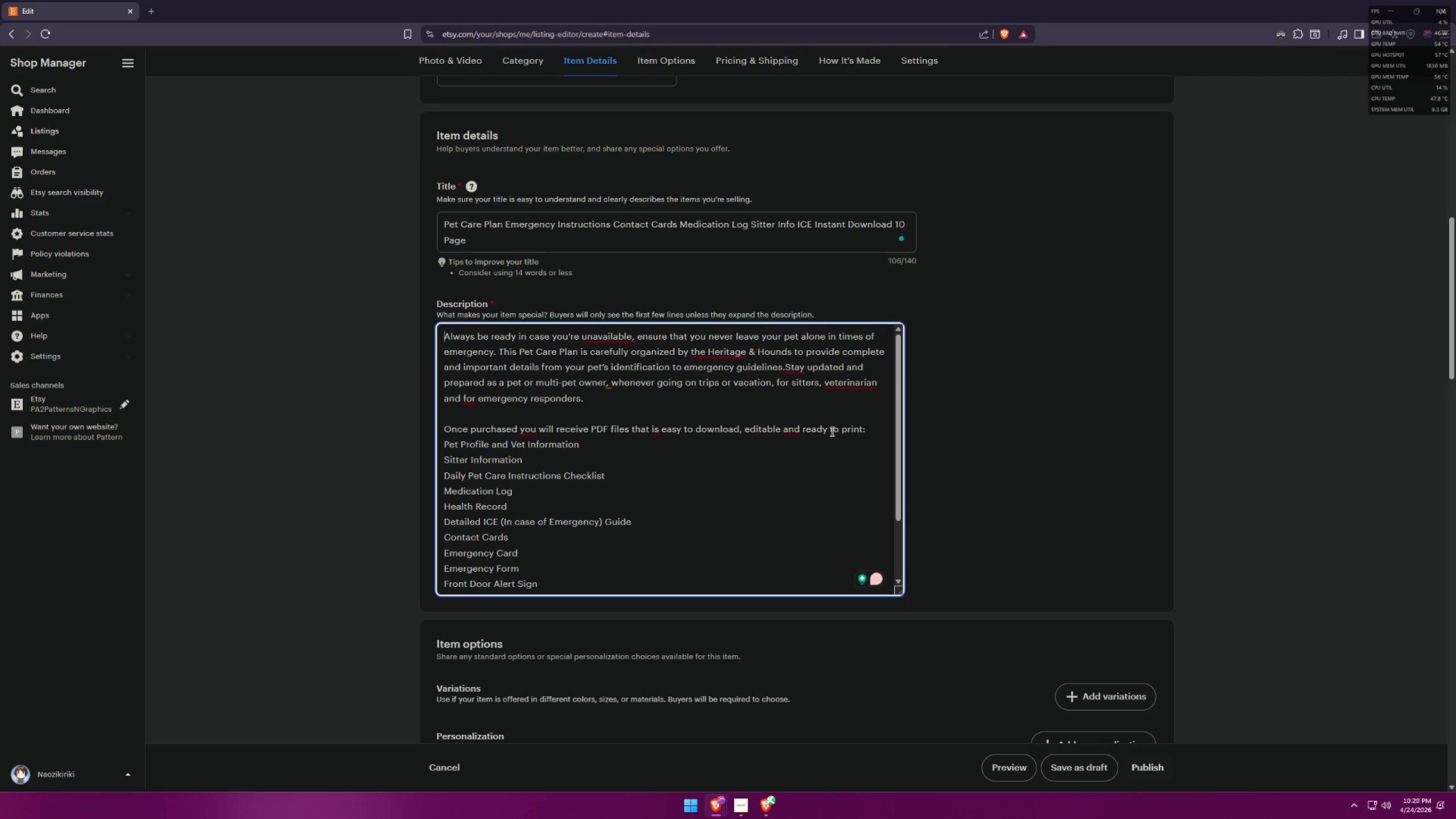 
left_click([854, 428])
 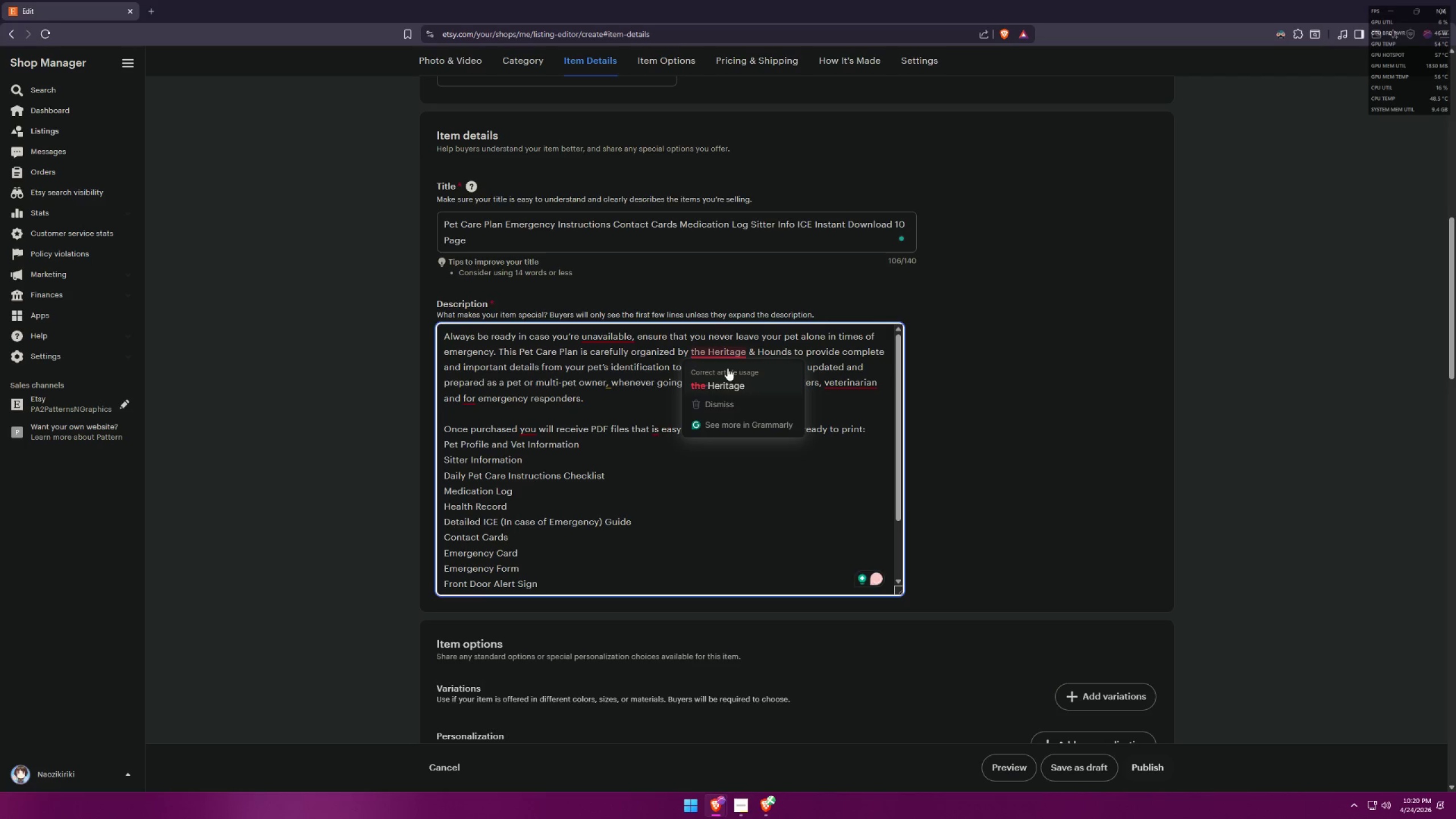 
left_click([727, 368])
 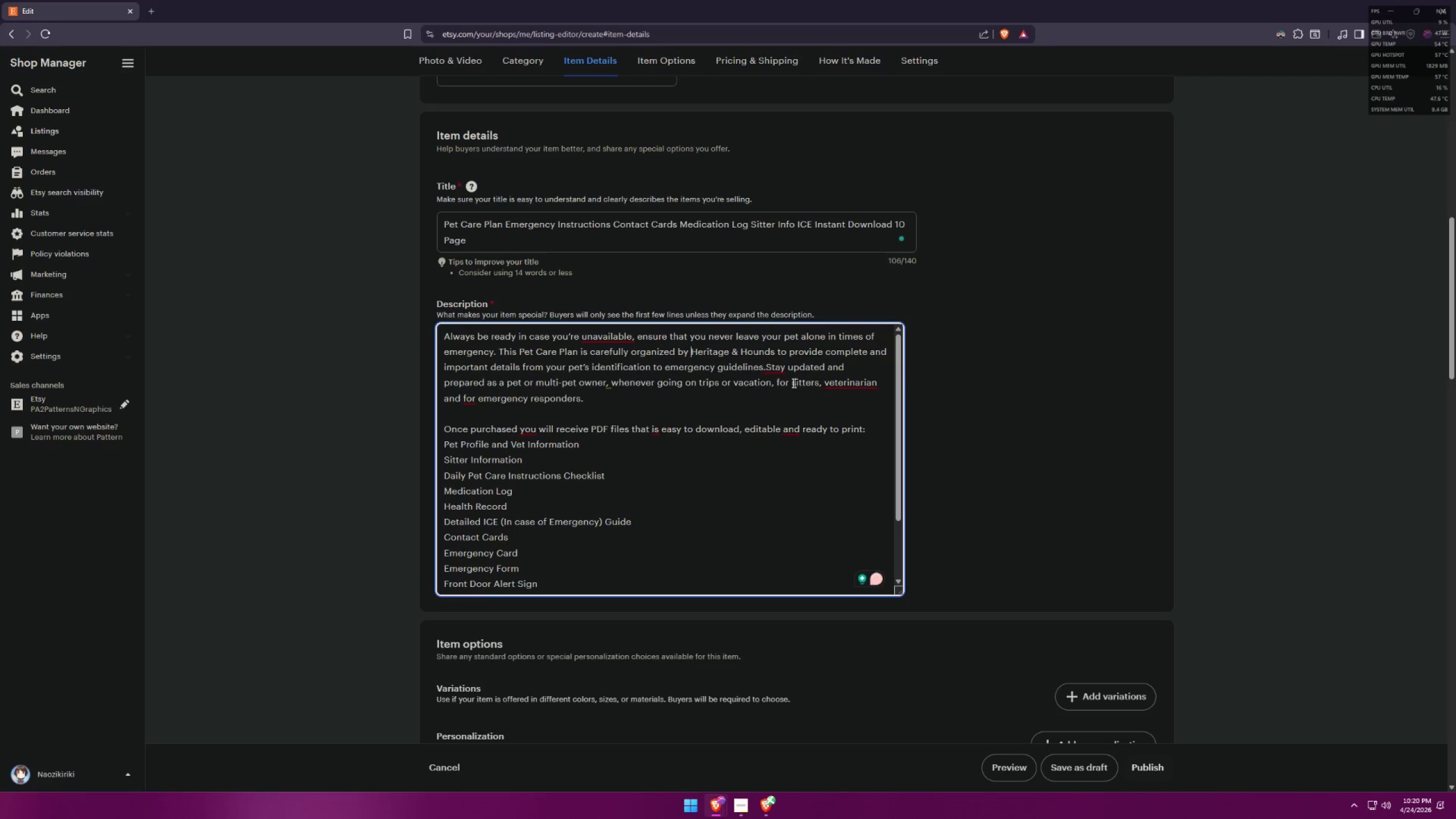 
left_click([771, 365])
 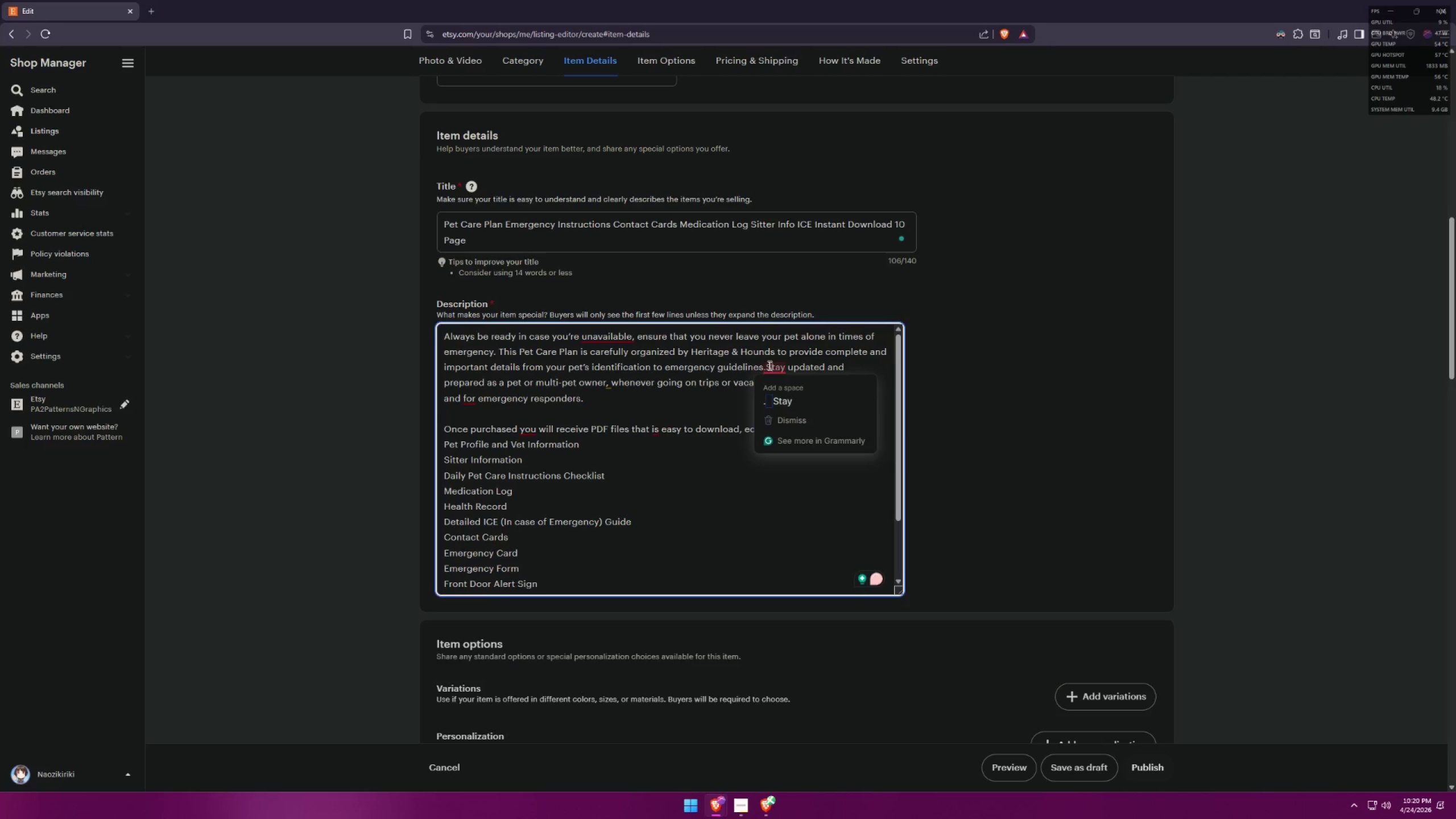 
left_click([768, 365])
 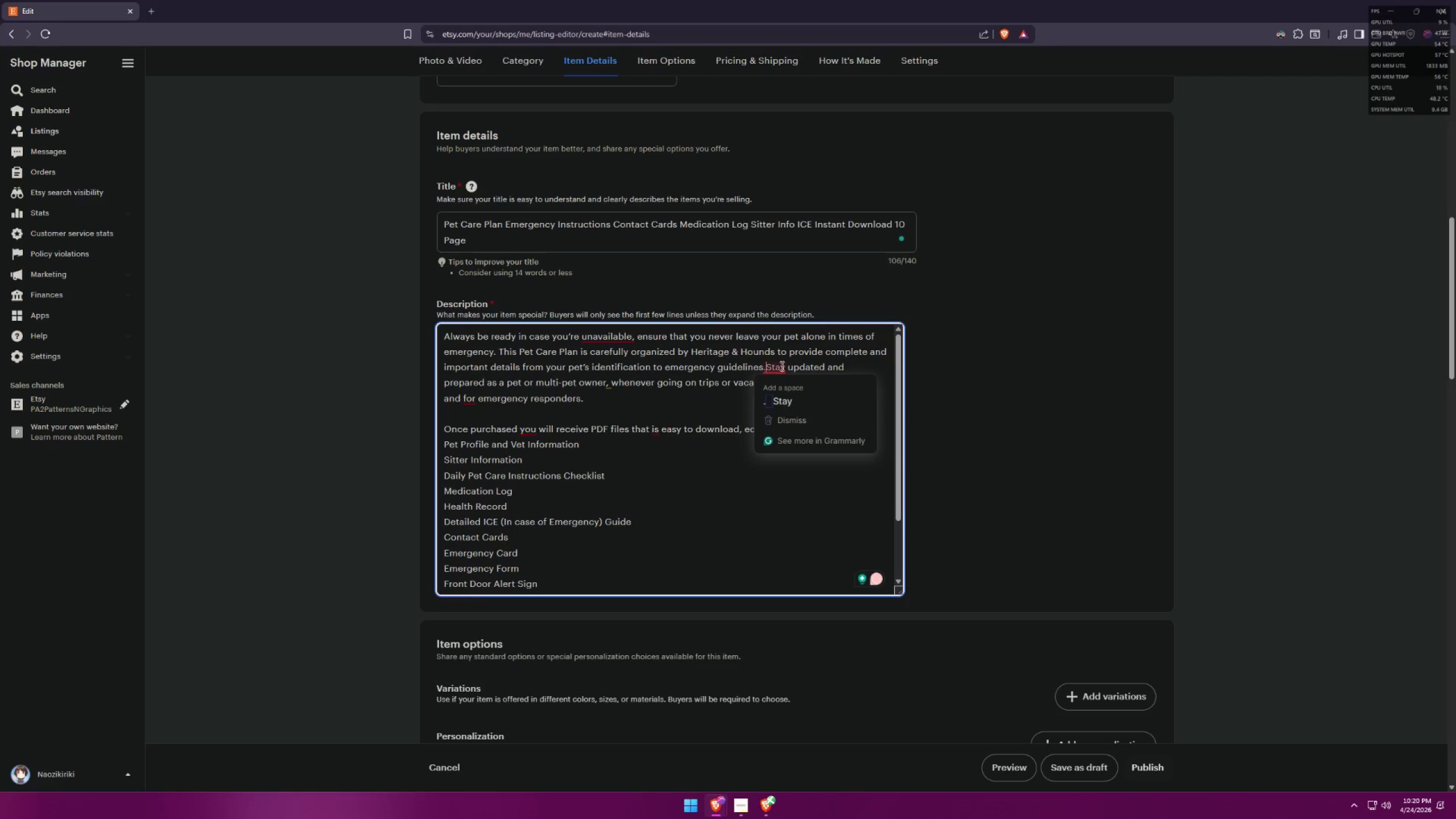 
key(Space)
 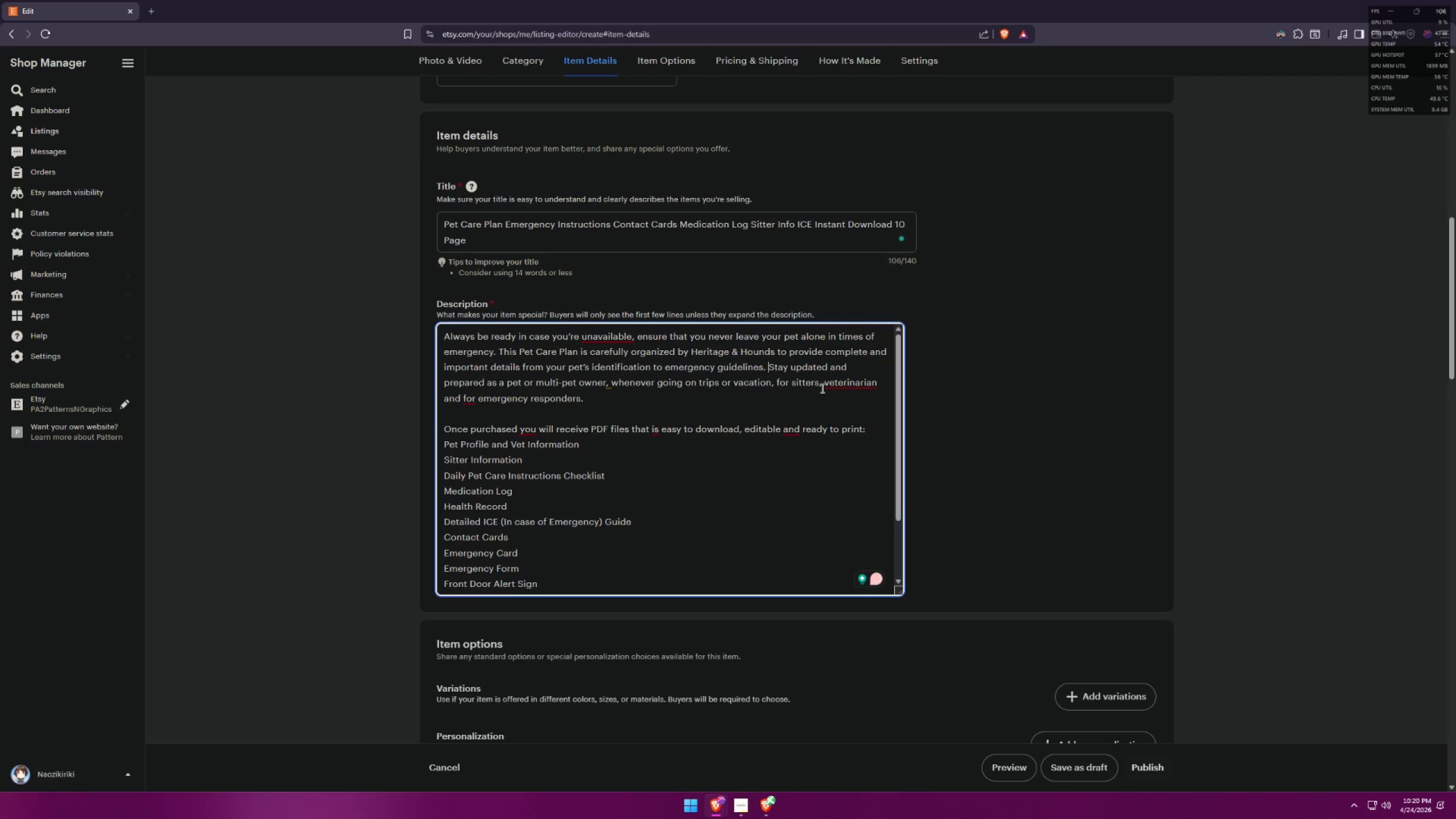 
mouse_move([858, 398])
 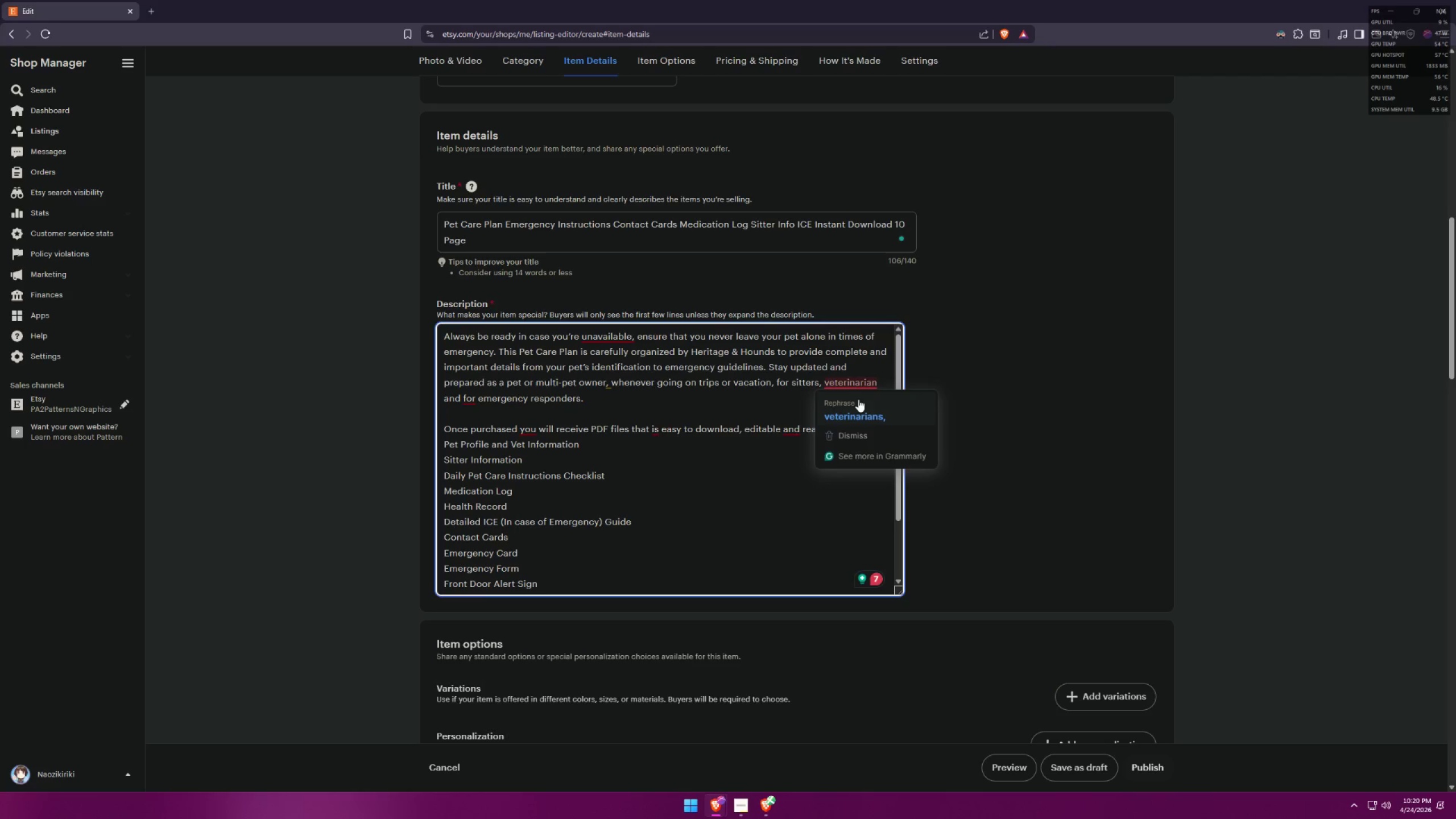 
left_click([858, 399])
 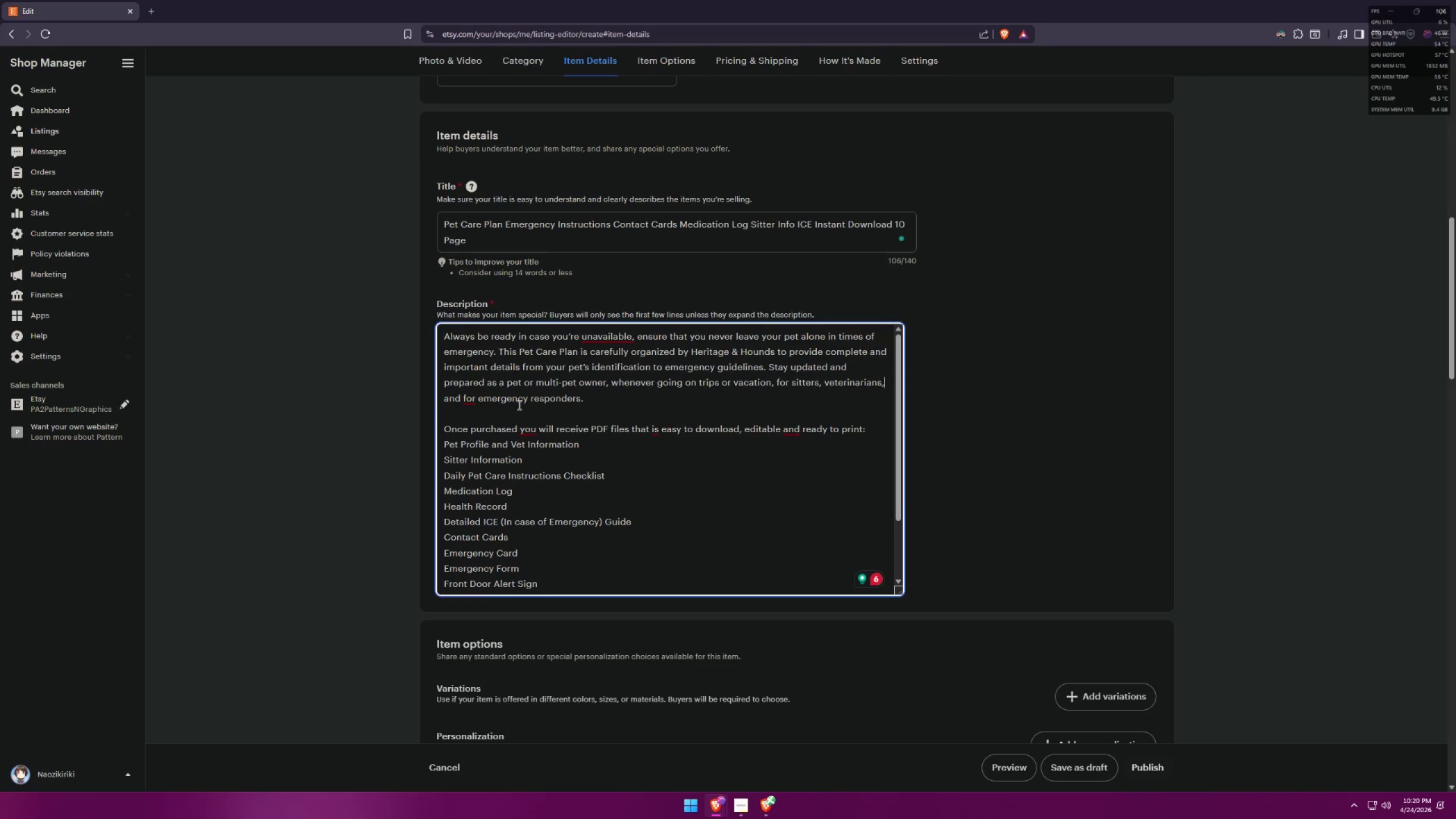 
mouse_move([482, 399])
 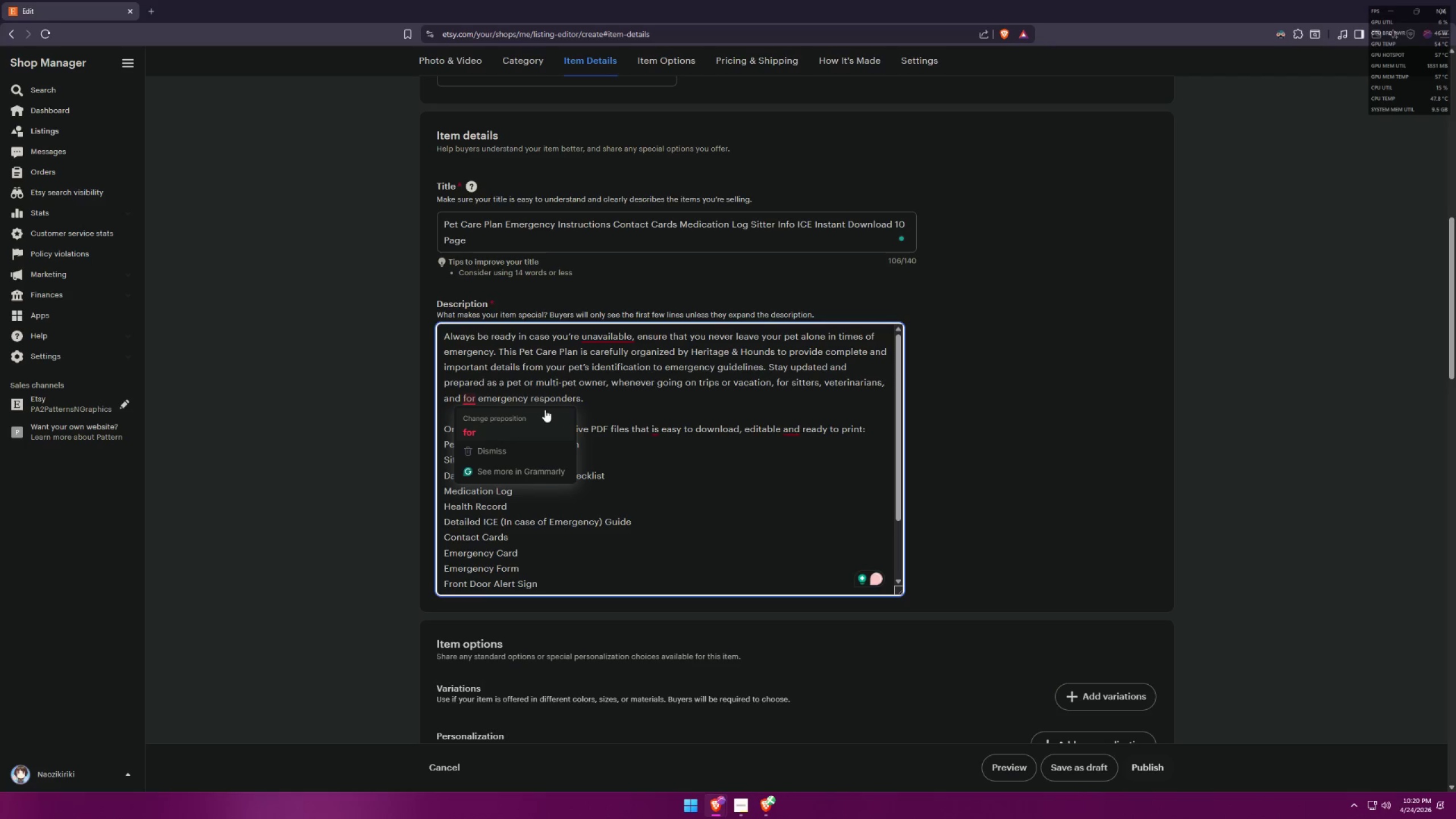 
mouse_move([469, 402])
 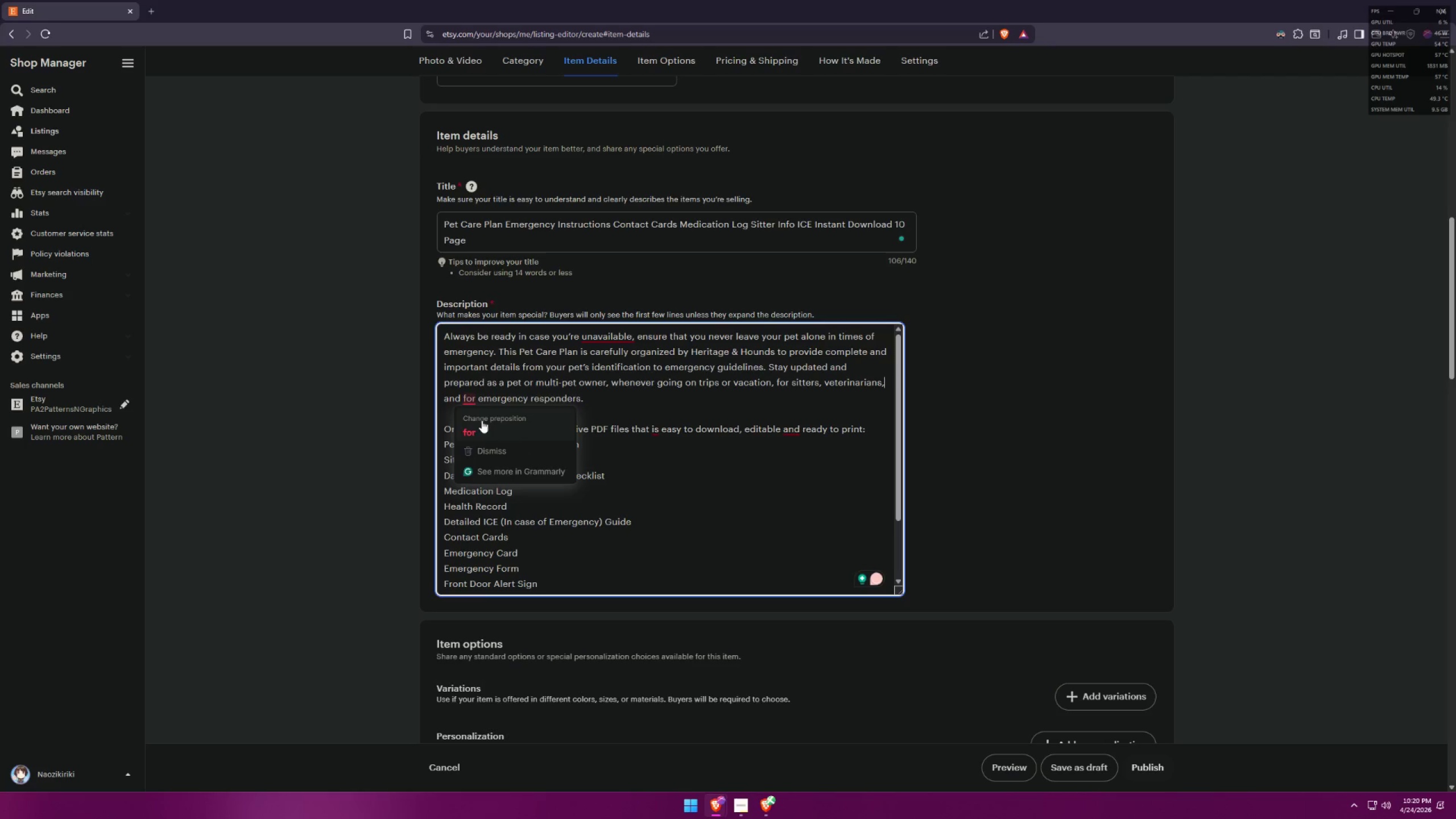 
left_click([482, 420])
 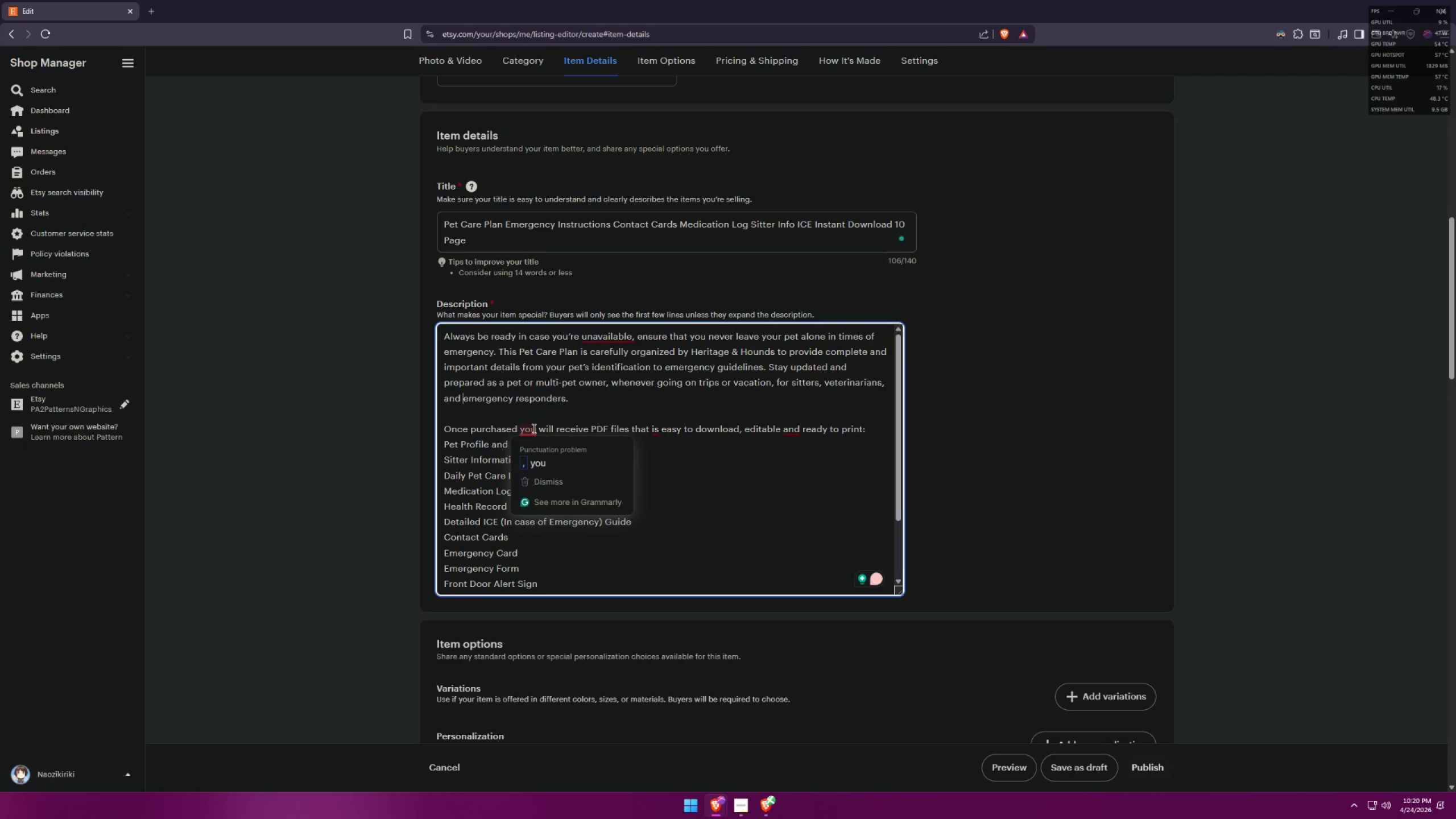 
left_click([540, 449])
 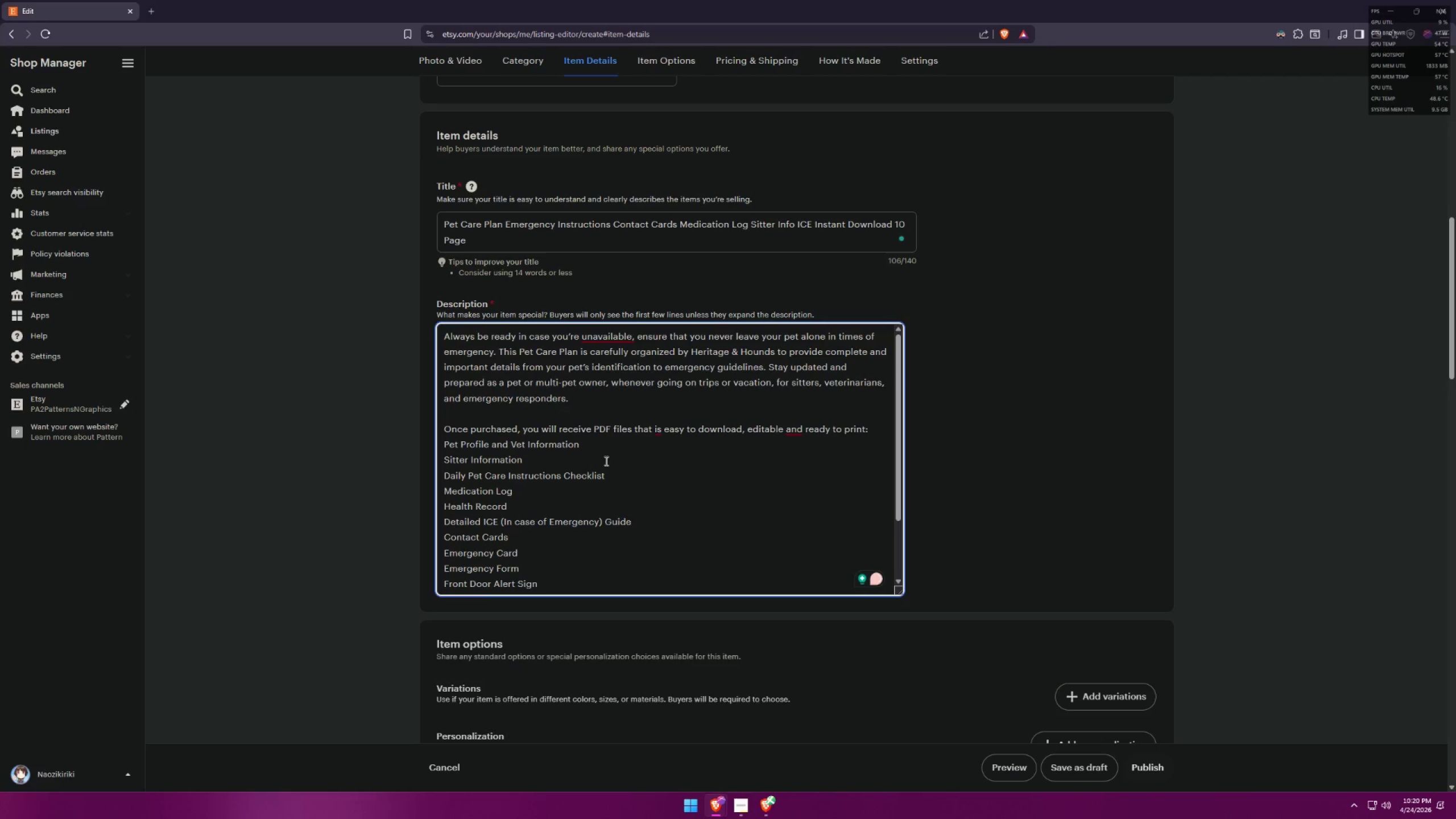 
mouse_move([659, 432])
 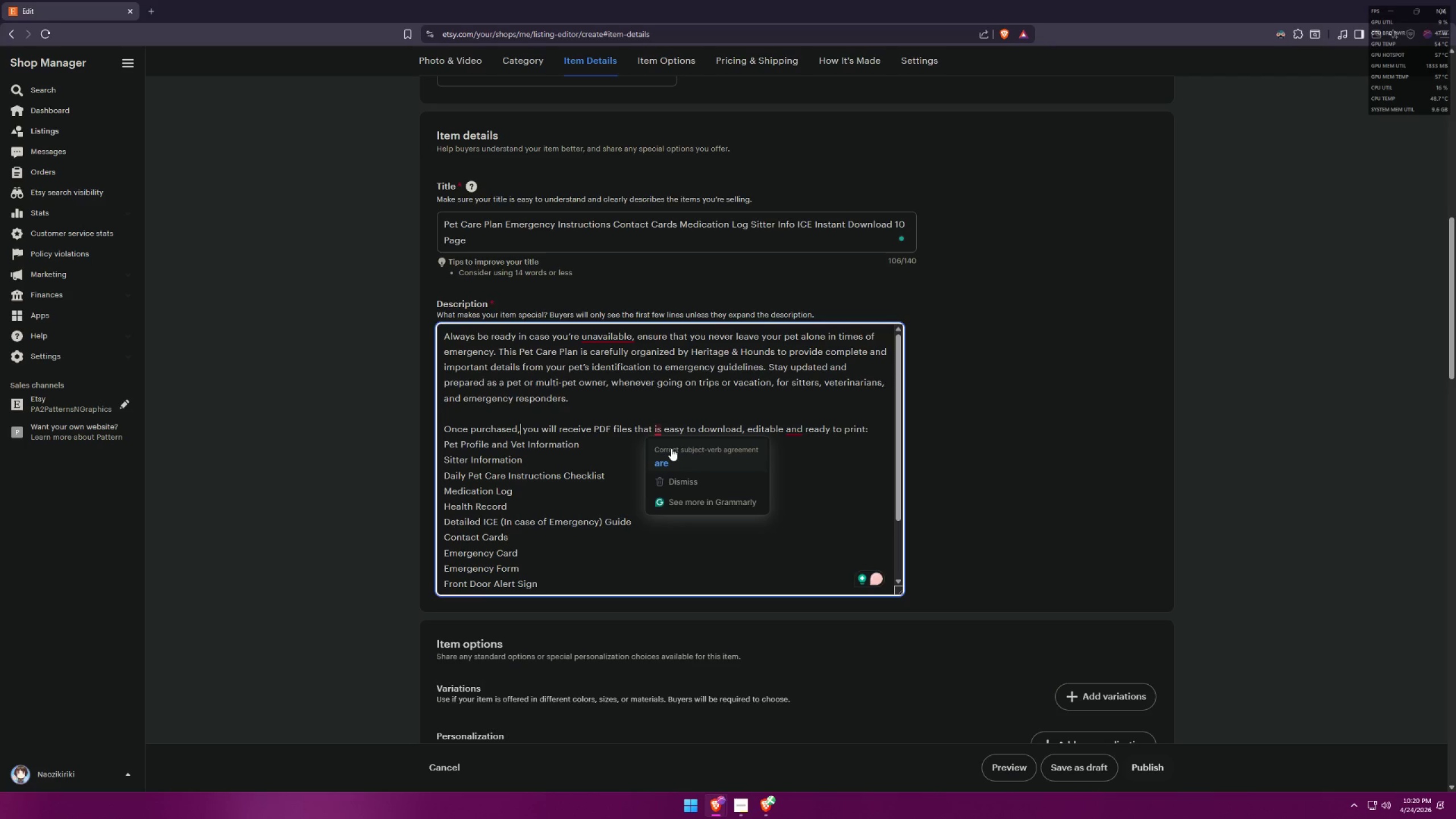 
left_click([671, 448])
 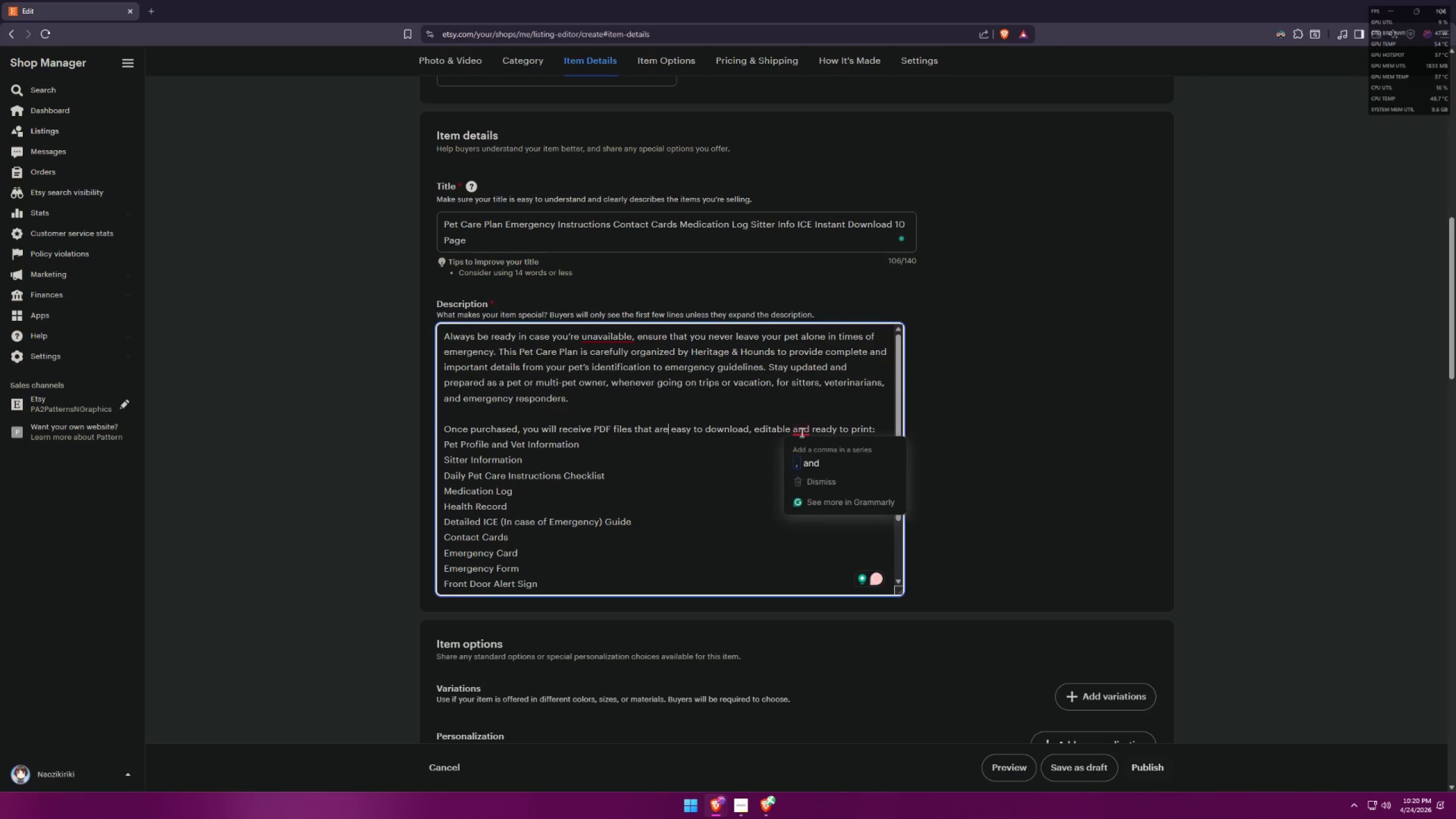 
left_click([805, 449])
 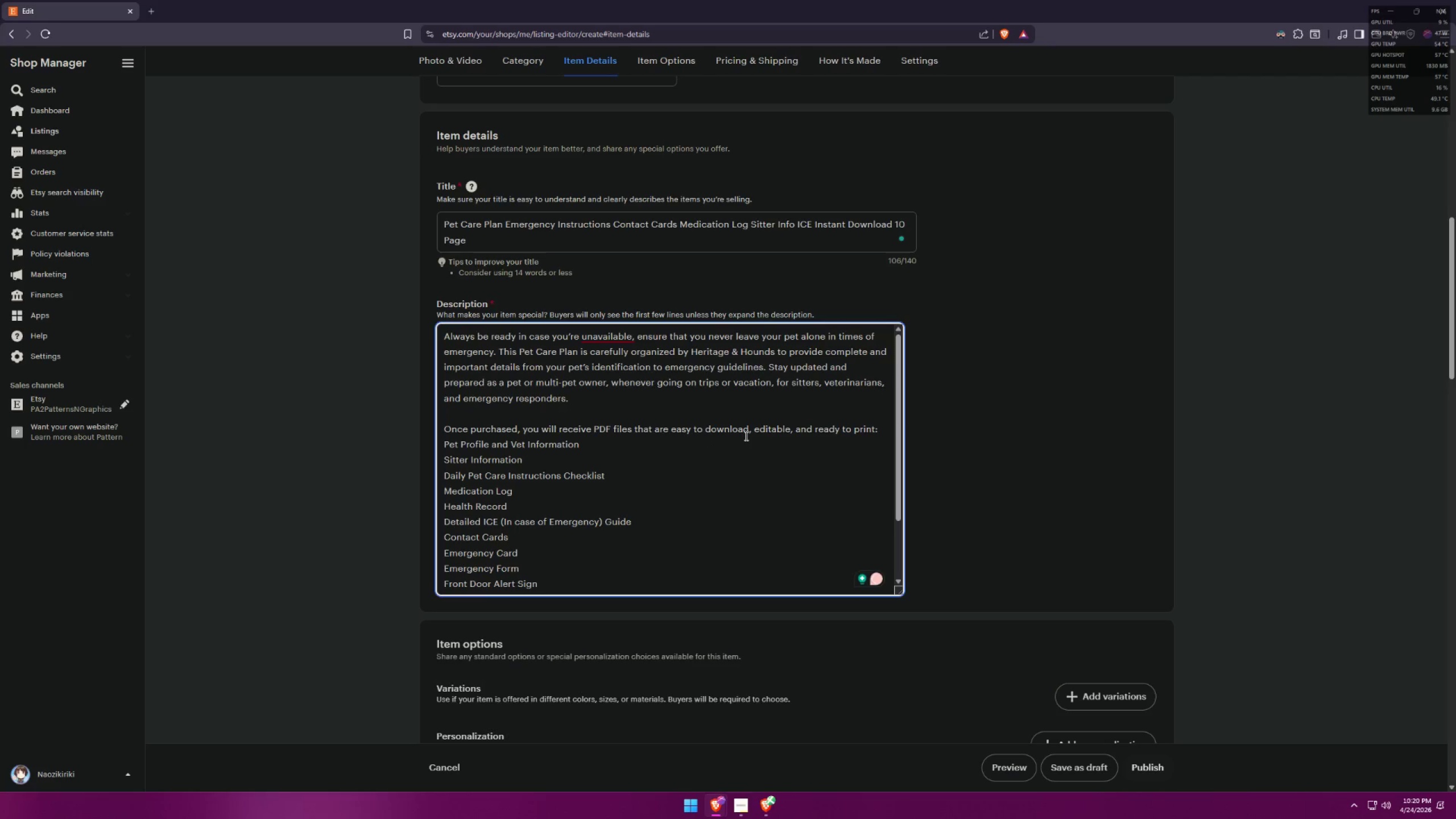 
scroll: coordinate [747, 435], scroll_direction: down, amount: 5.0
 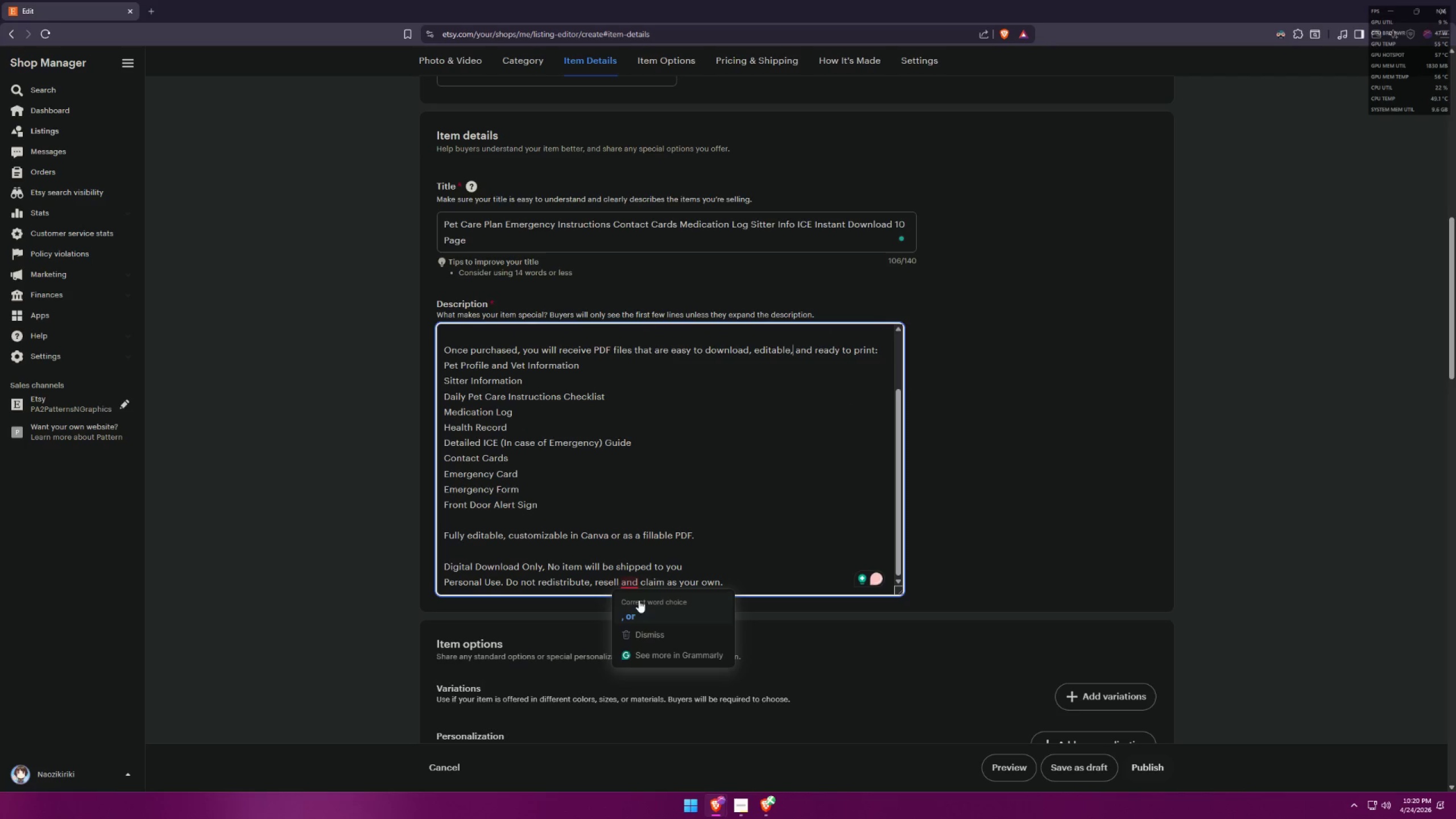 
left_click([639, 600])
 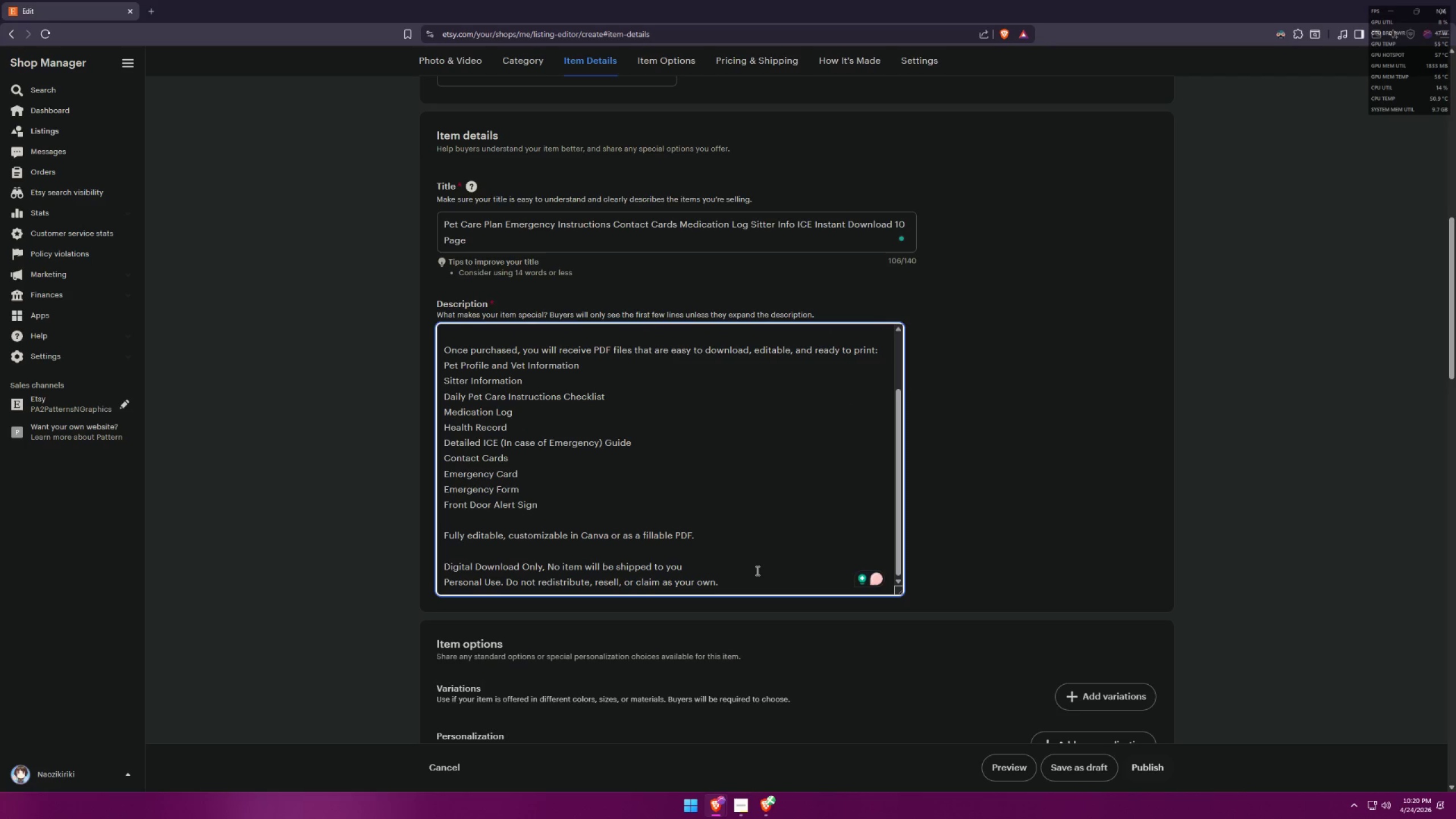 
scroll: coordinate [756, 569], scroll_direction: up, amount: 5.0
 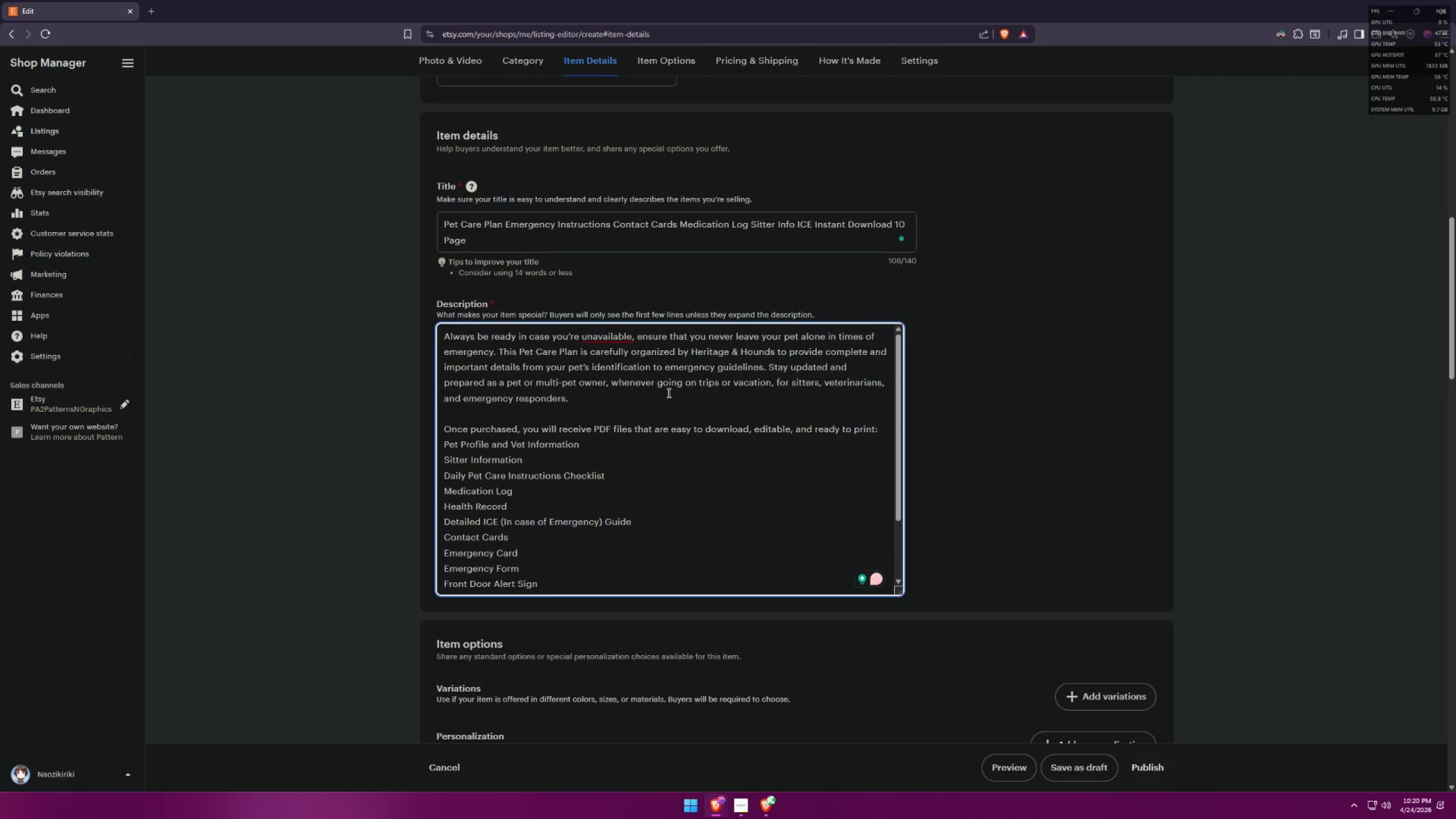 
mouse_move([620, 347])
 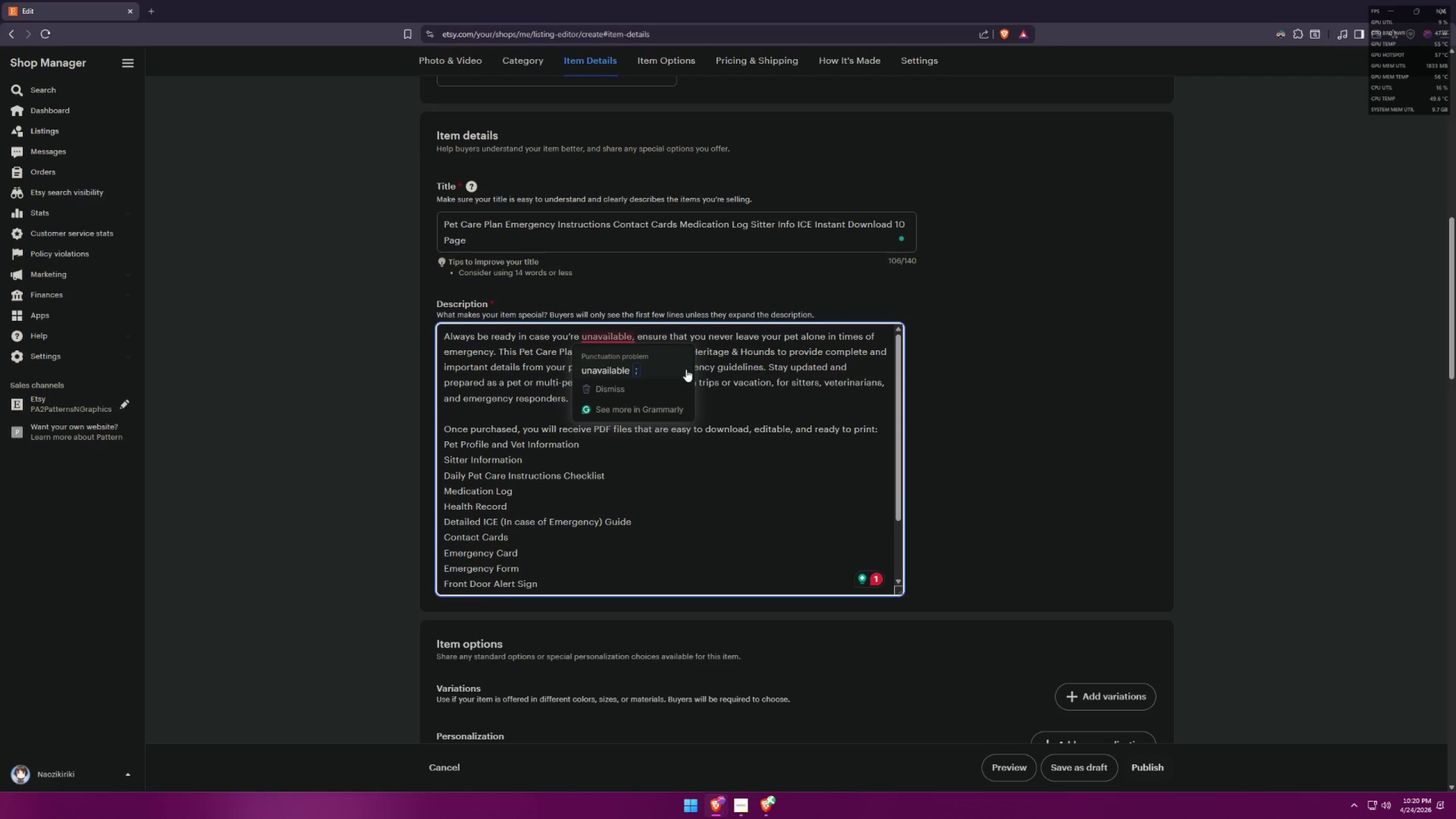 
left_click([734, 379])
 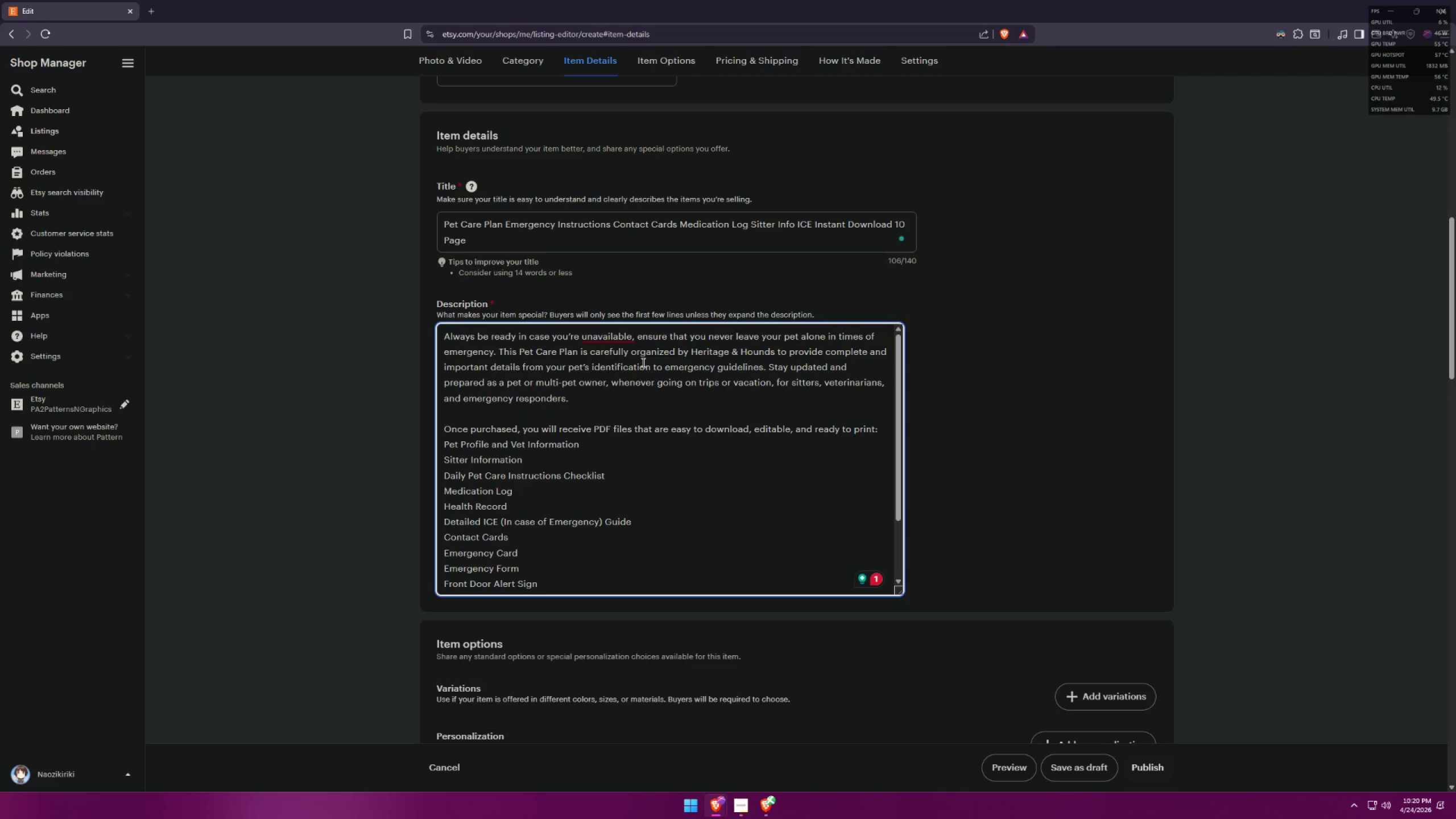 
scroll: coordinate [647, 366], scroll_direction: down, amount: 3.0
 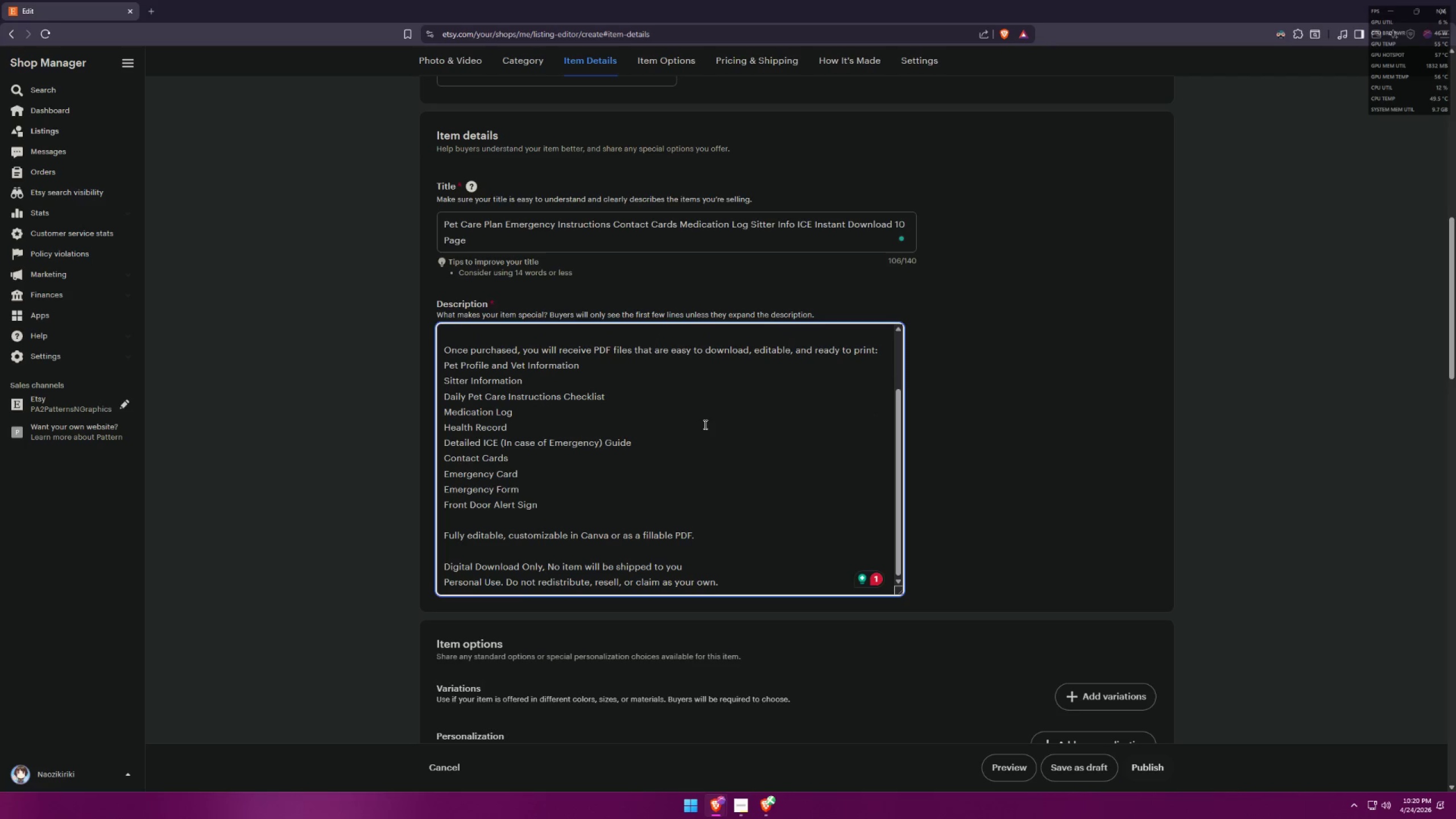 
left_click([705, 424])
 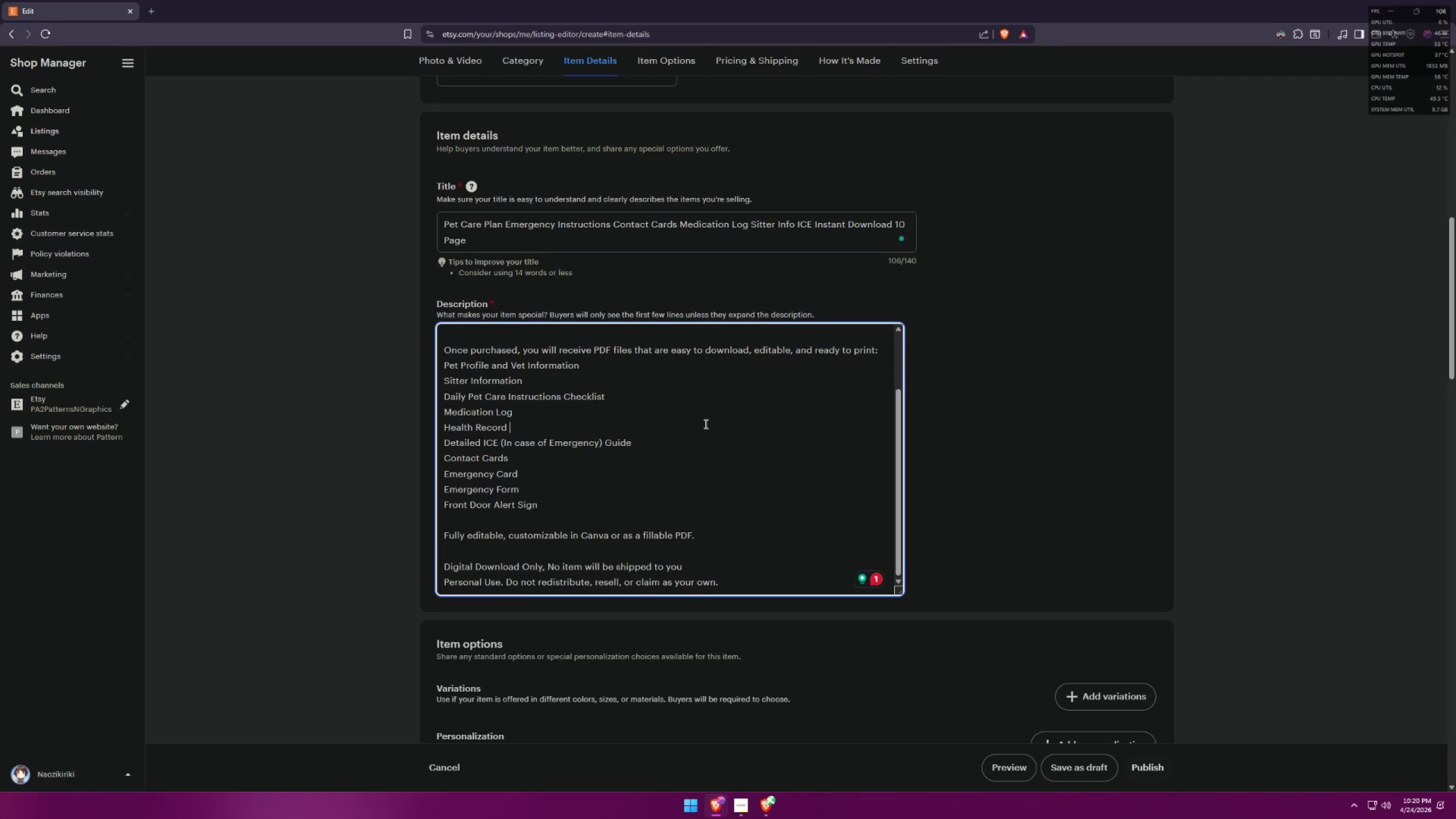 
key(Control+A)
 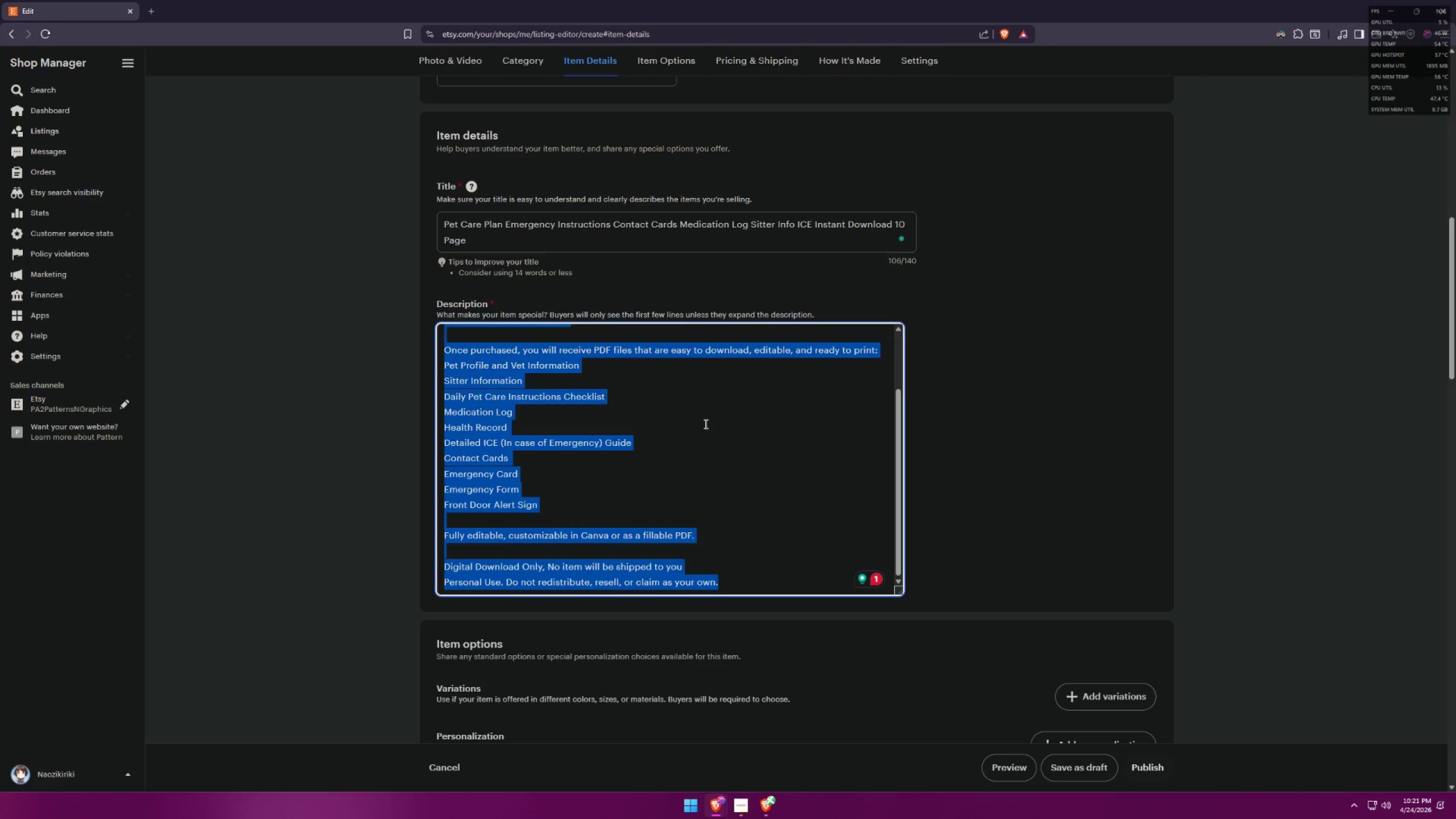 
key(Control+C)
 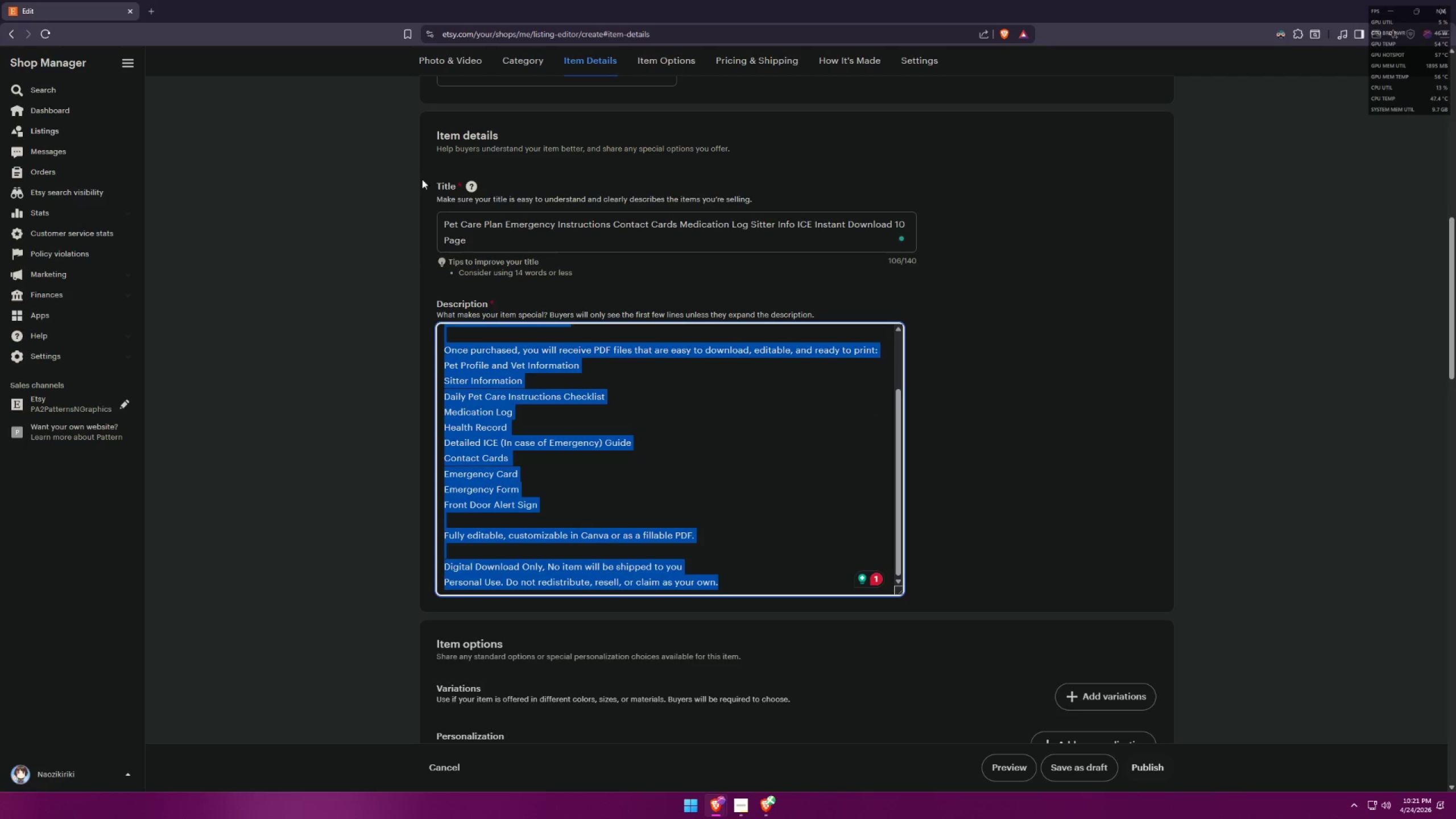 
key(Alt+AltLeft)
 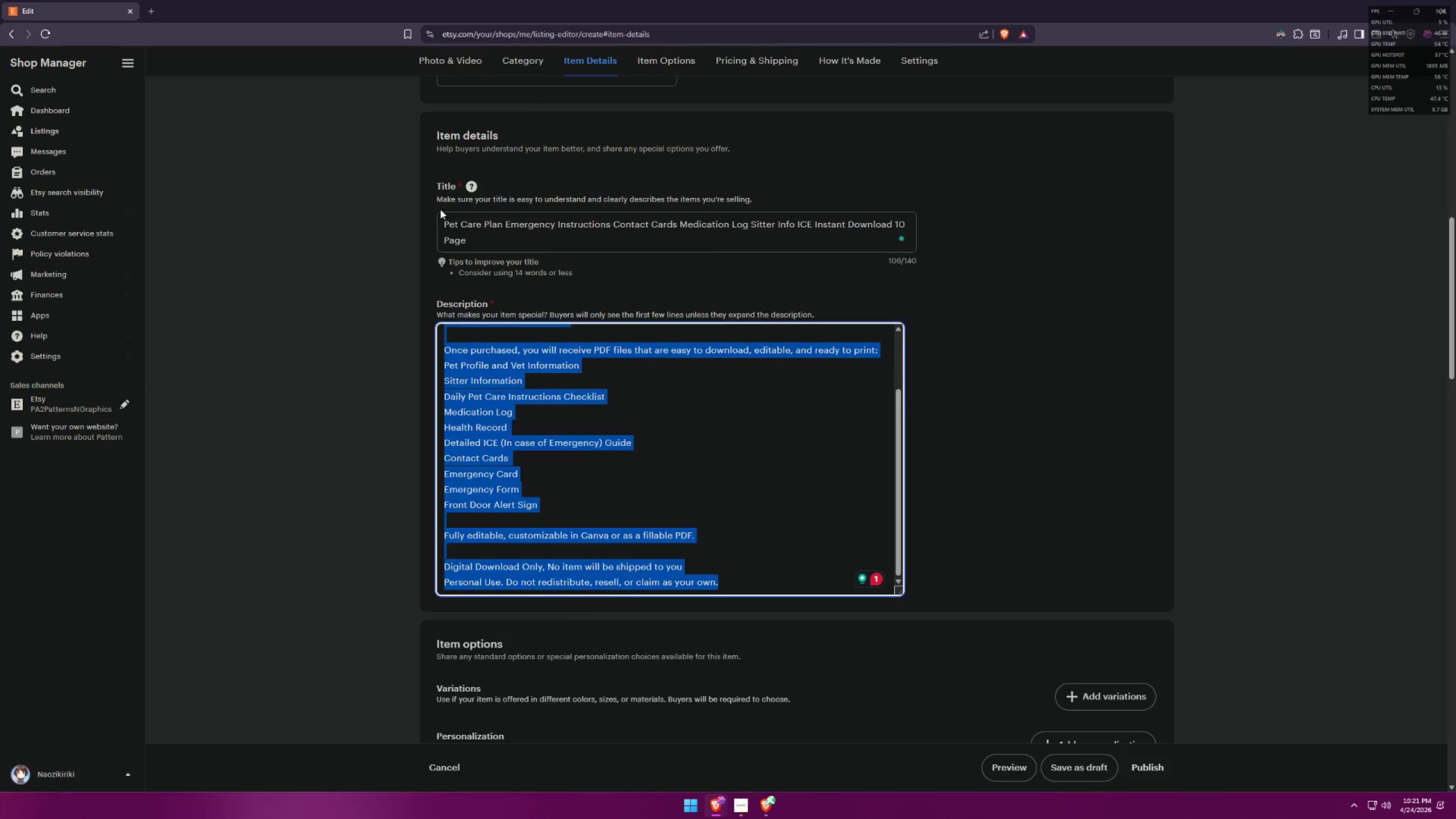 
key(Alt+Tab)
 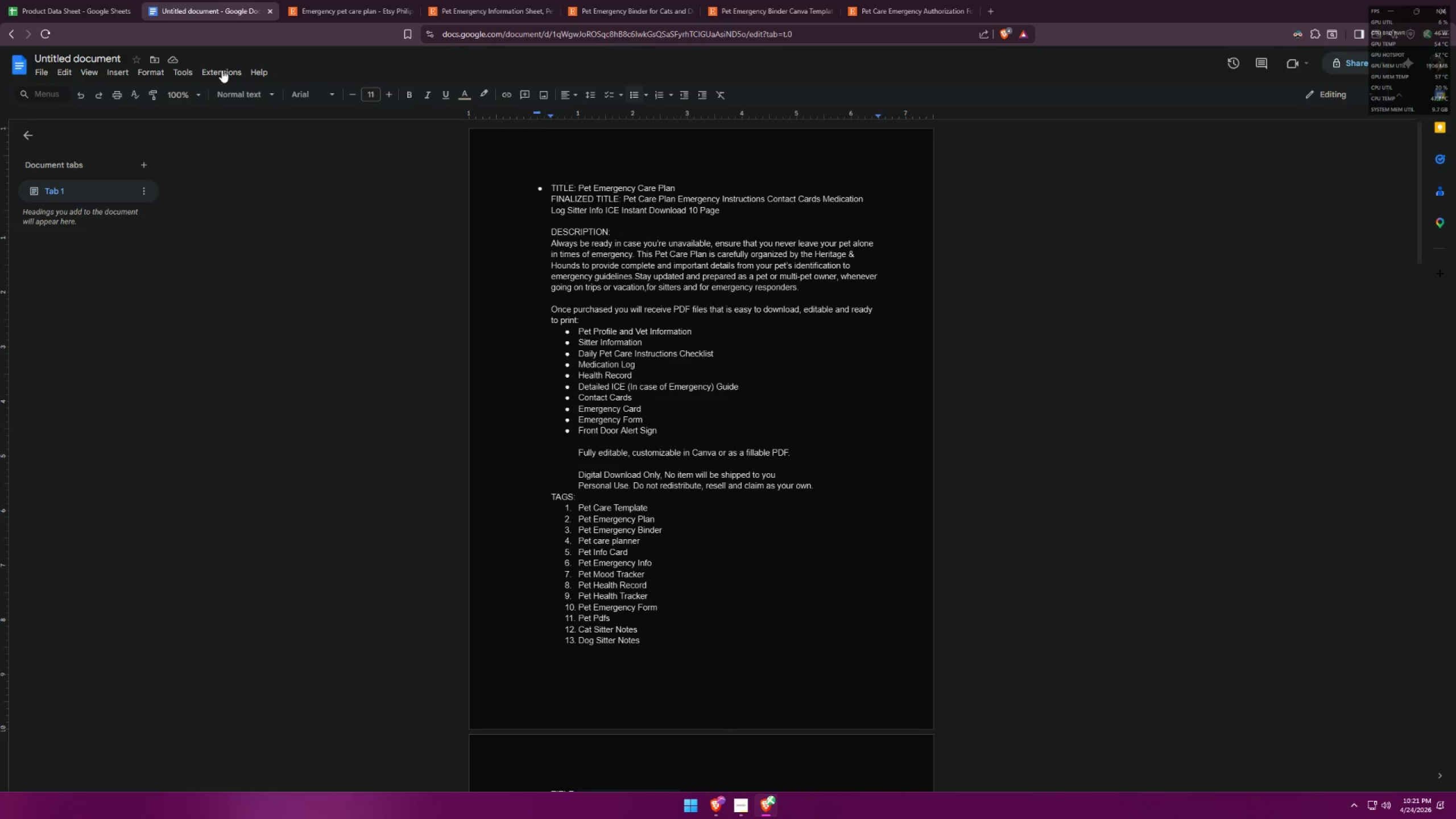 
left_click([22, 0])
 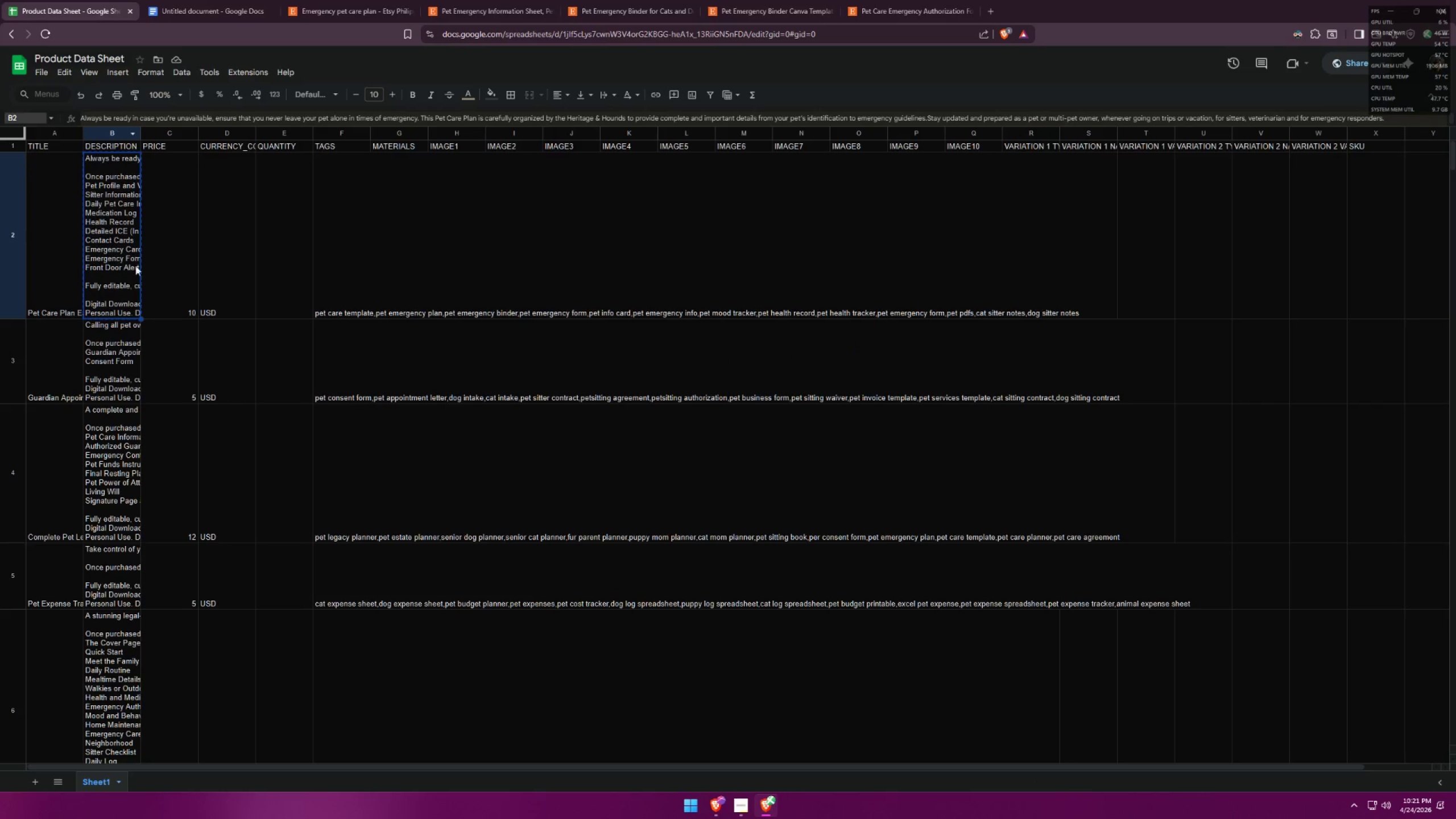 
double_click([106, 253])
 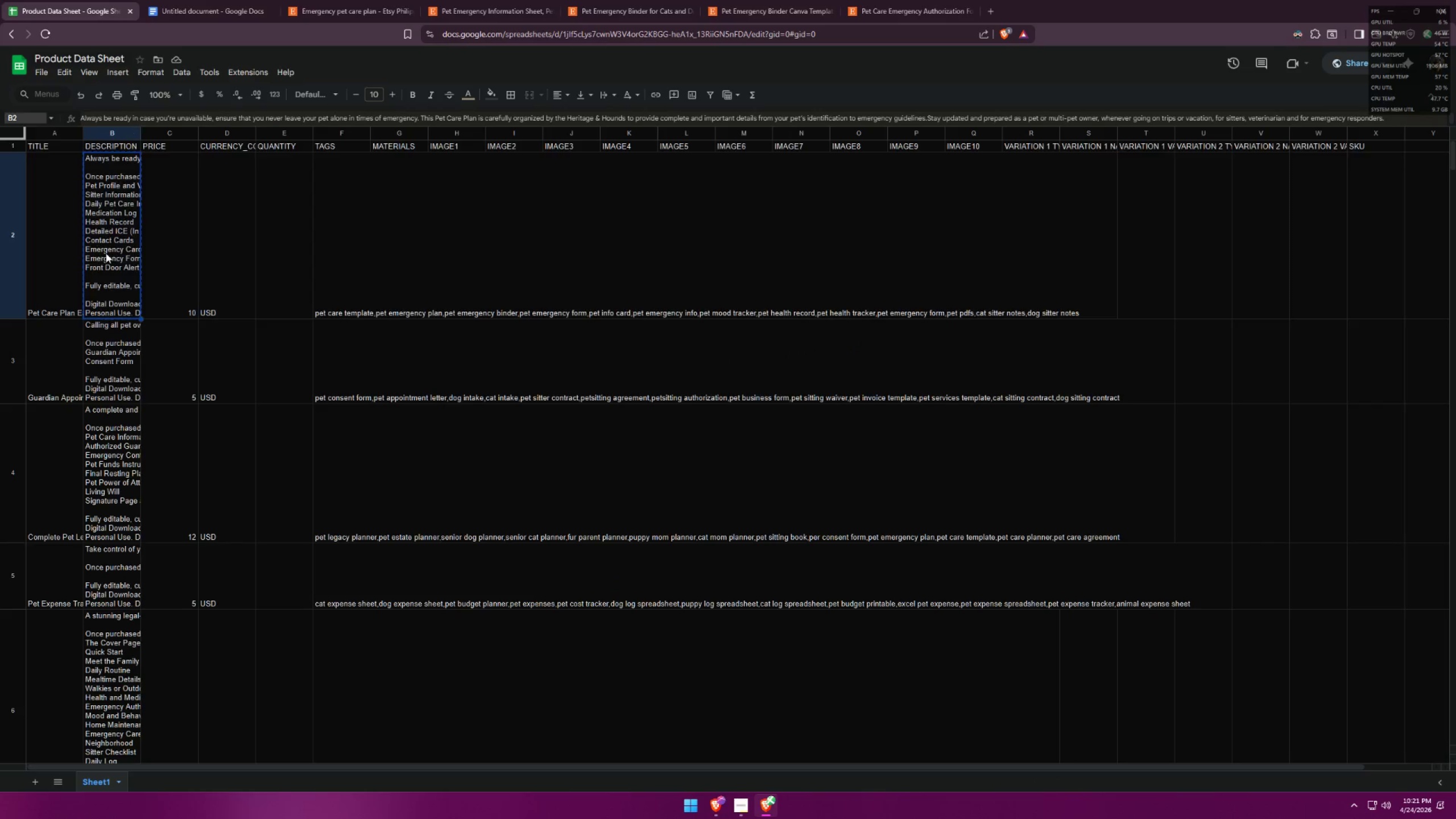 
triple_click([106, 253])
 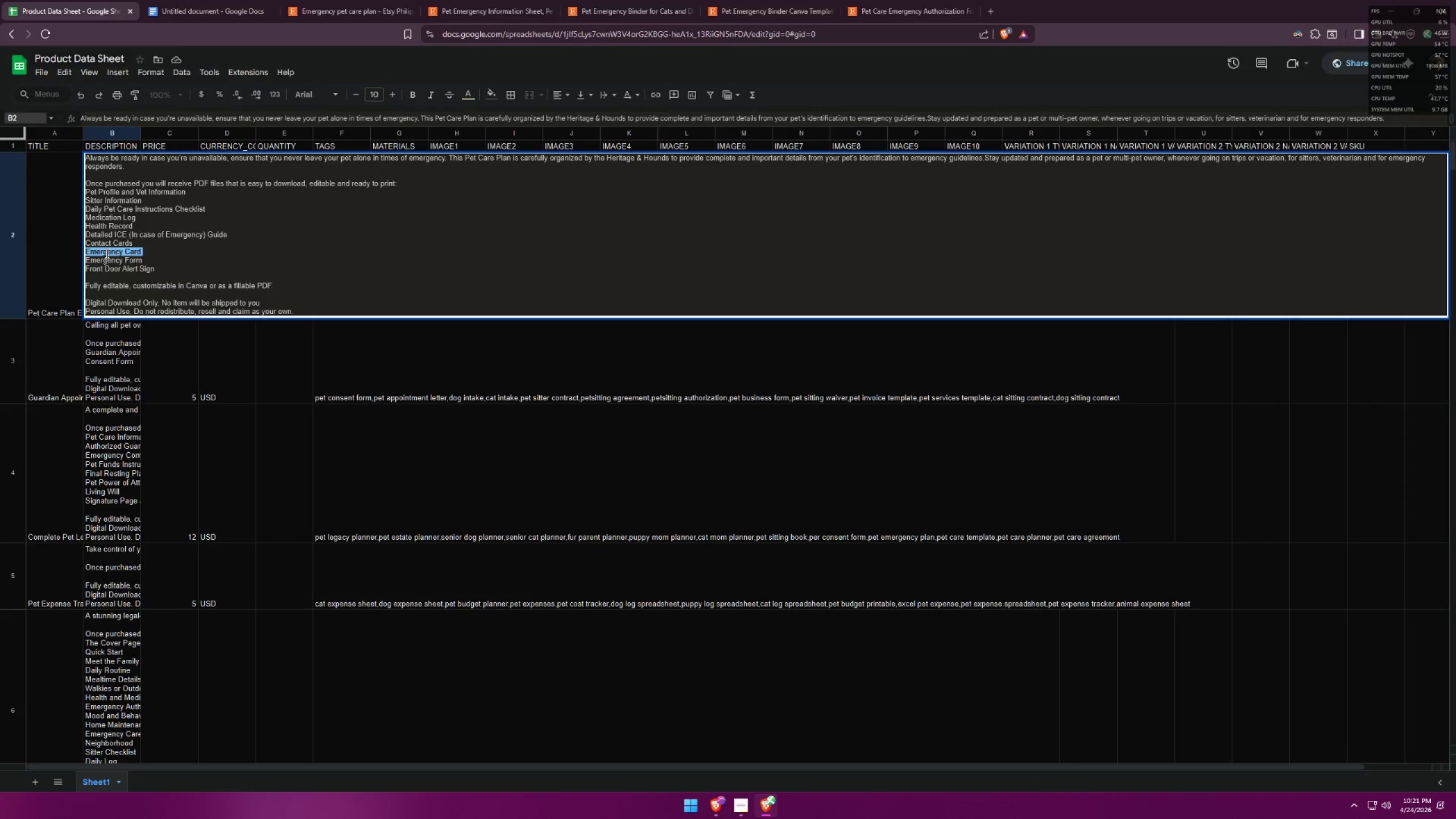 
key(Control+A)
 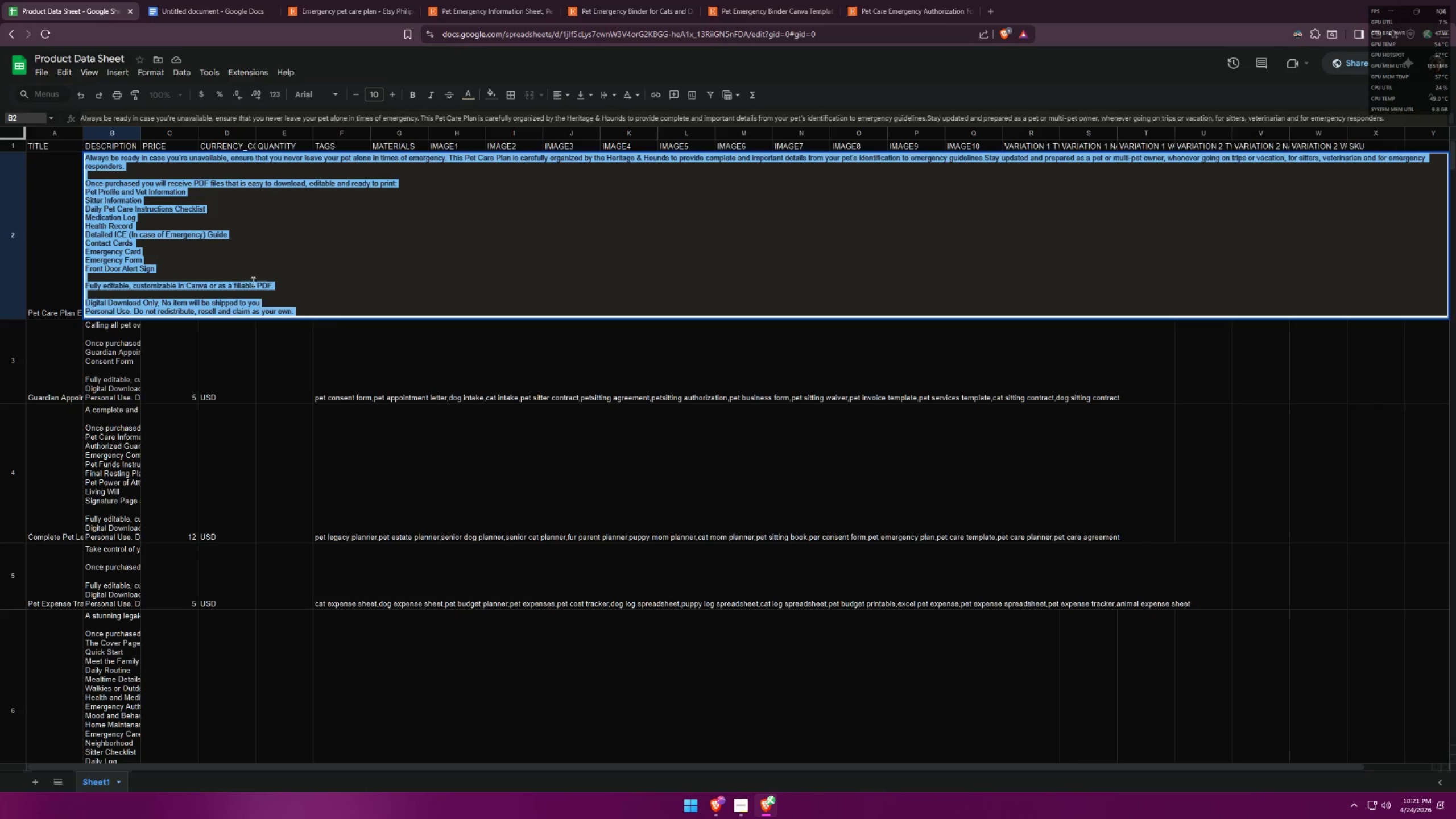 
key(Control+V)
 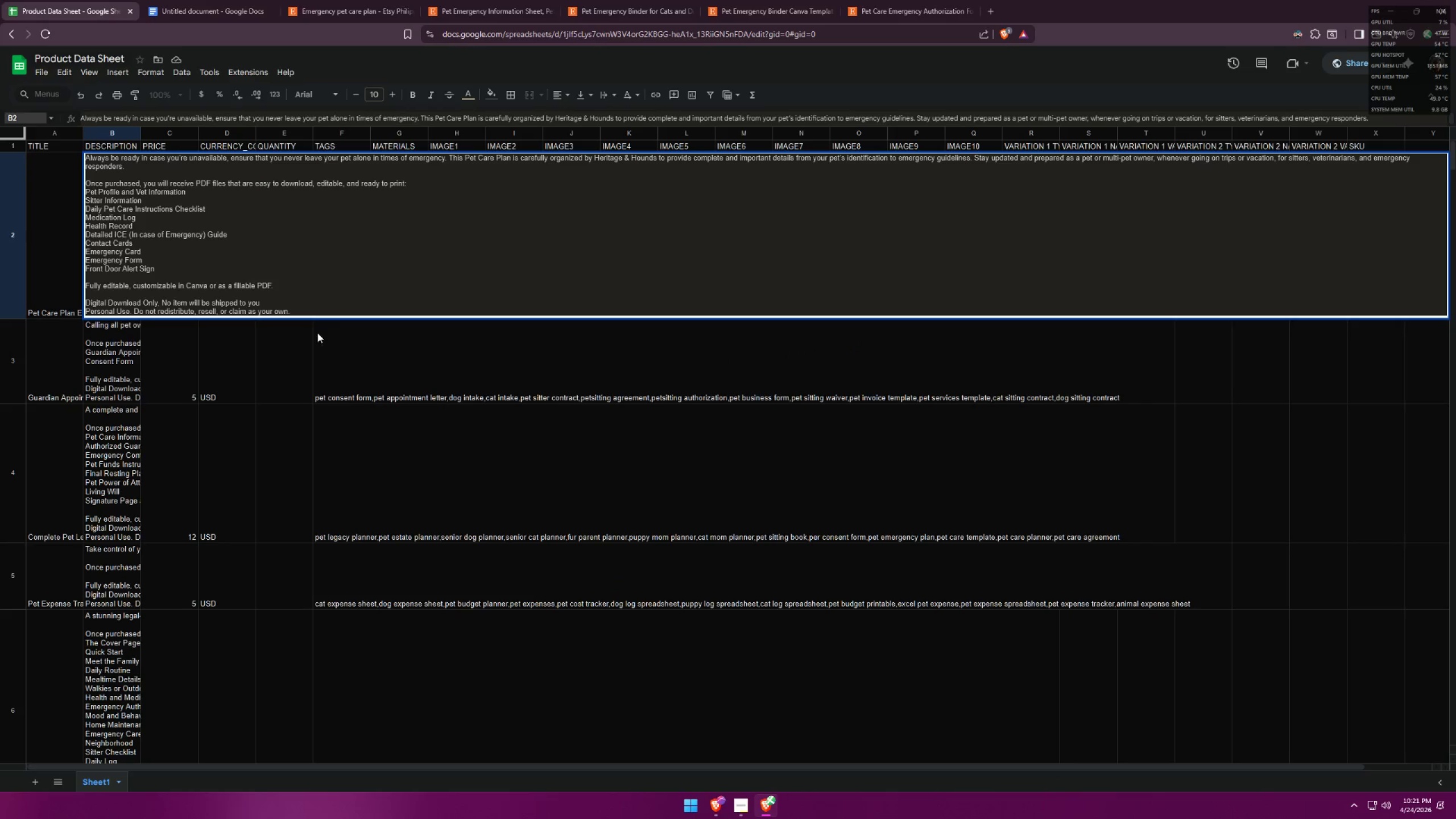 
left_click([303, 336])
 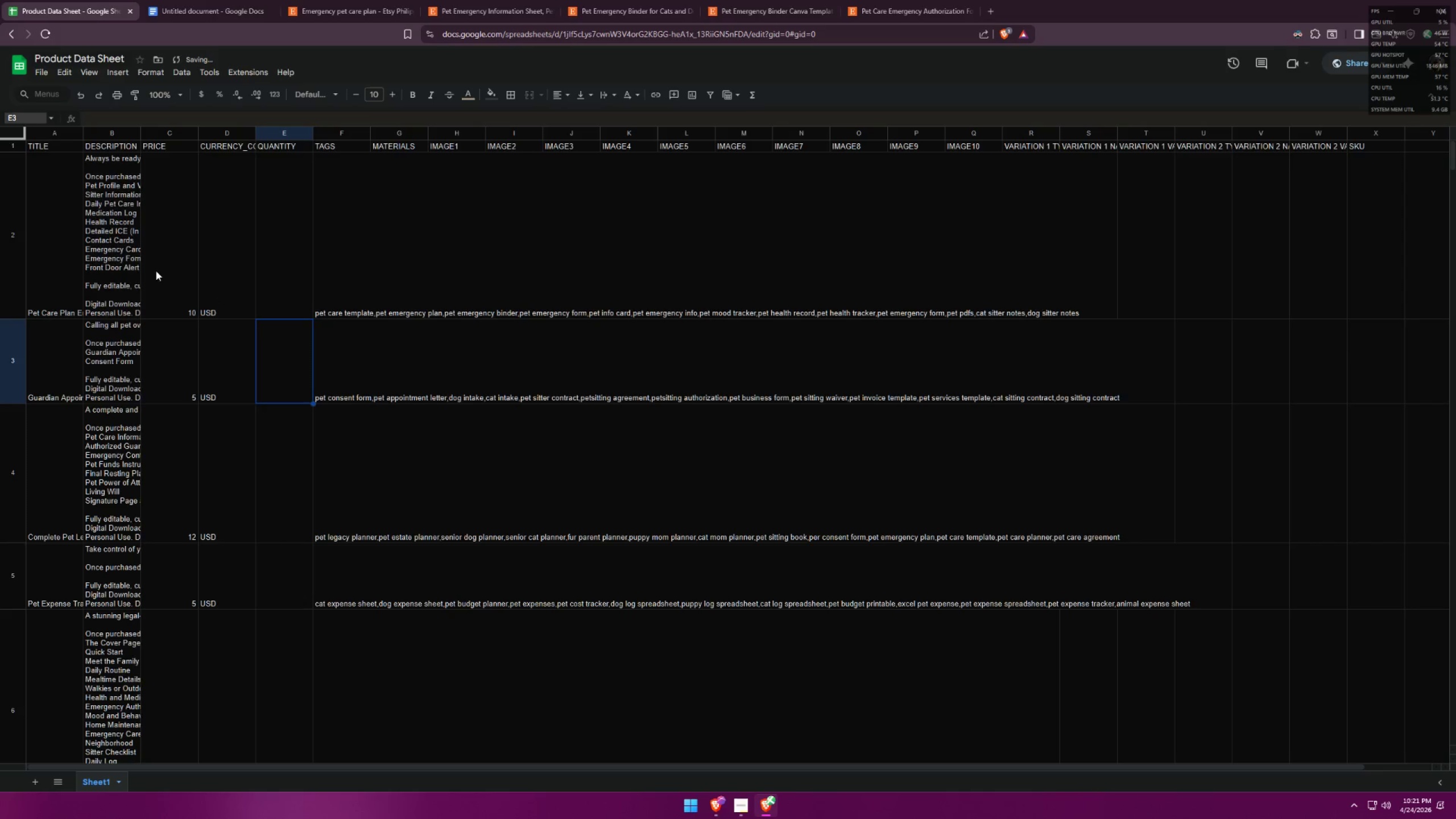 
left_click([137, 264])
 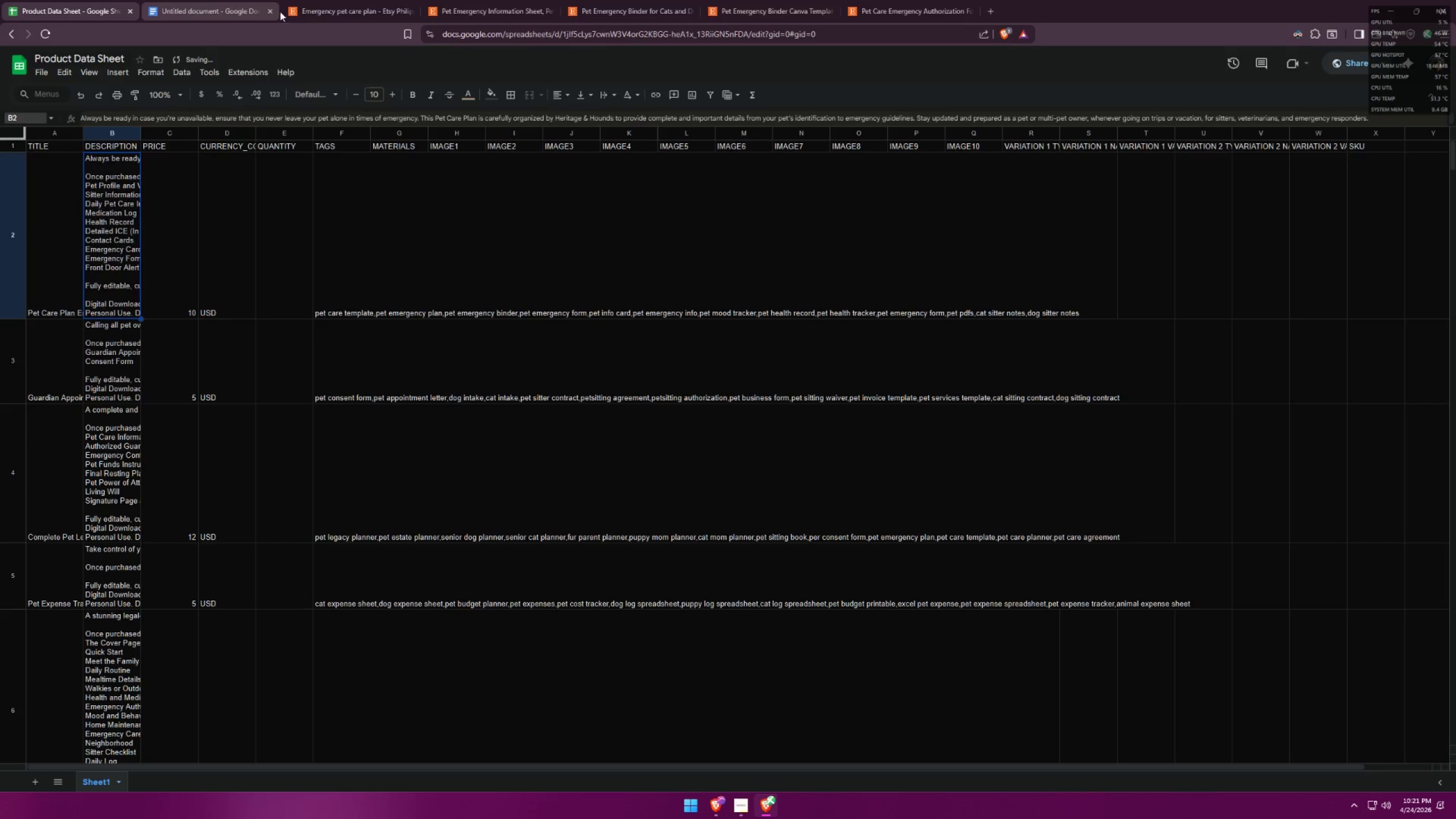 
key(Alt+AltLeft)
 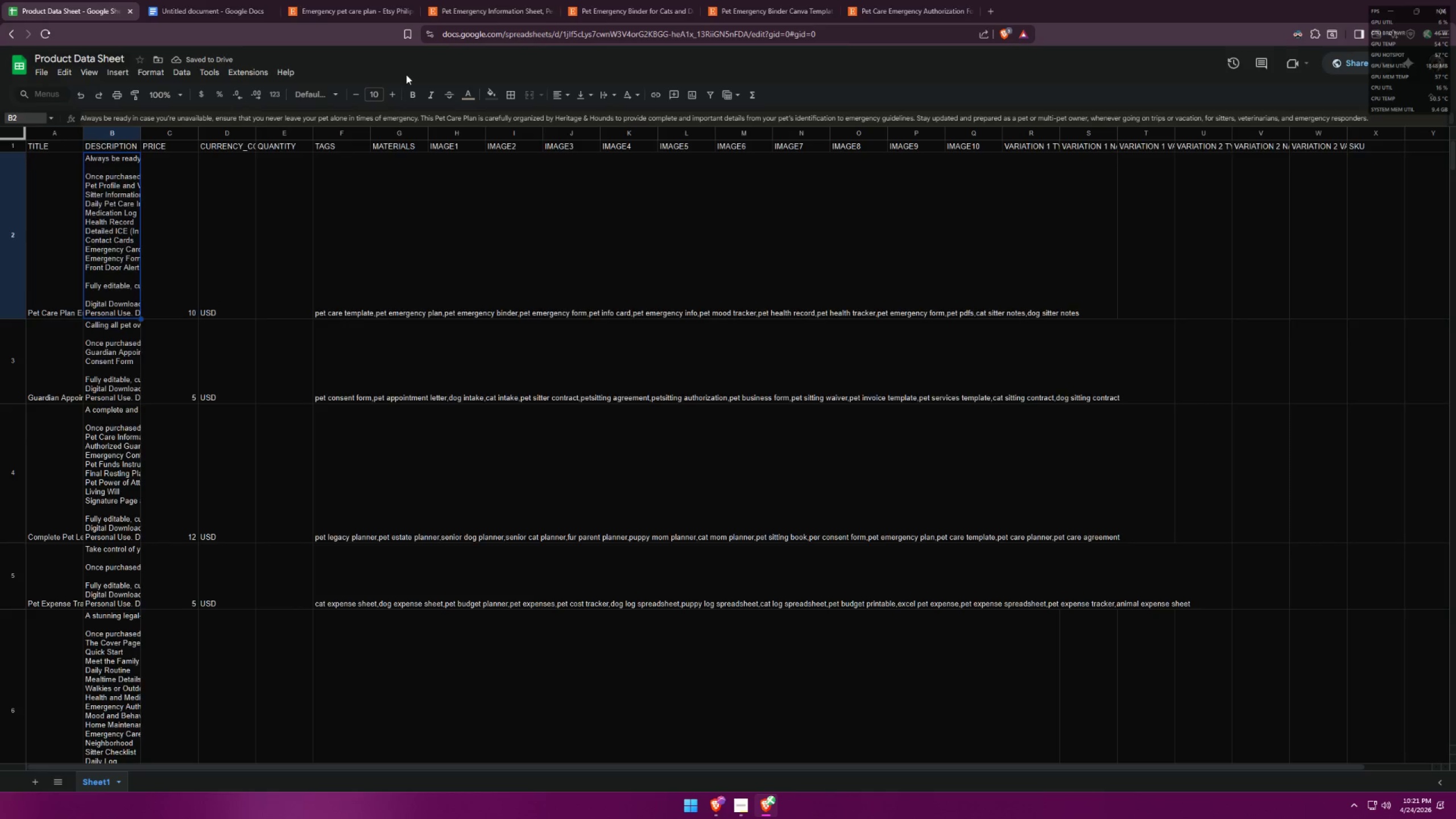 
key(Alt+Tab)
 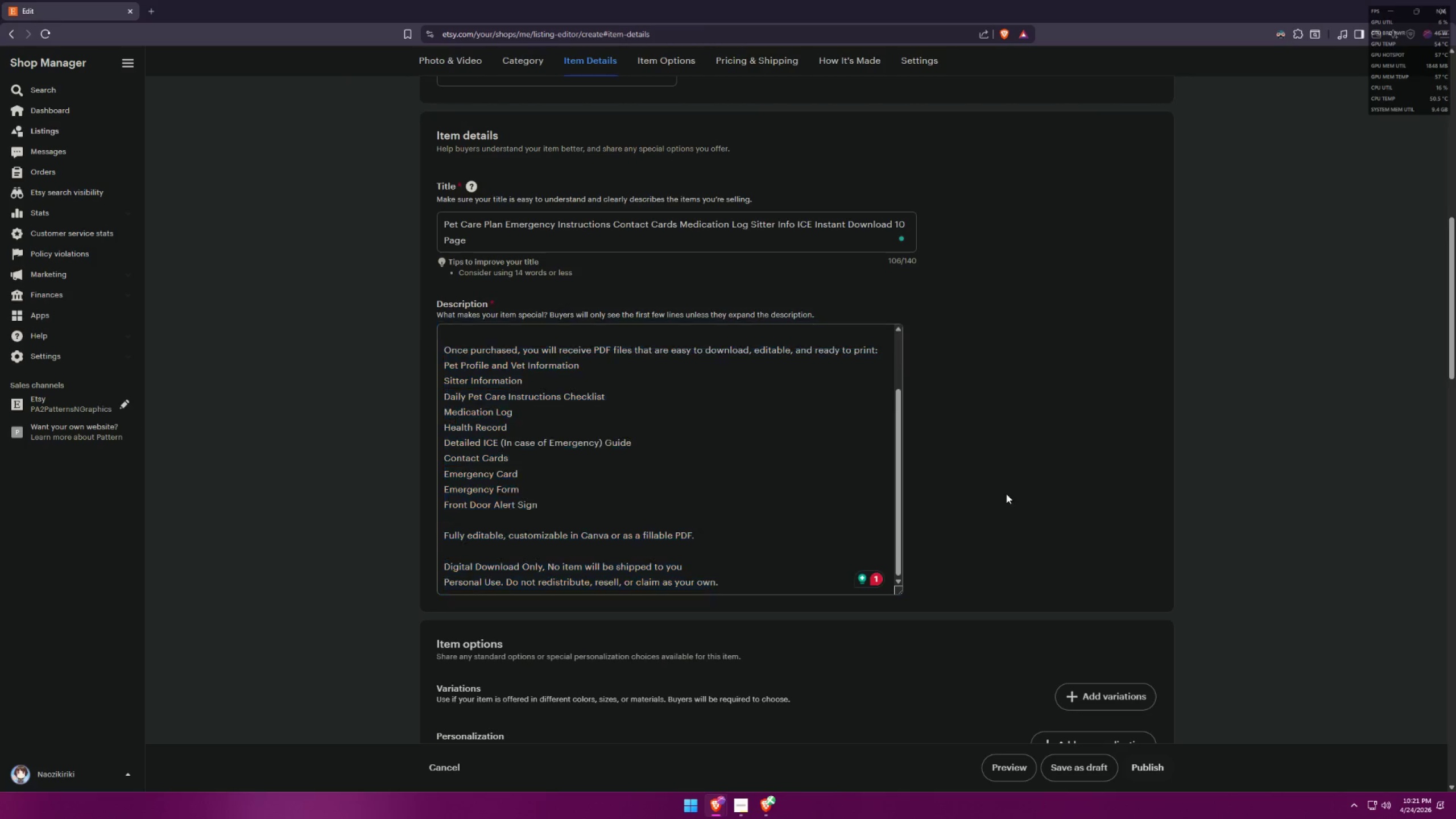 
scroll: coordinate [917, 377], scroll_direction: down, amount: 9.0
 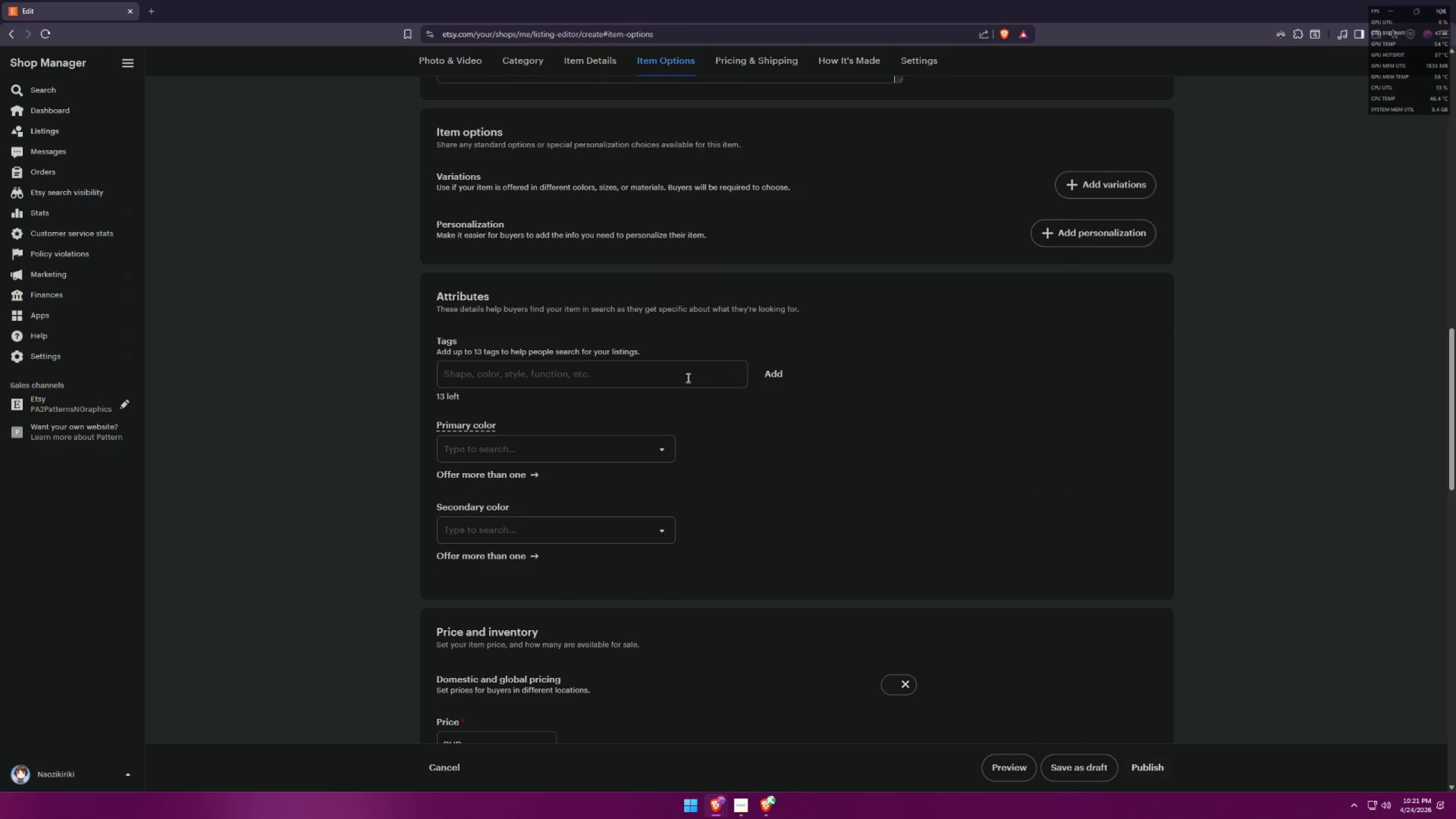 
left_click([687, 377])
 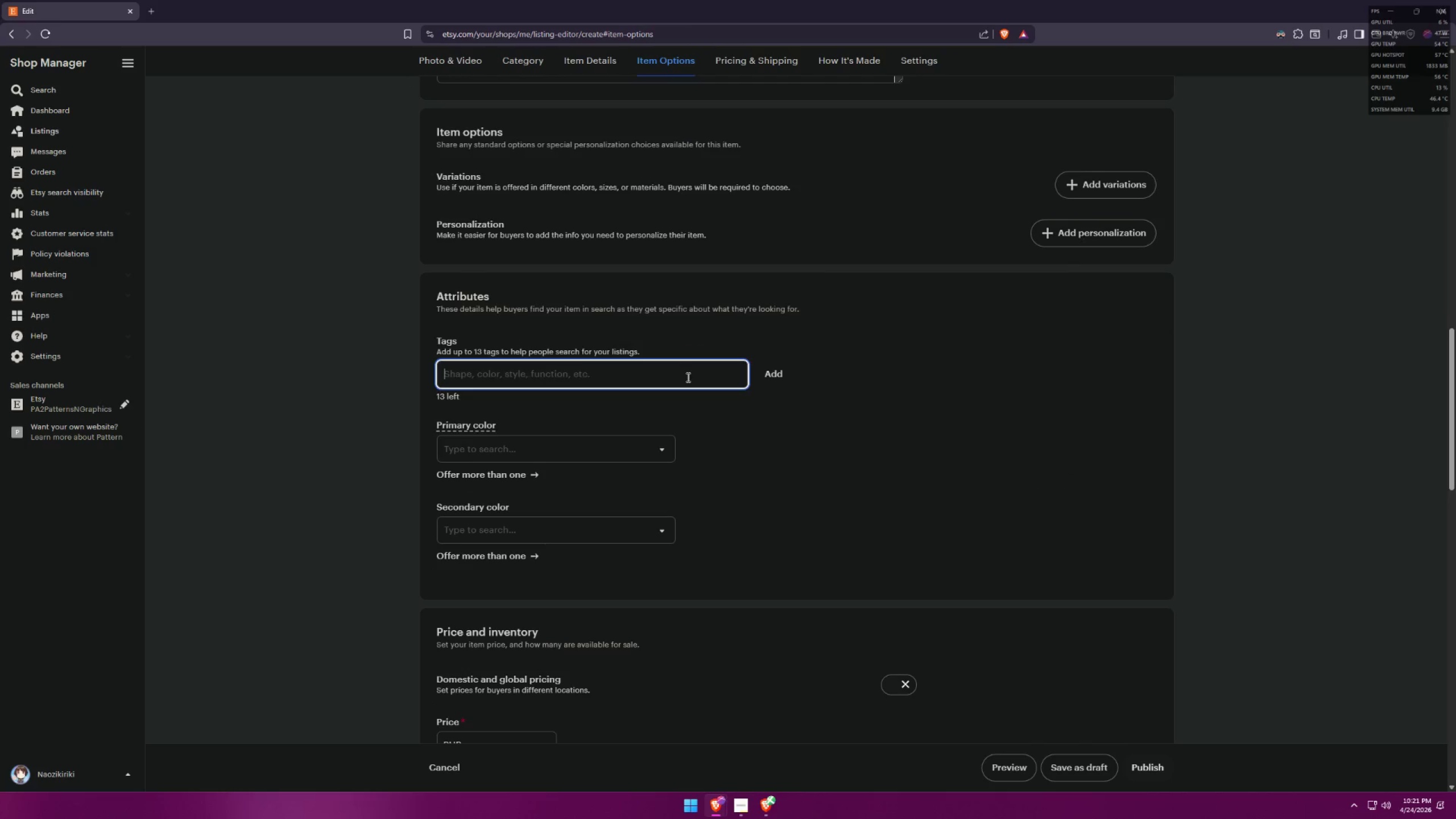 
key(Alt+AltLeft)
 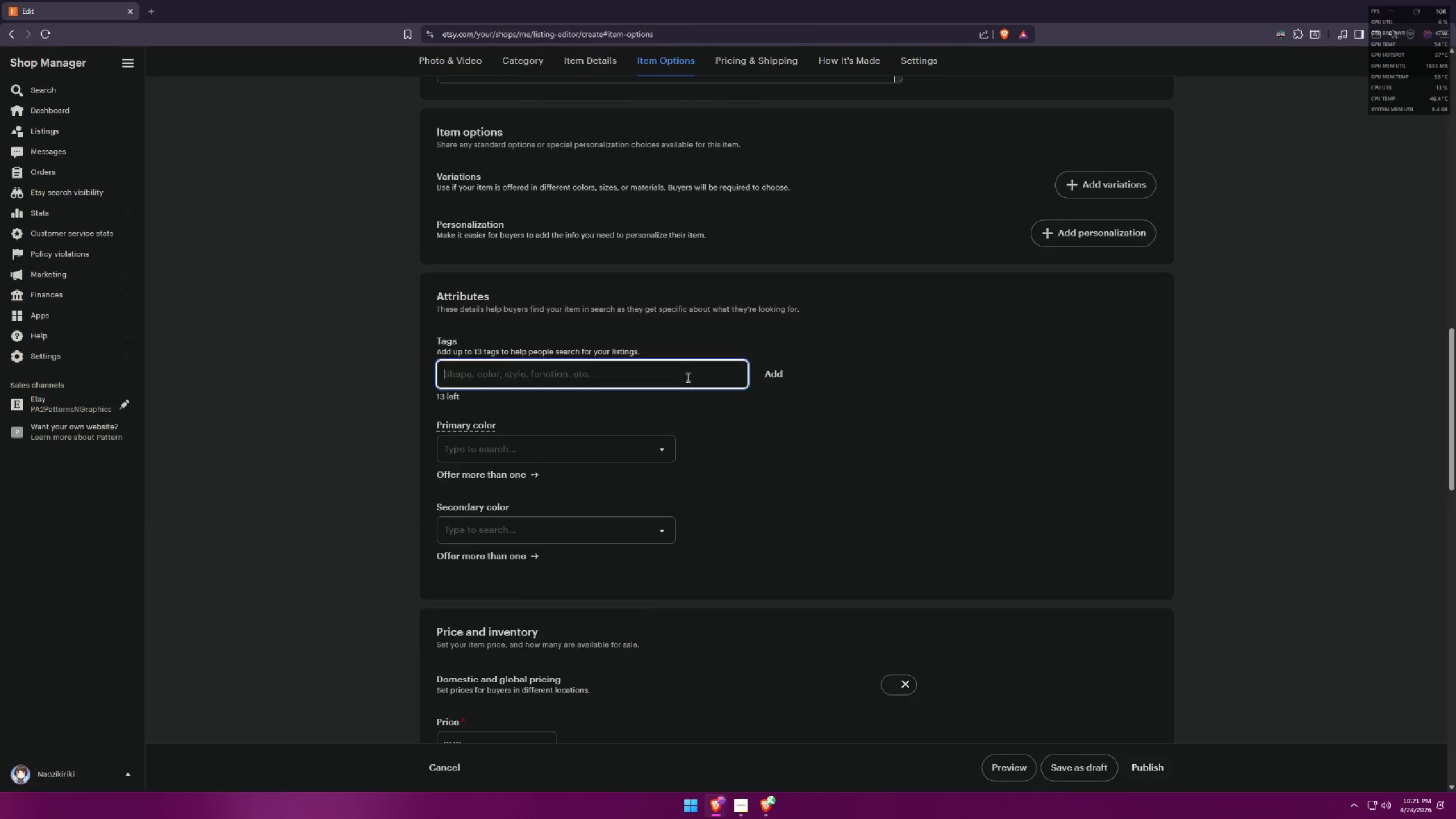 
key(Alt+Tab)
 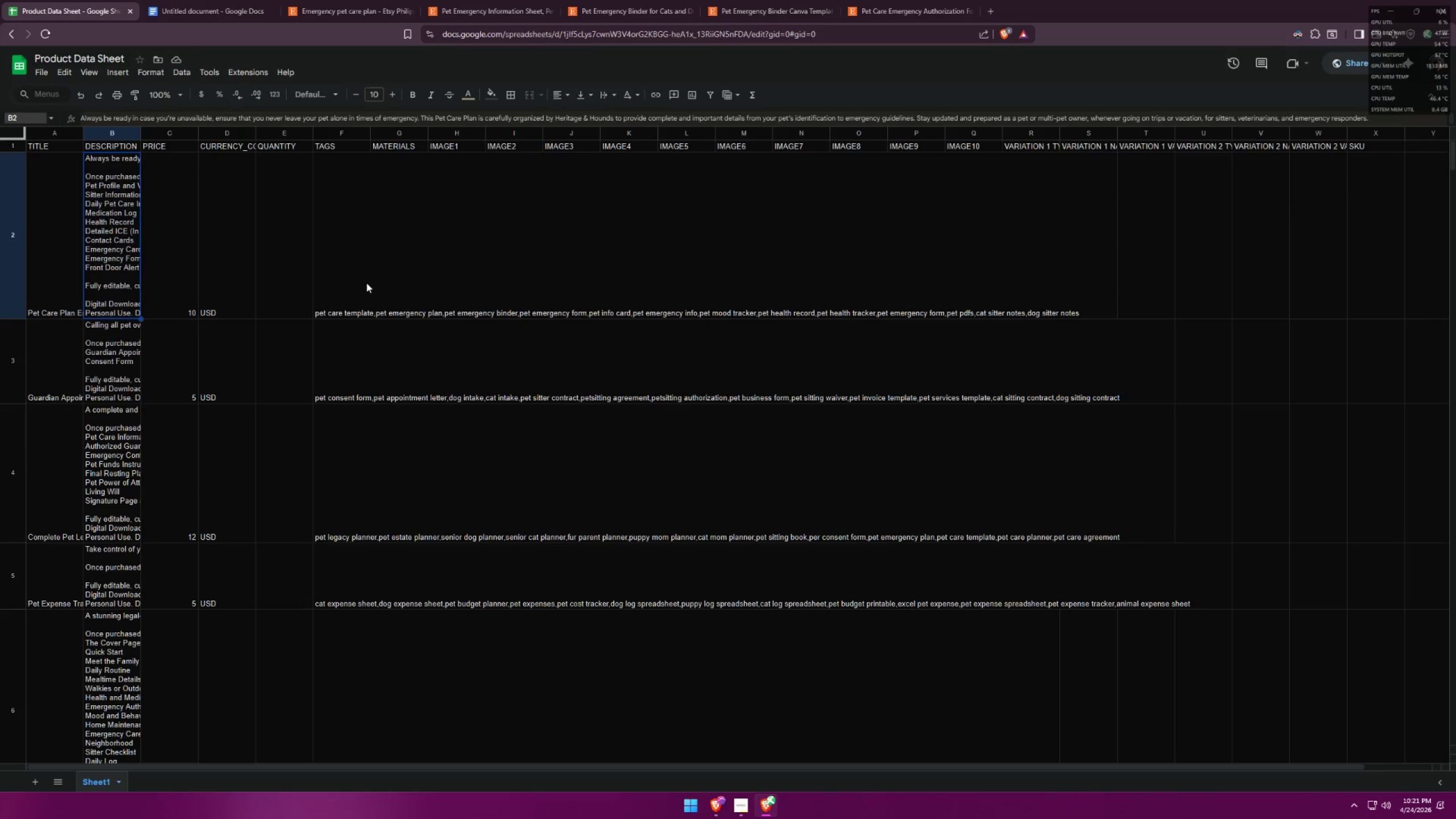 
double_click([366, 283])
 